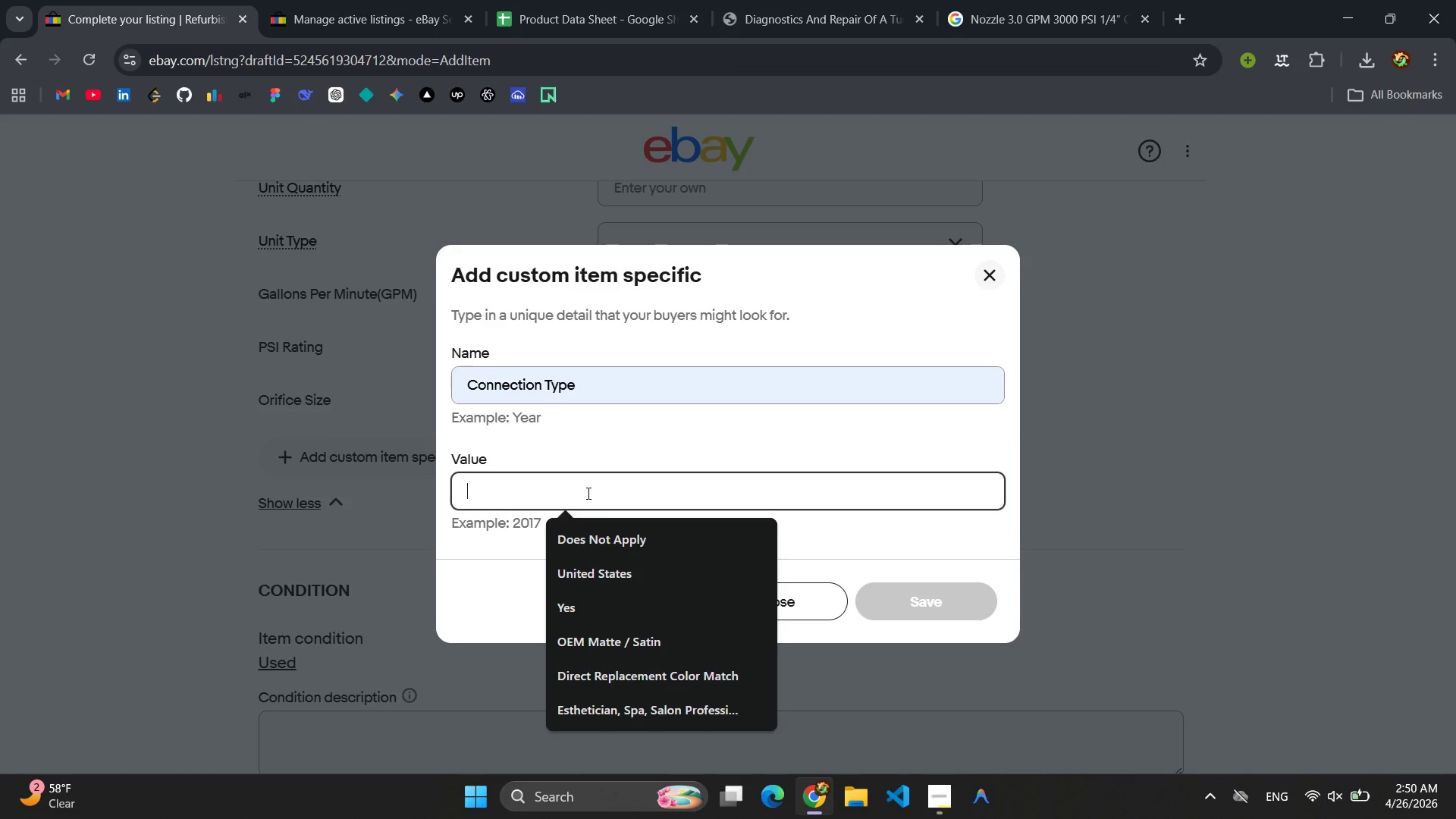 
key(1)
 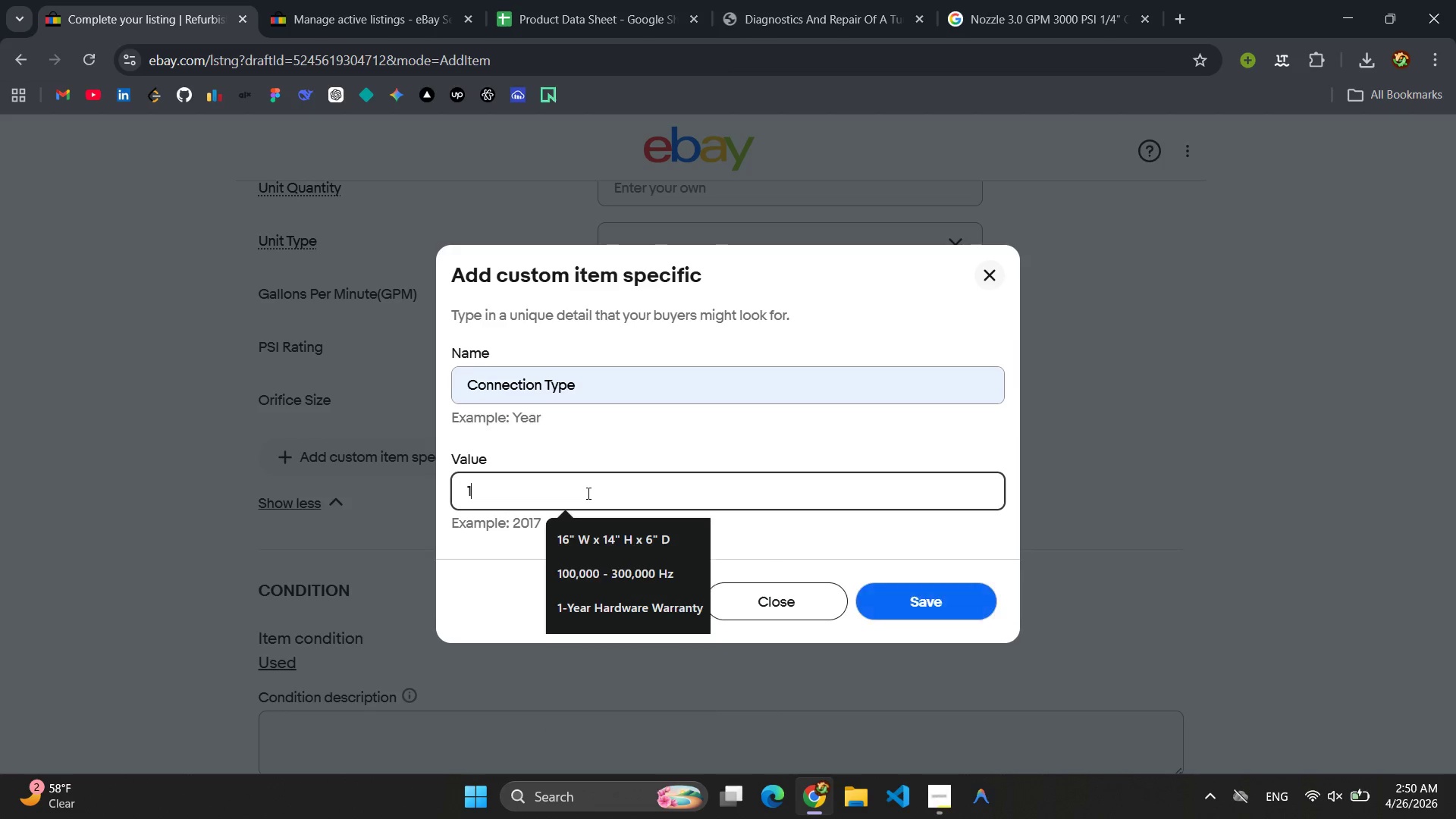 
key(Slash)
 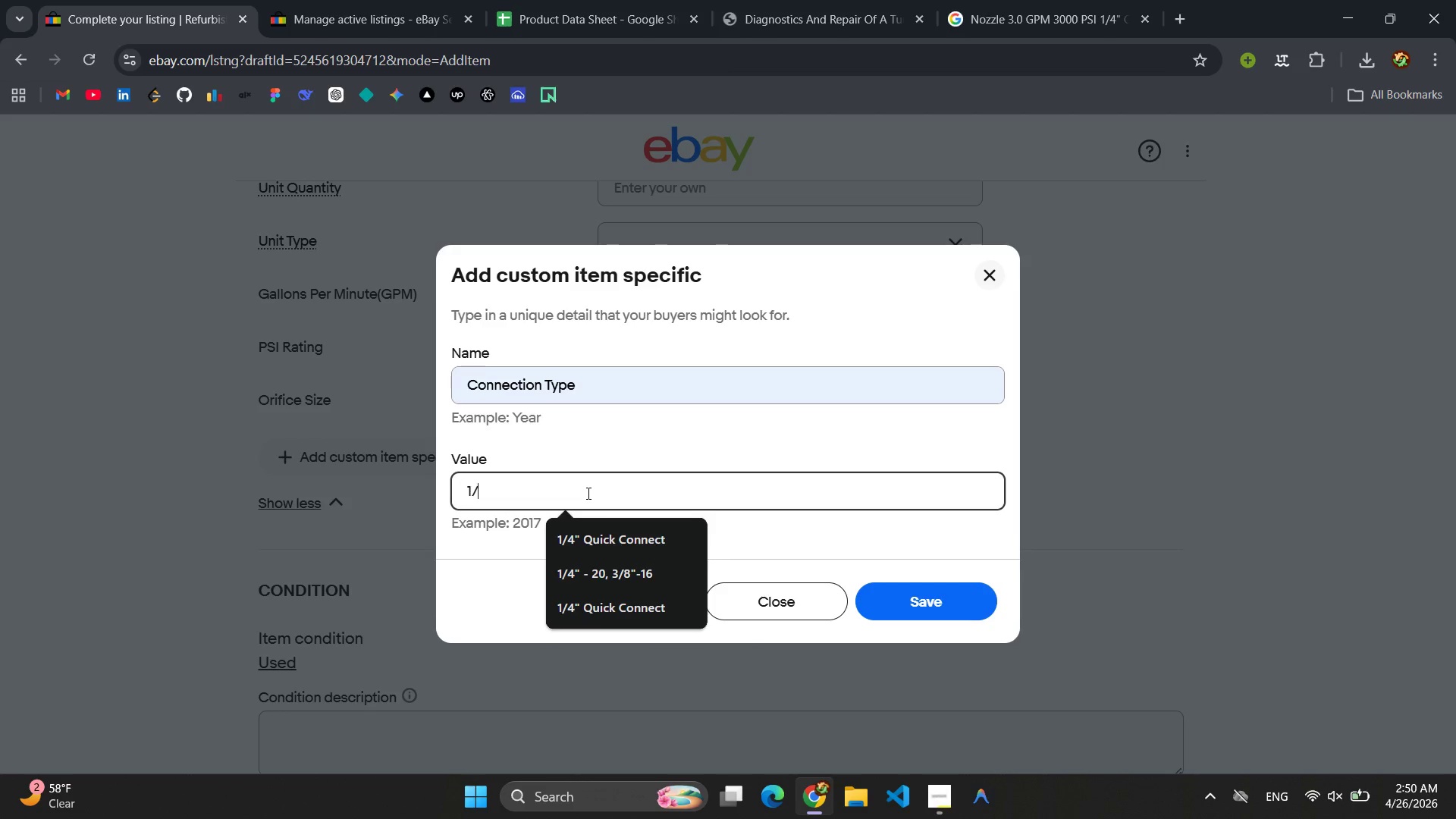 
key(4)
 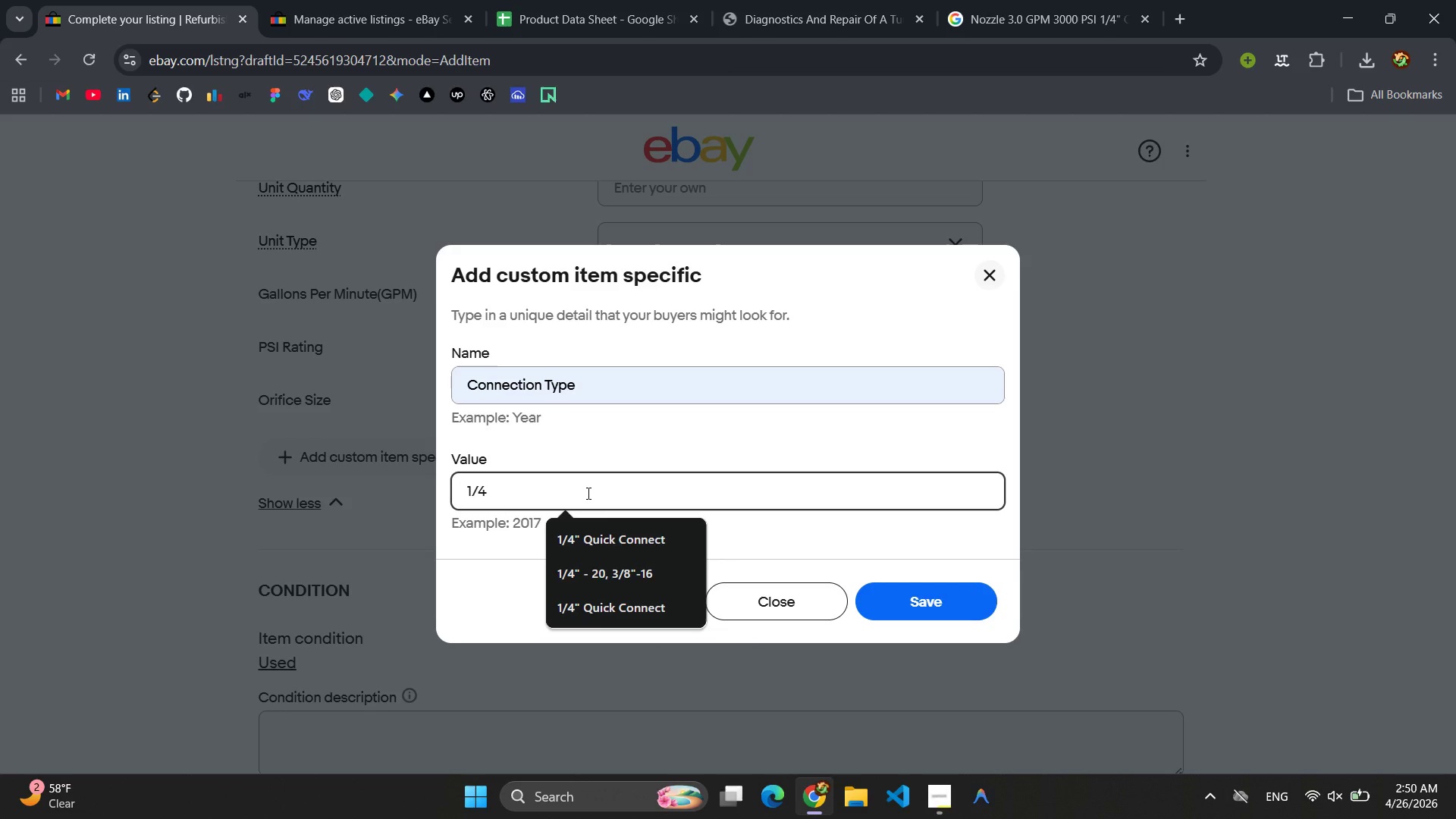 
key(Shift+Quote)
 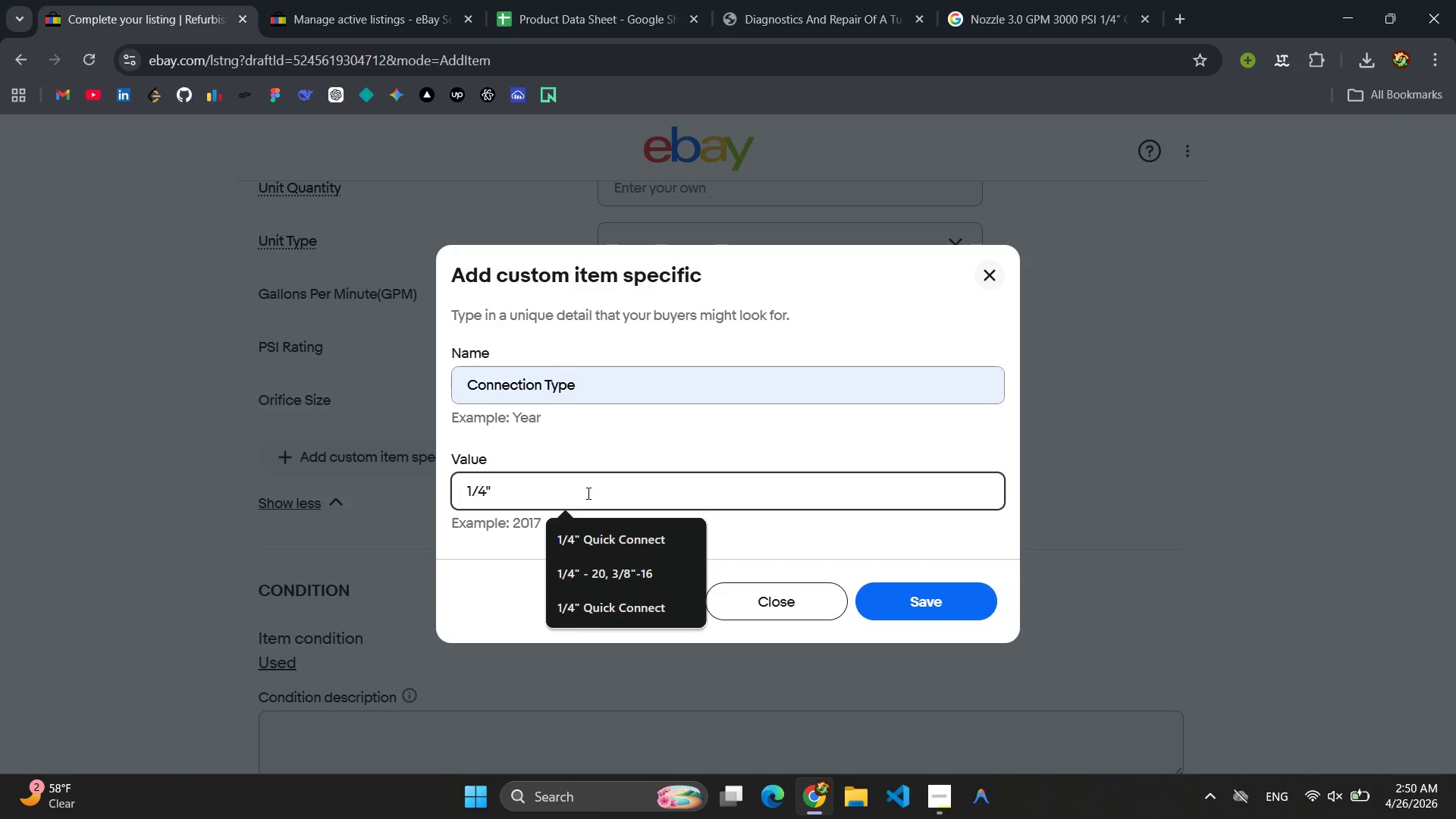 
left_click([606, 535])
 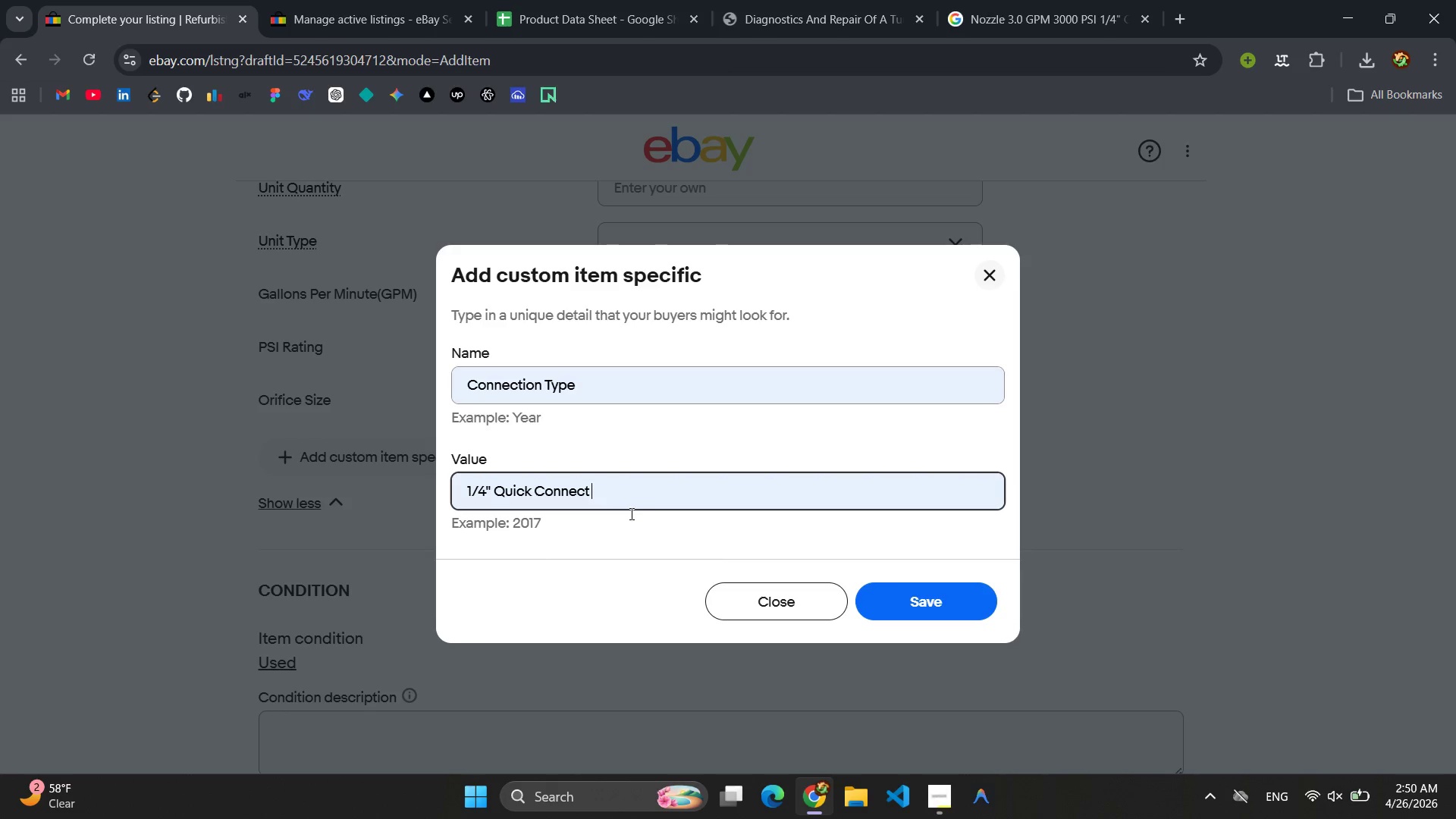 
key(Control+A)
 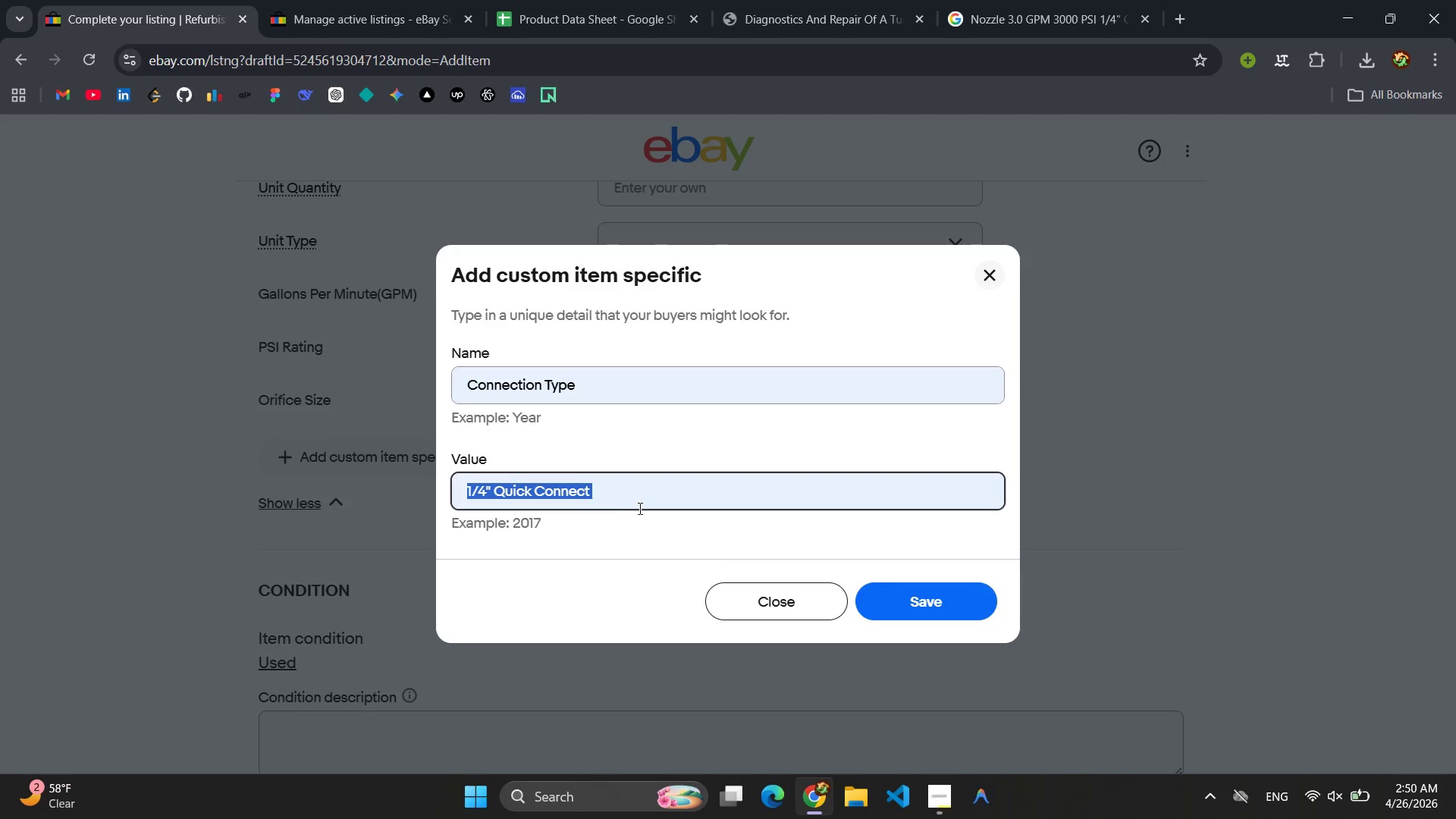 
key(Control+C)
 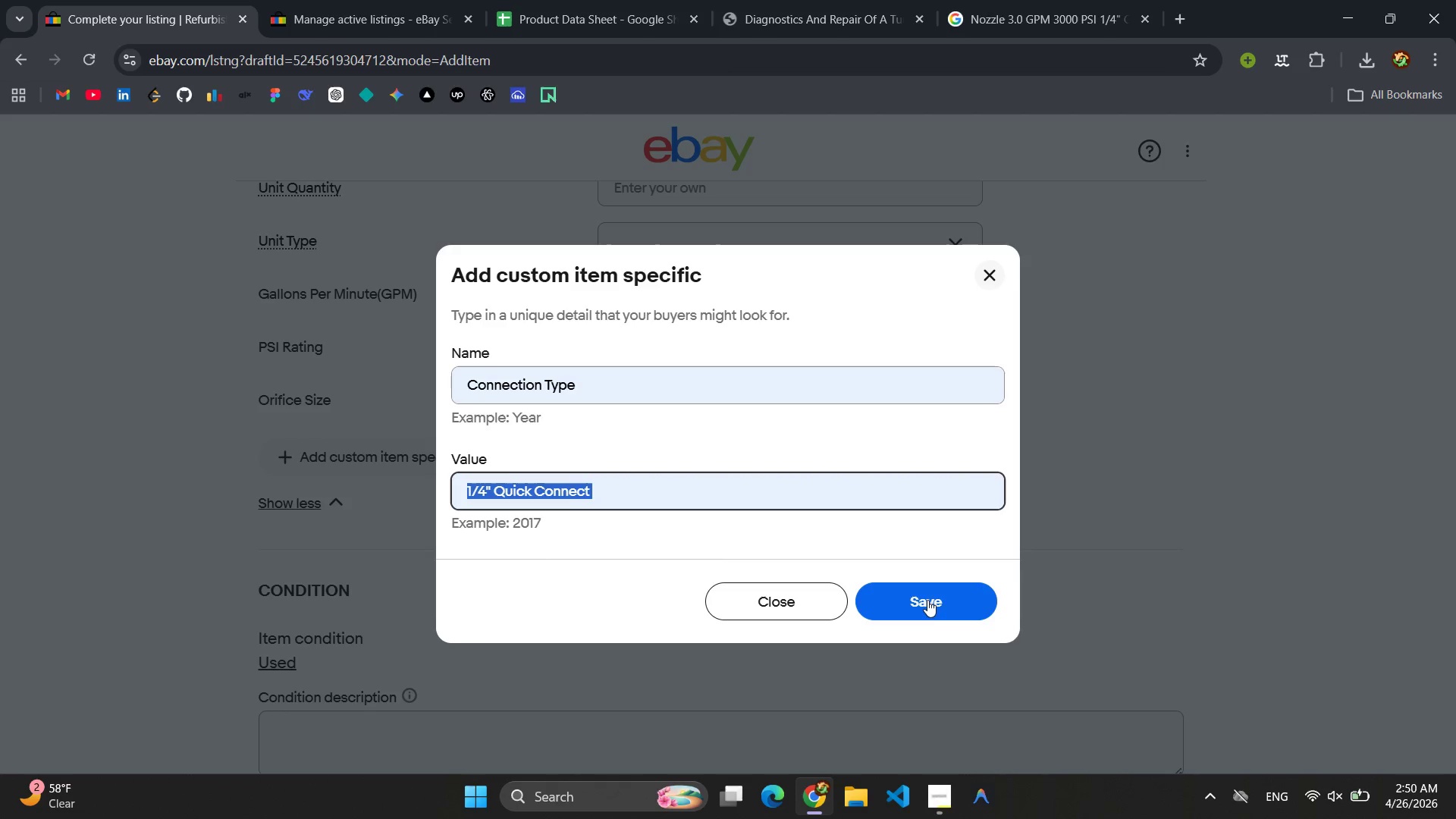 
left_click([929, 601])
 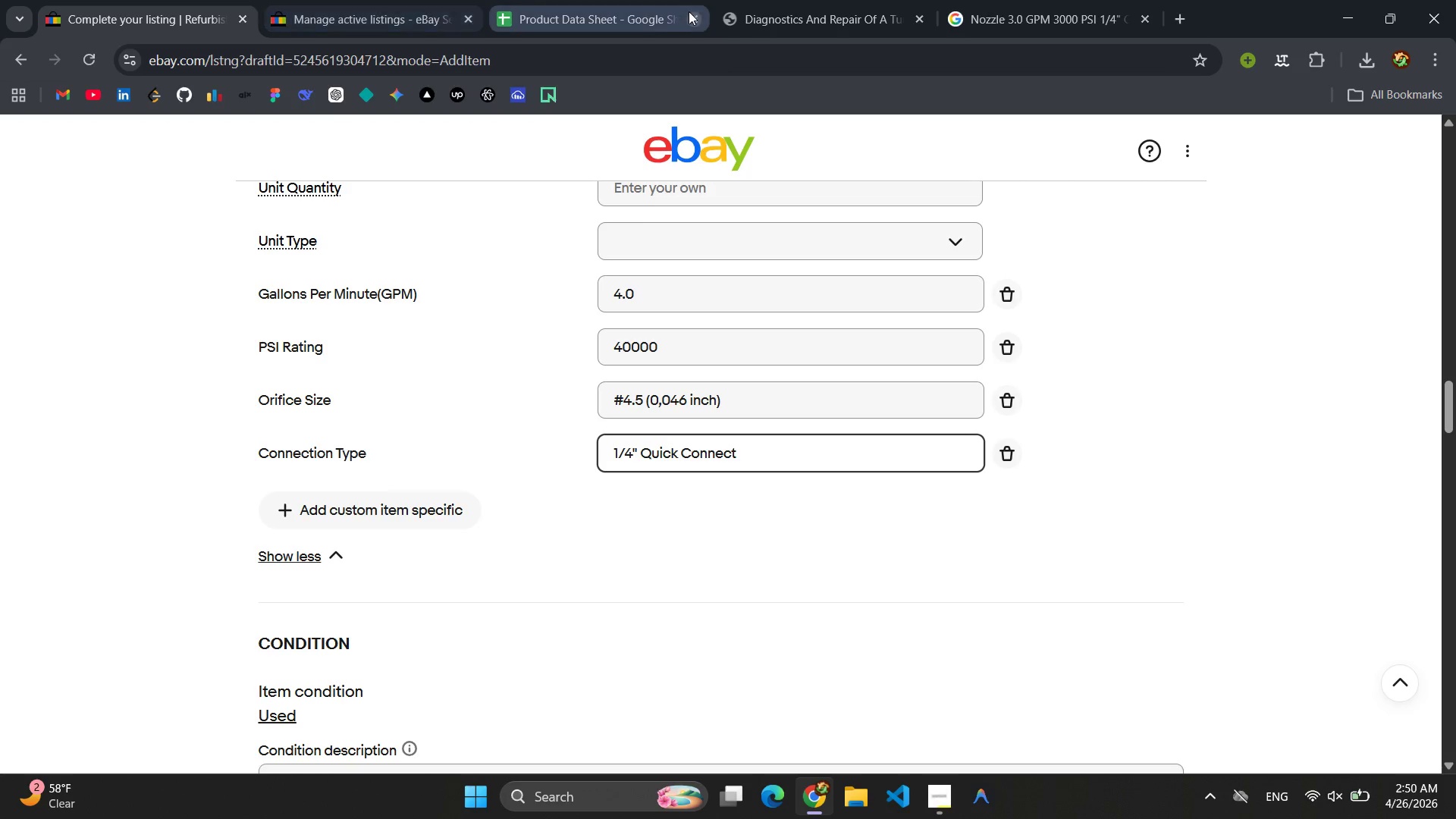 
left_click_drag(start_coordinate=[625, 19], to_coordinate=[632, 19])
 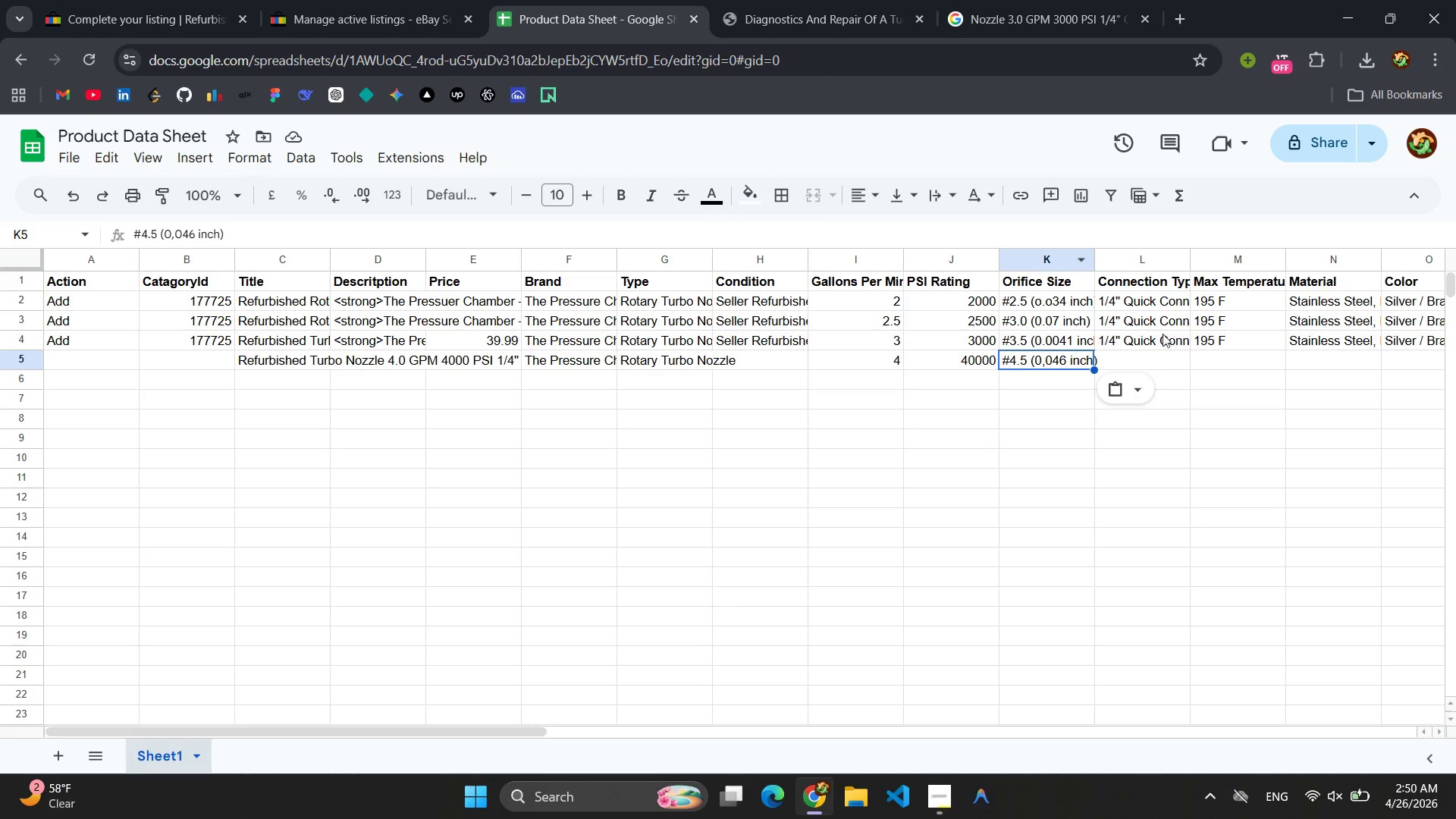 
left_click([1153, 353])
 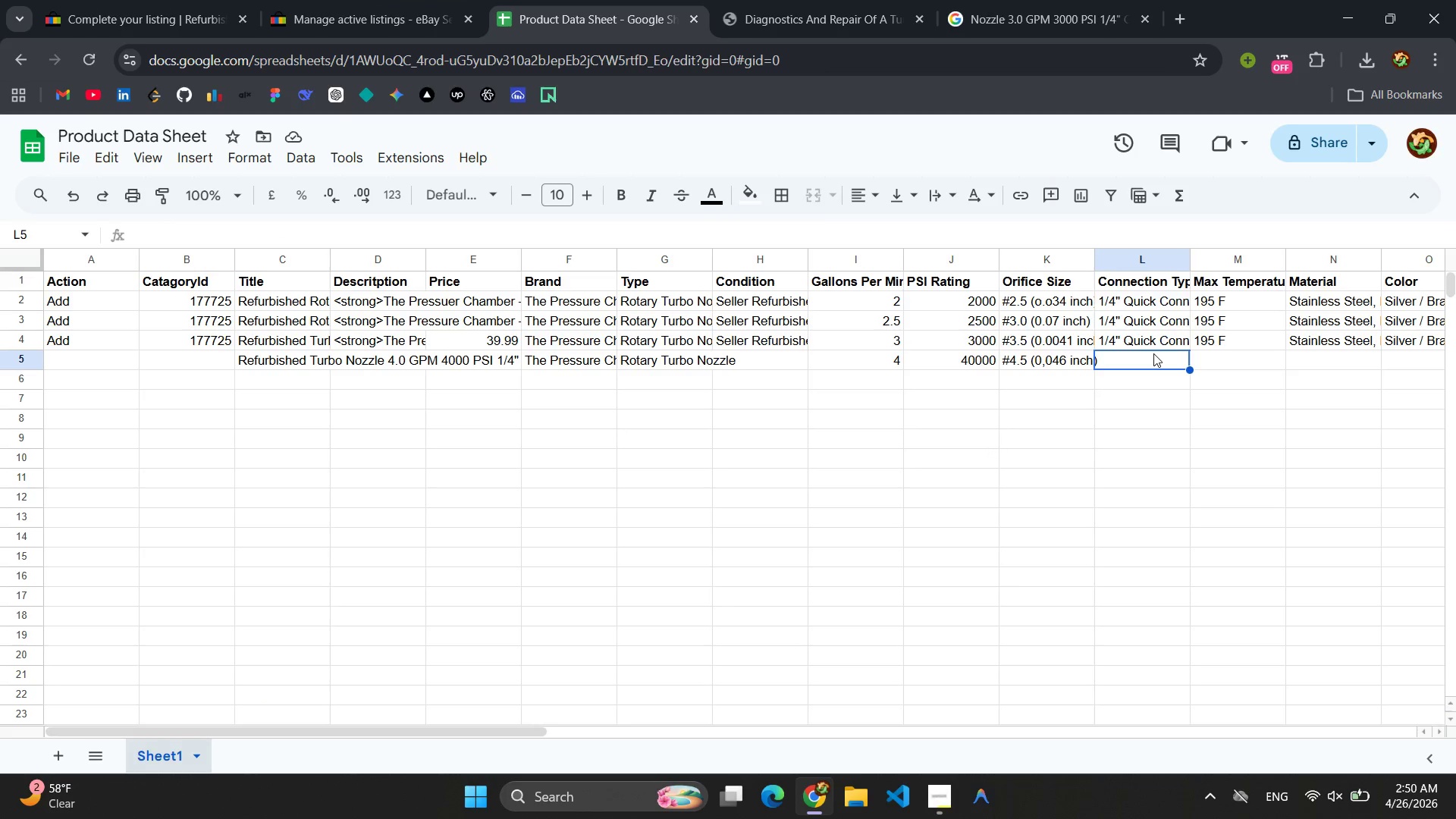 
key(Control+V)
 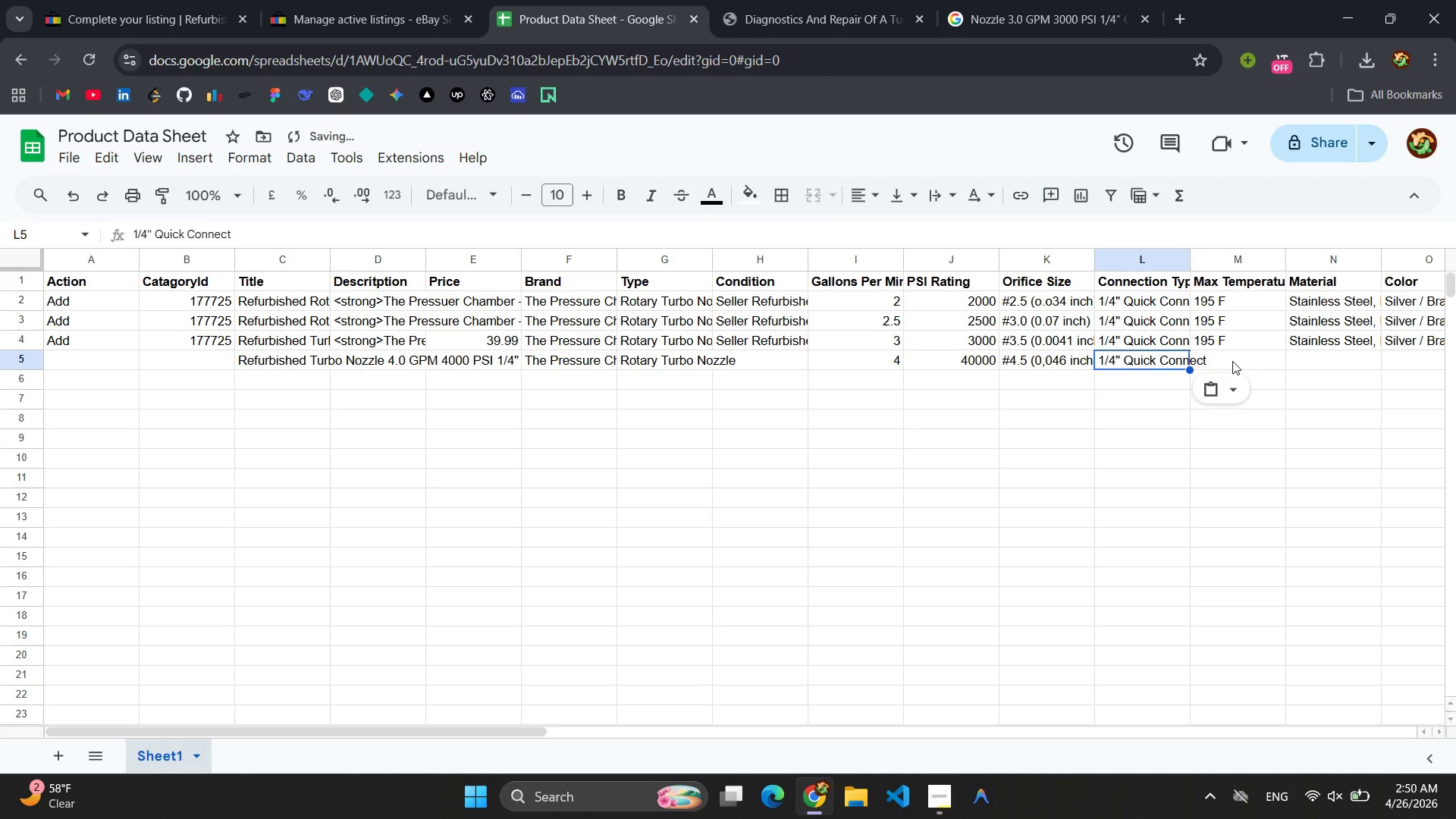 
left_click([1232, 361])
 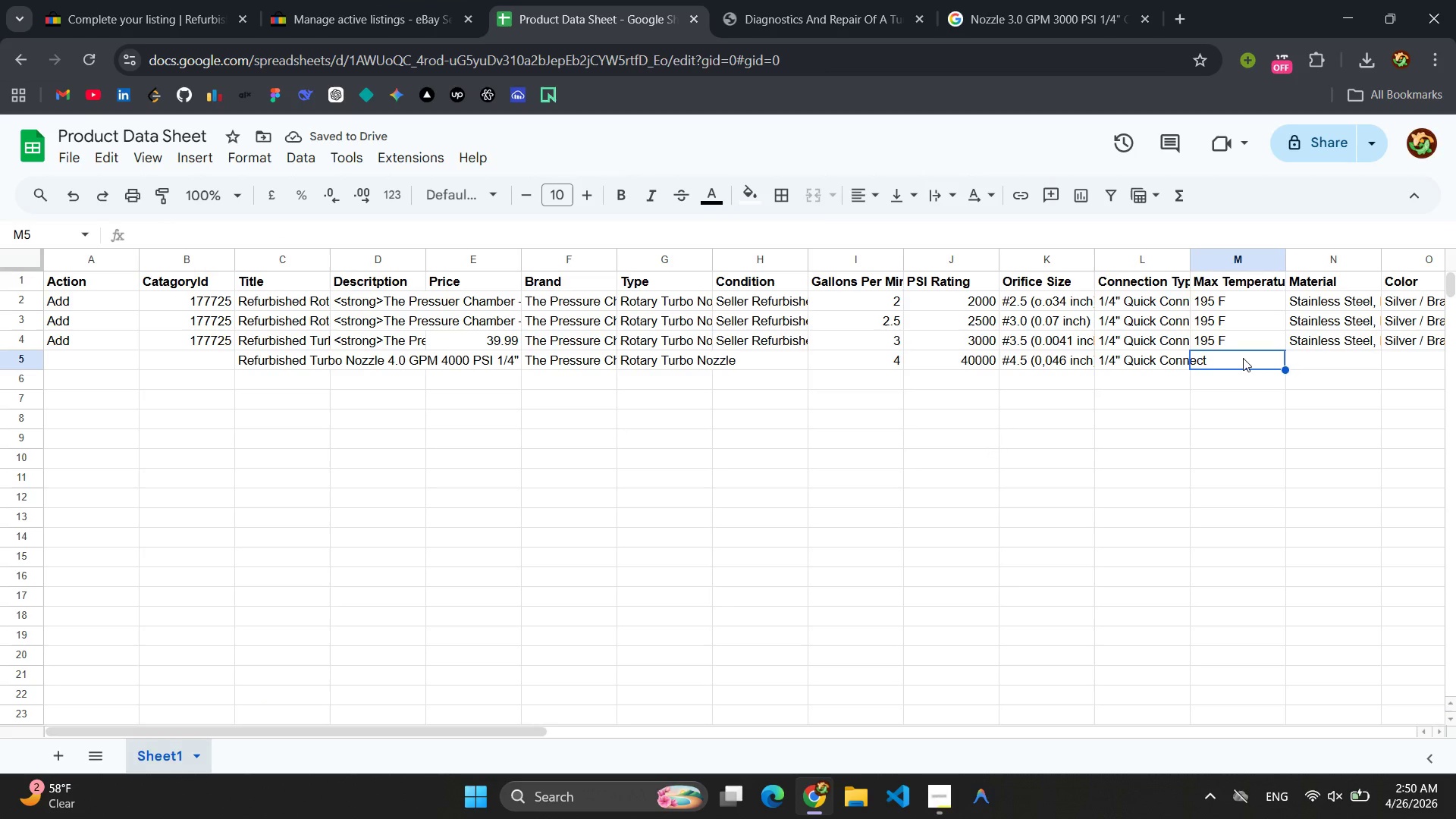 
type(195 F)
 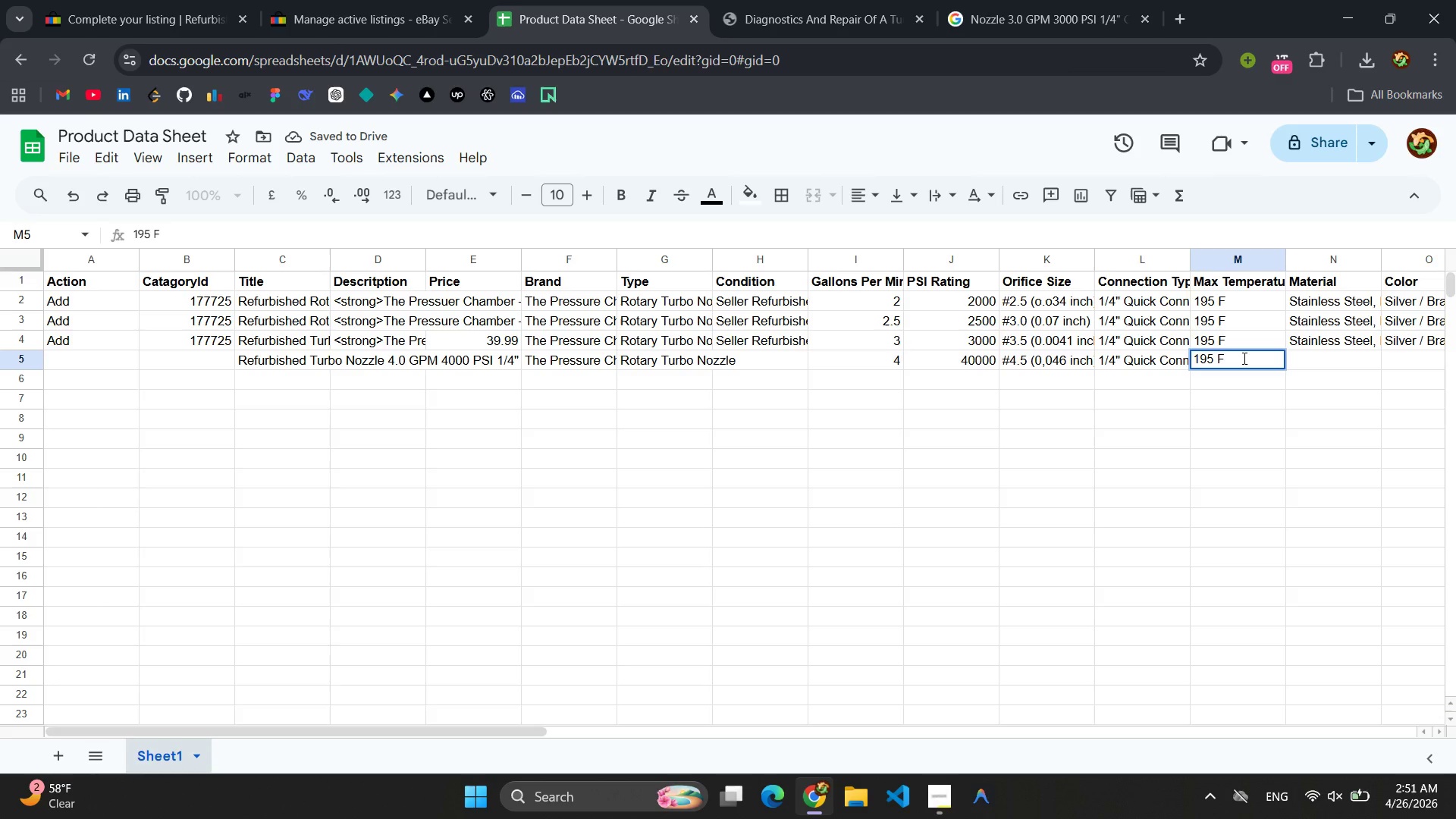 
left_click([186, 0])
 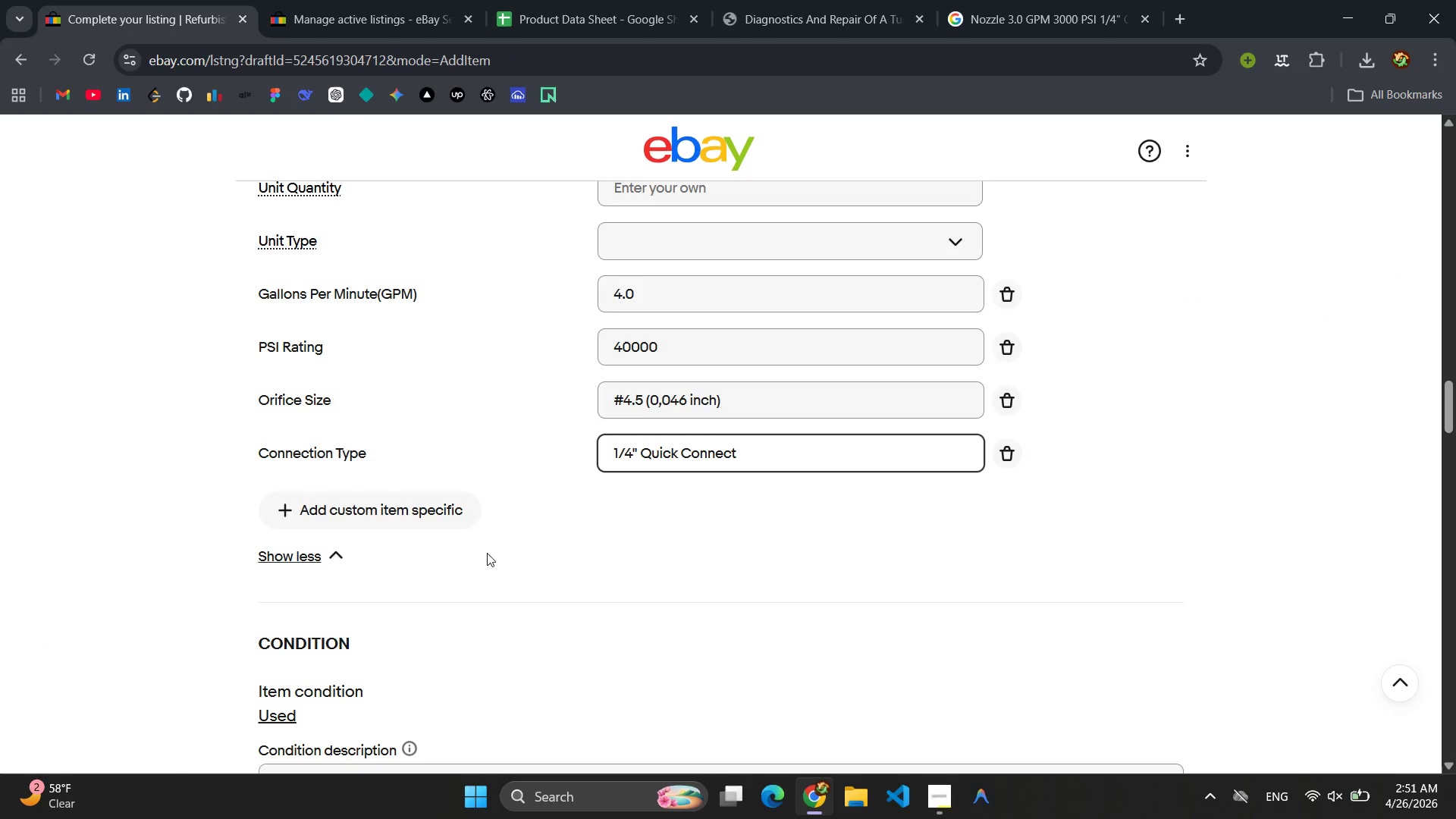 
left_click([393, 513])
 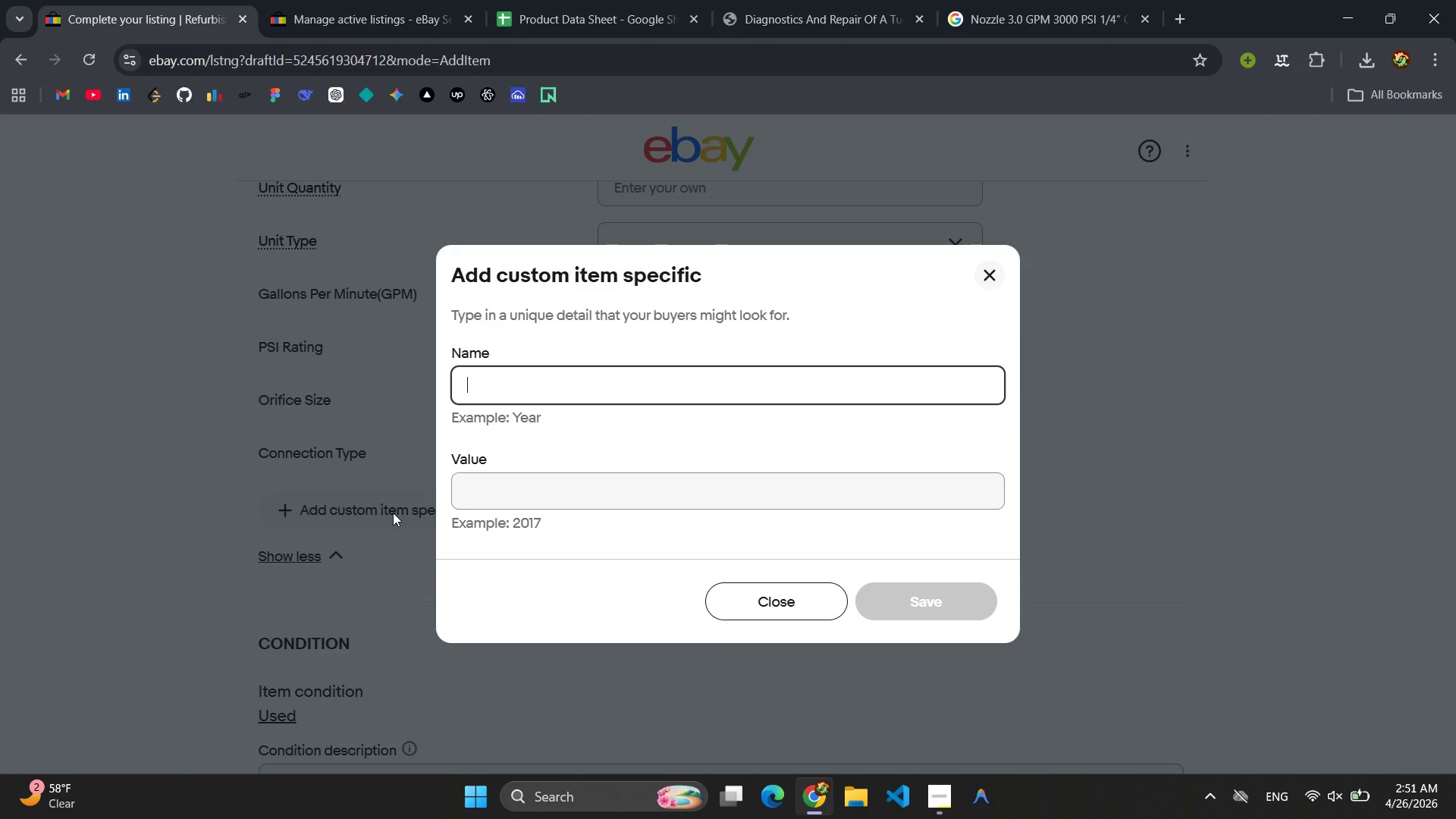 
type(Mx)
key(Backspace)
type(as)
key(Backspace)
type(x)
 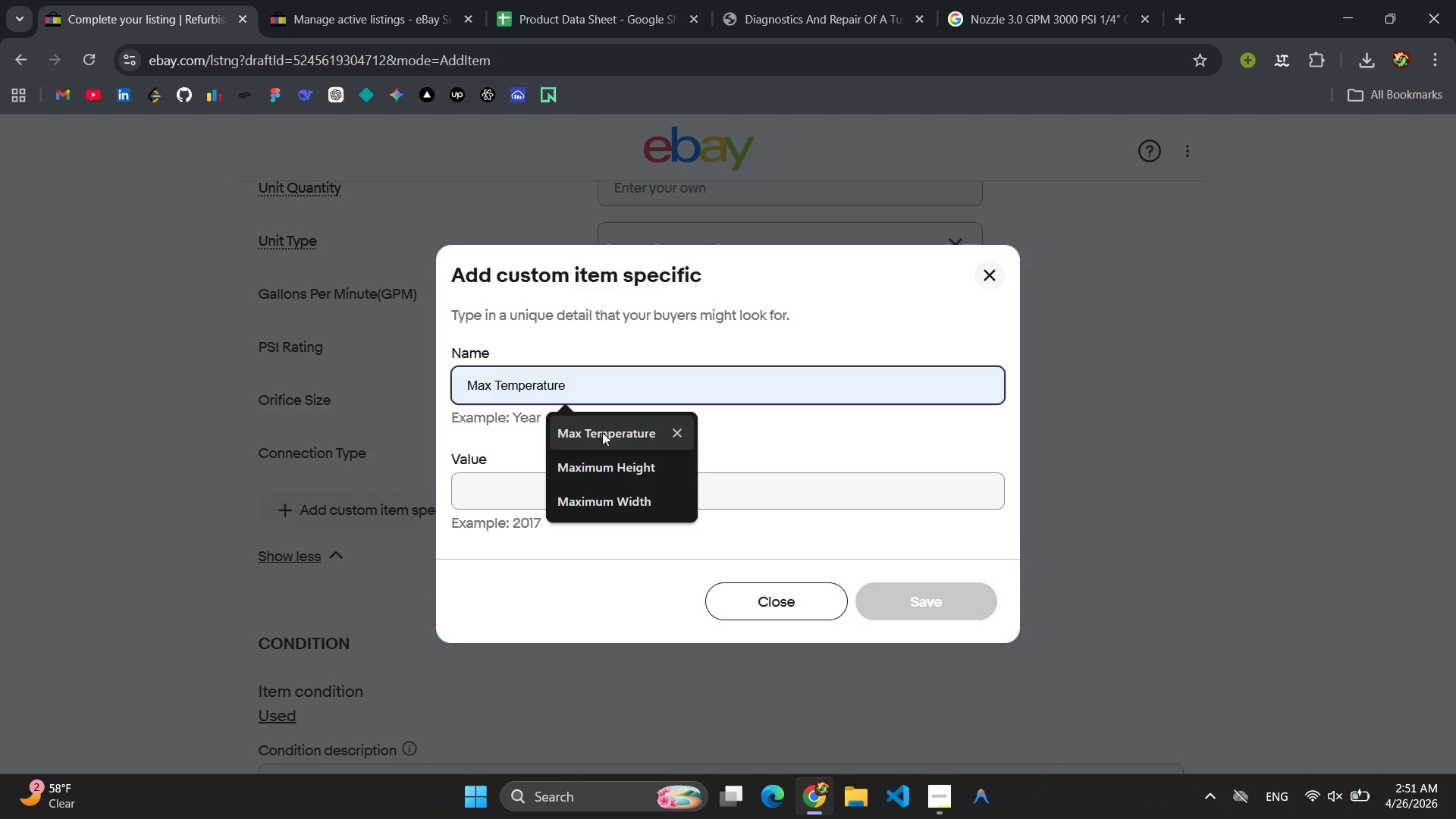 
left_click([625, 425])
 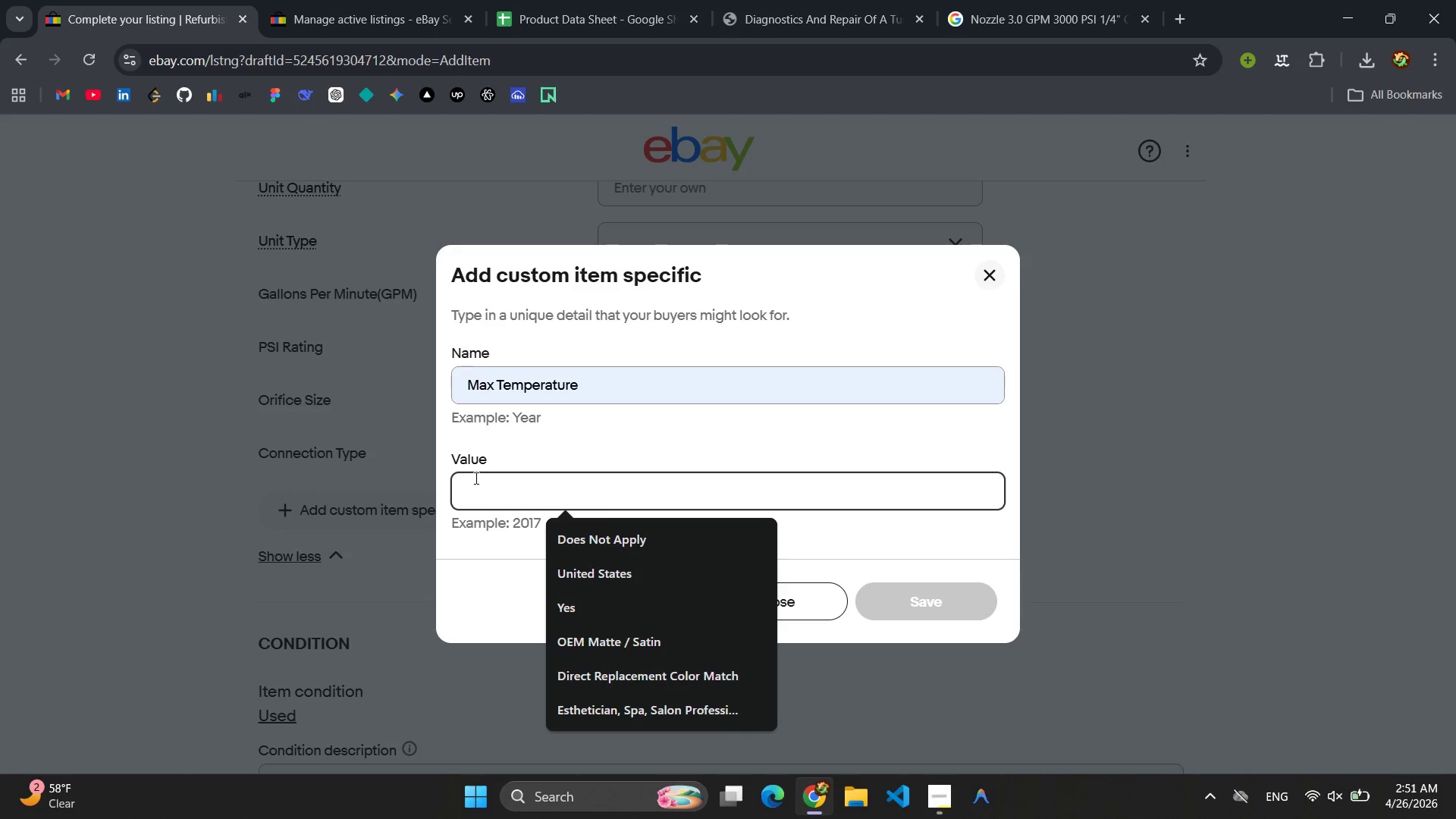 
type(195 F)
 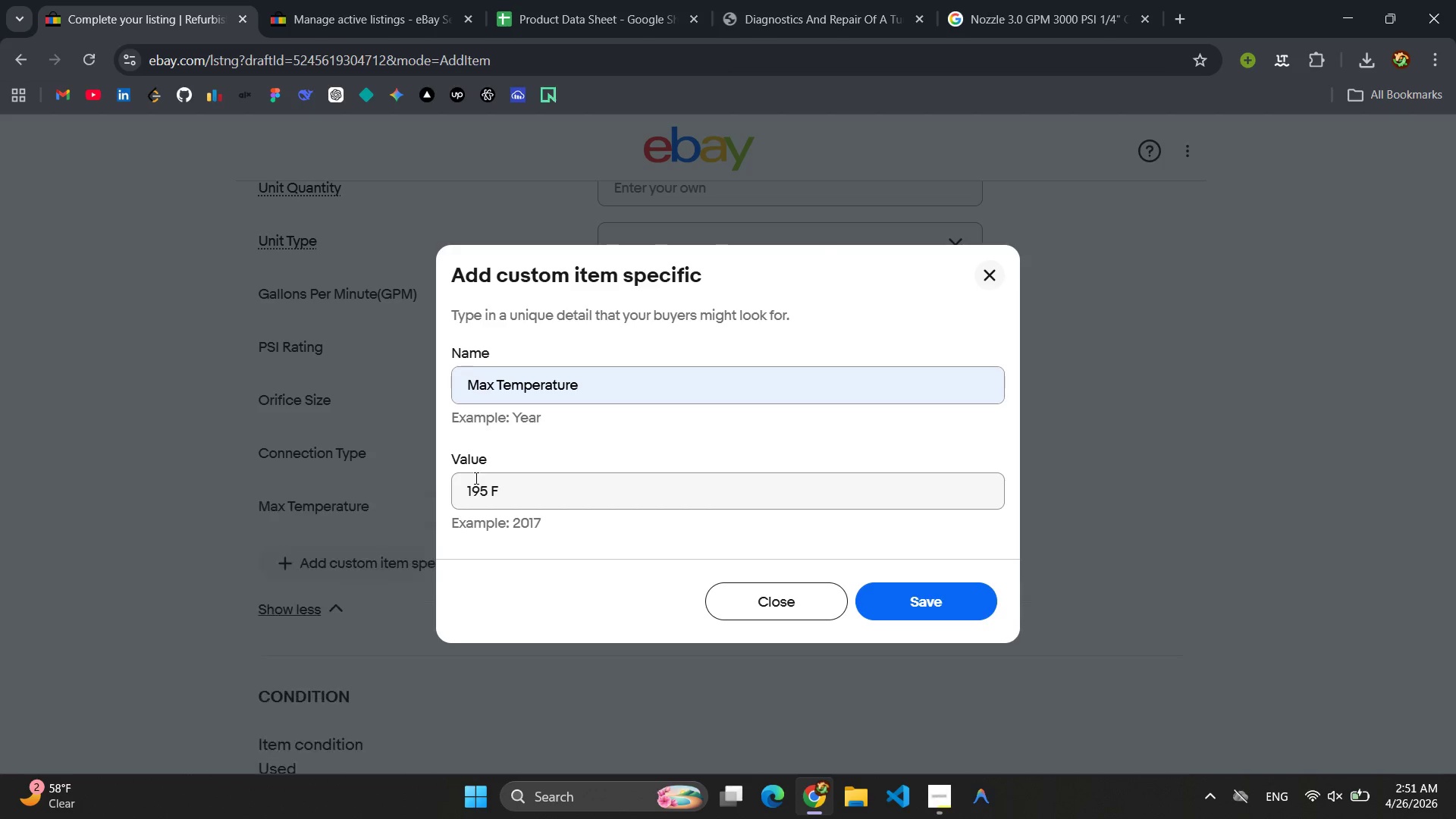 
 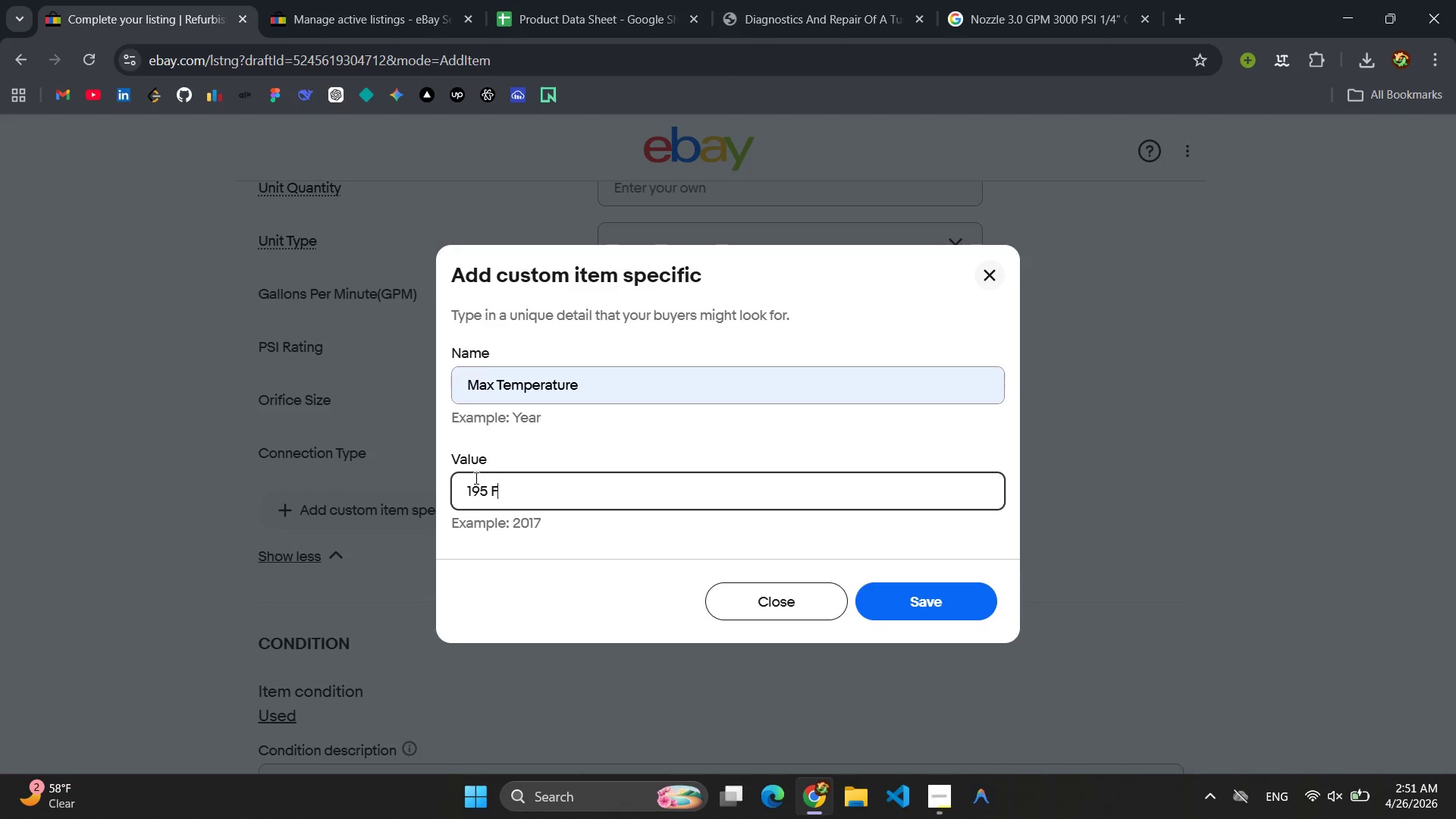 
key(Enter)
 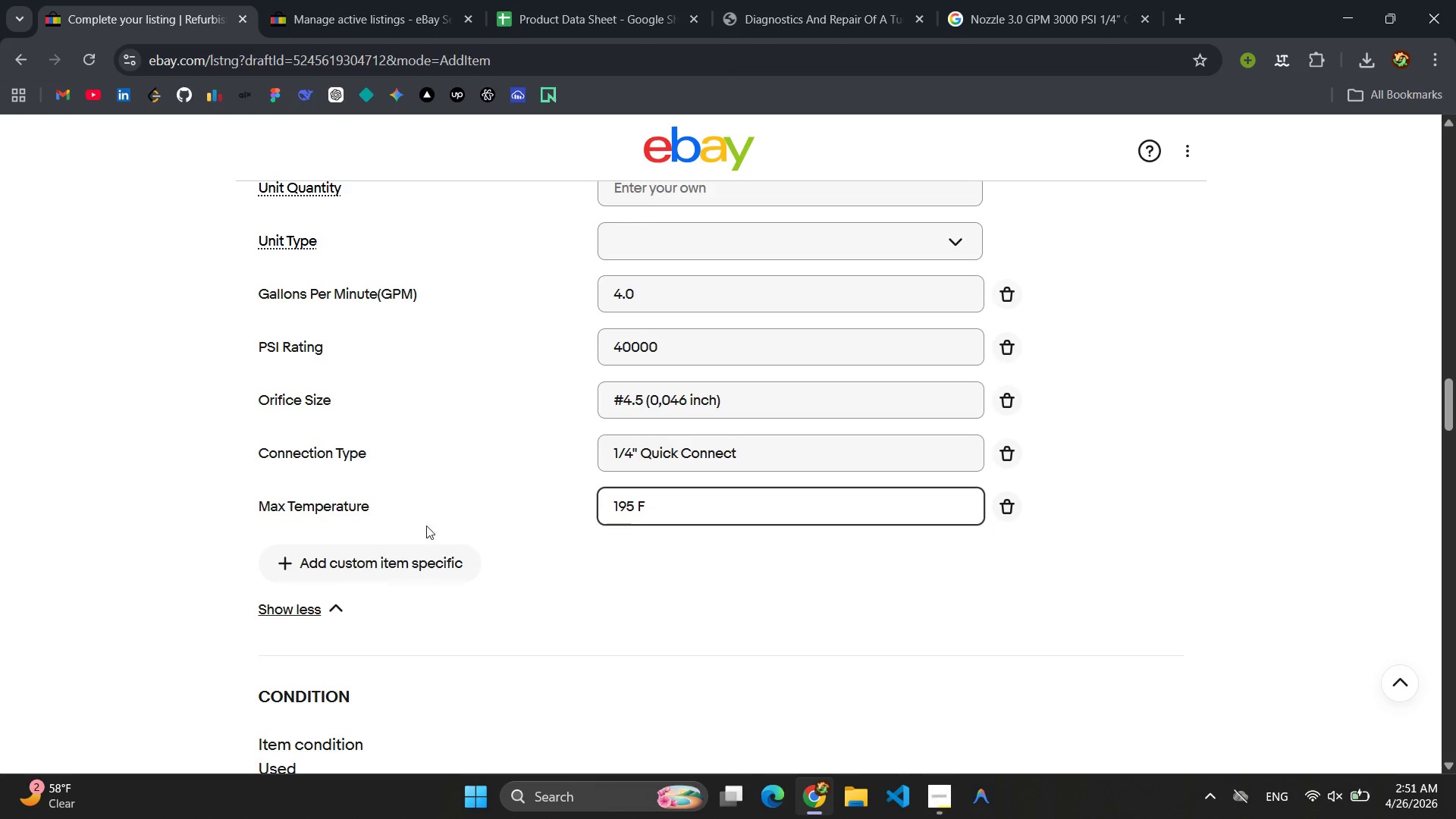 
left_click([359, 551])
 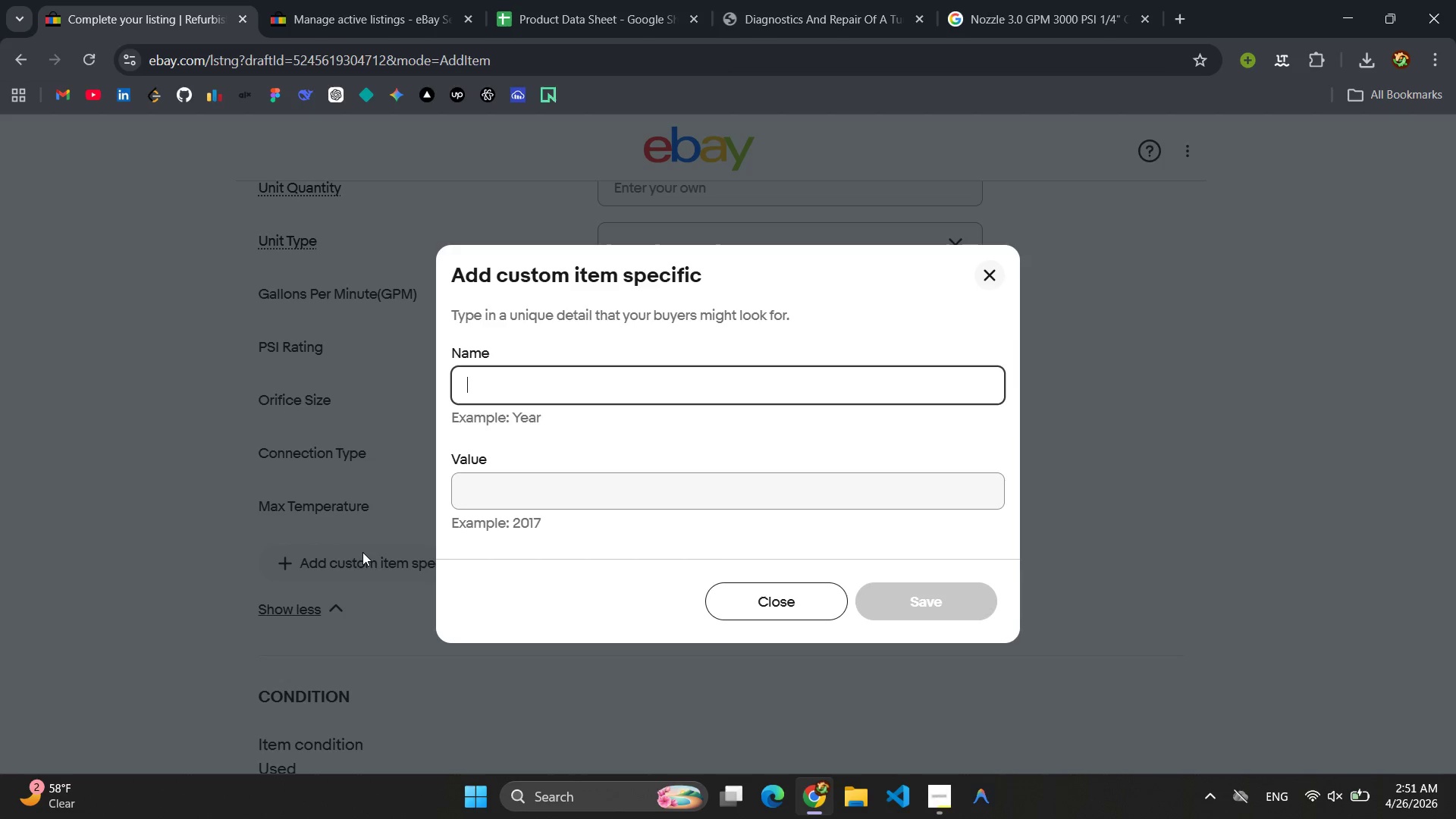 
type(Material)
 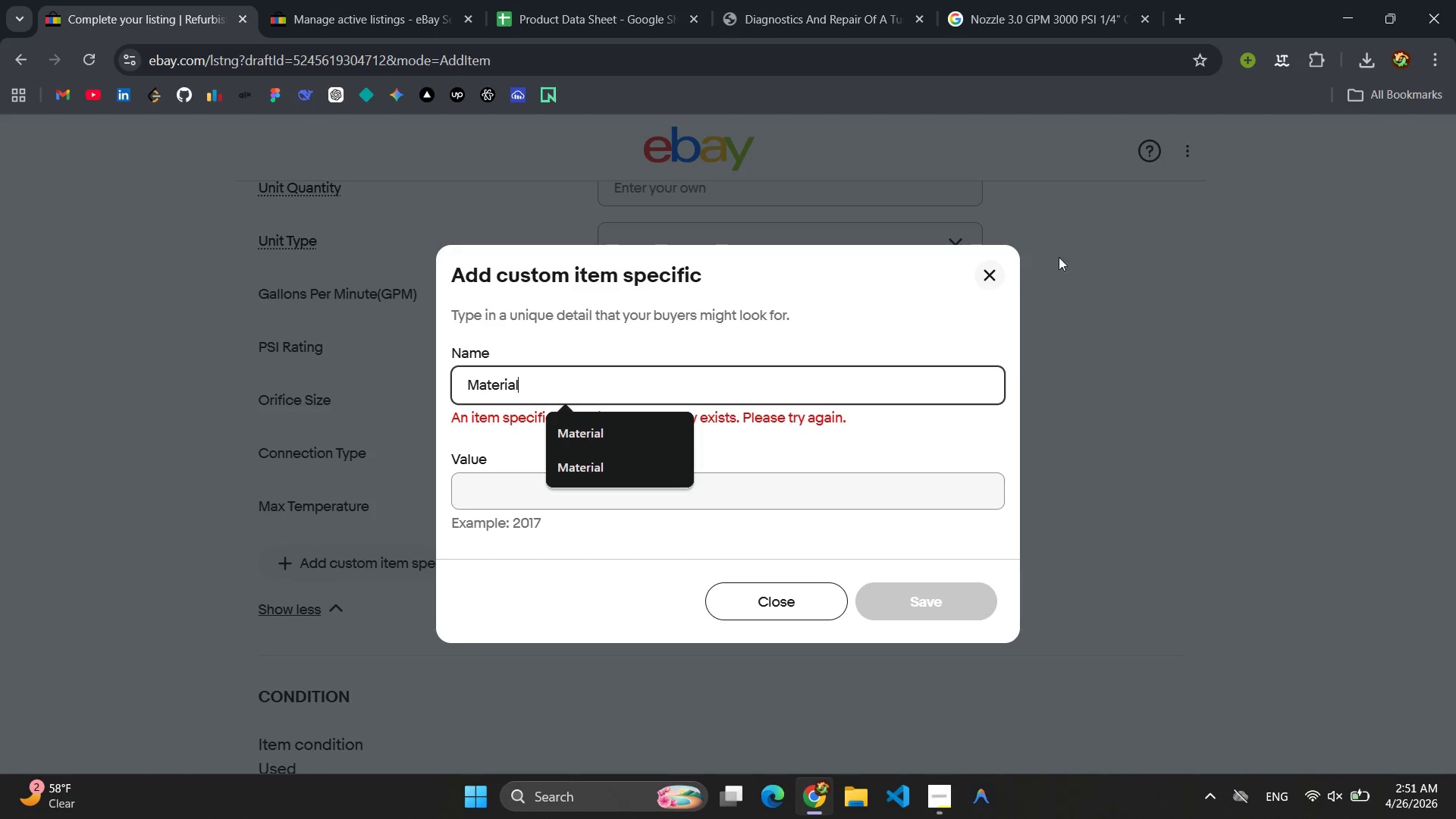 
left_click([996, 271])
 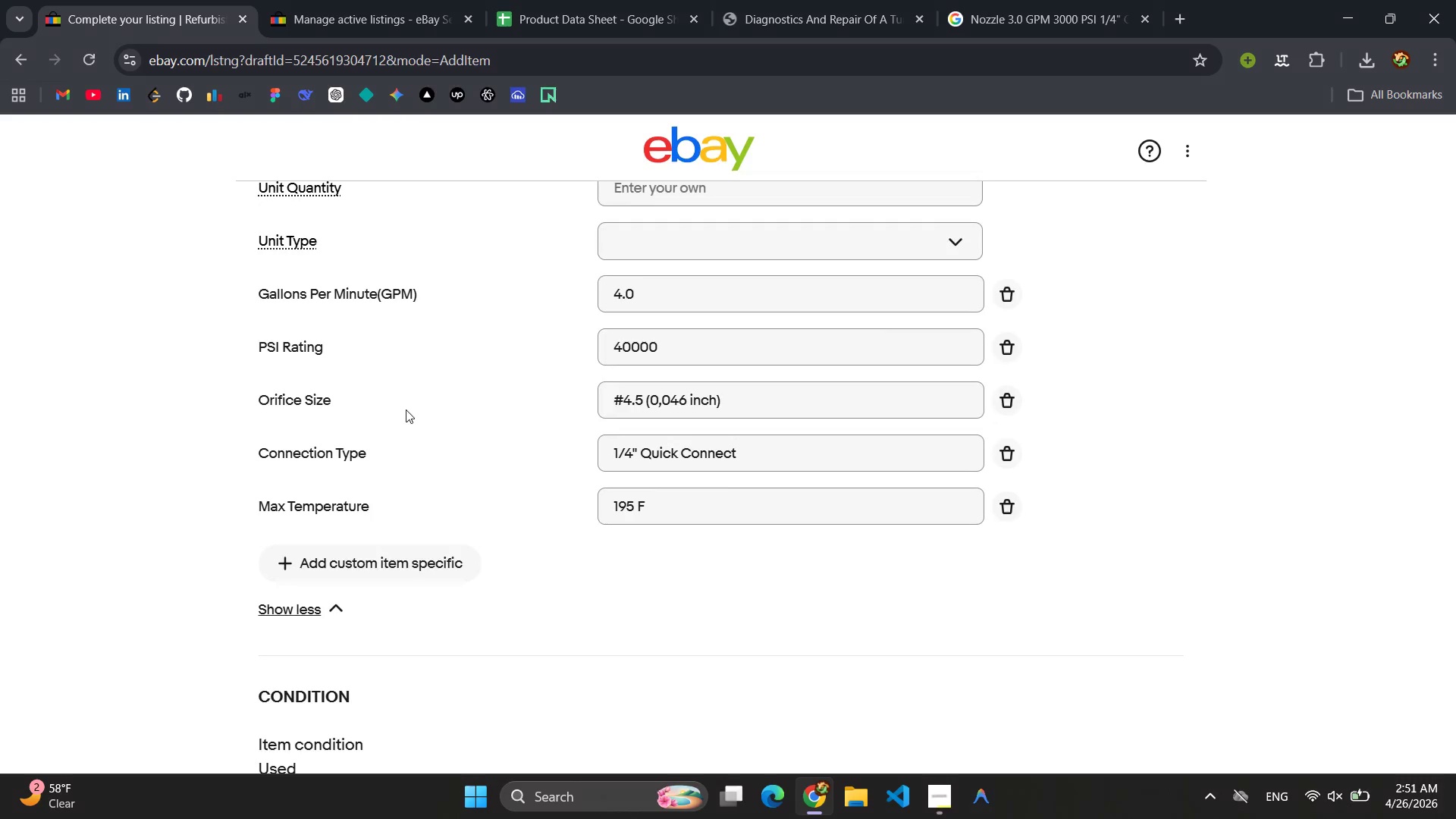 
scroll: coordinate [416, 386], scroll_direction: up, amount: 10.0
 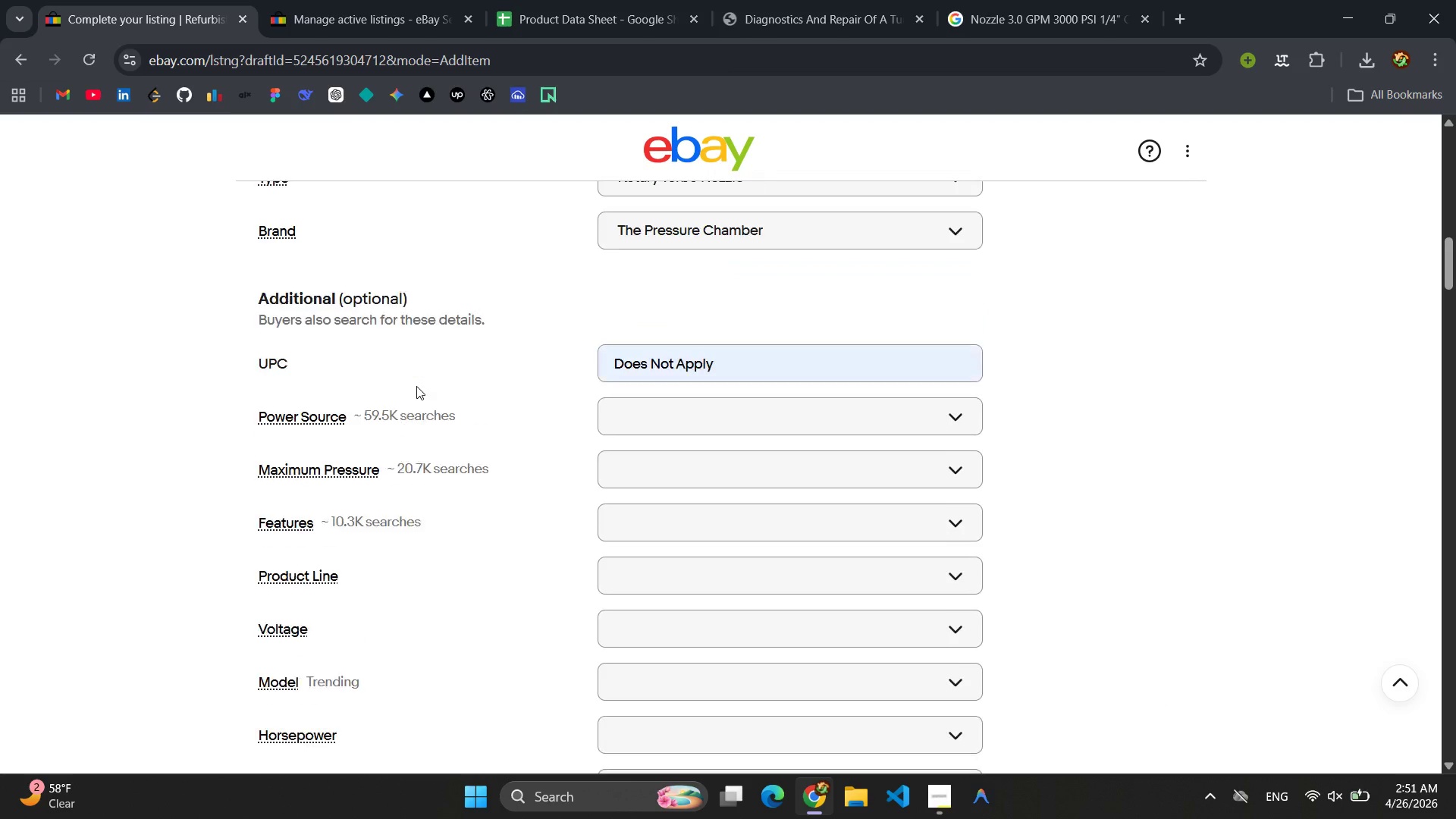 
scroll: coordinate [416, 386], scroll_direction: down, amount: 8.0
 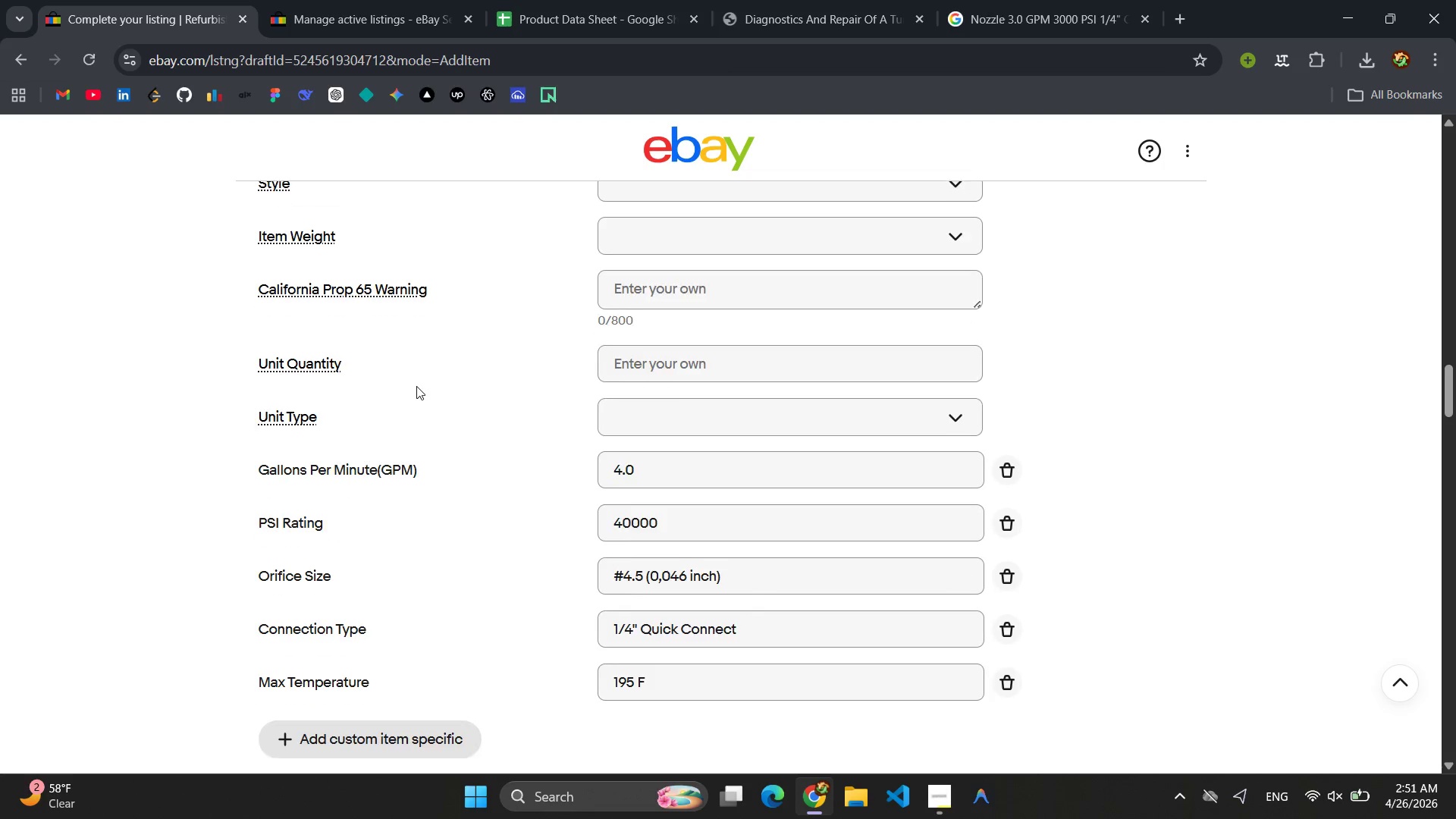 
mouse_move([444, 366])
 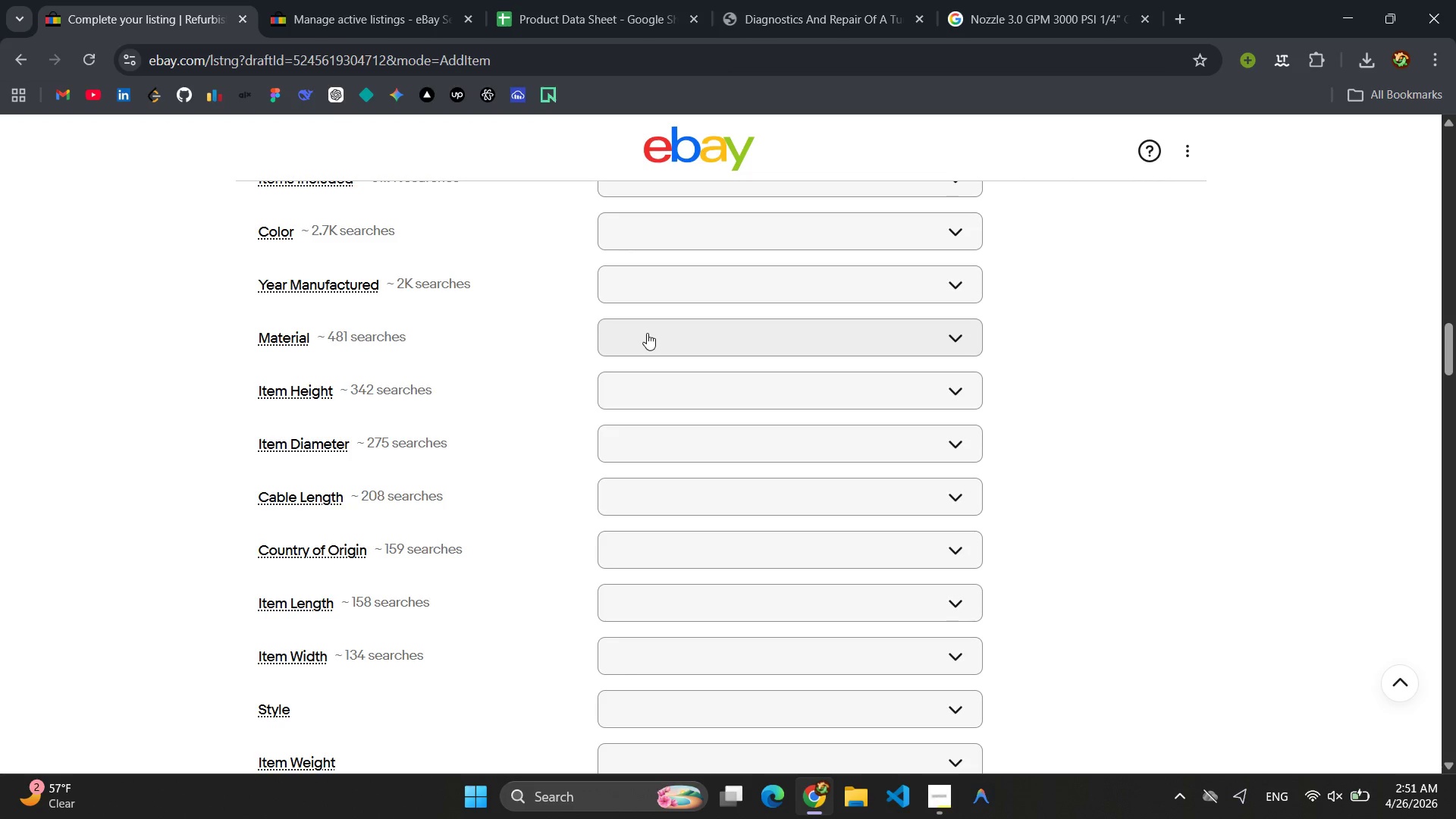 
left_click([647, 333])
 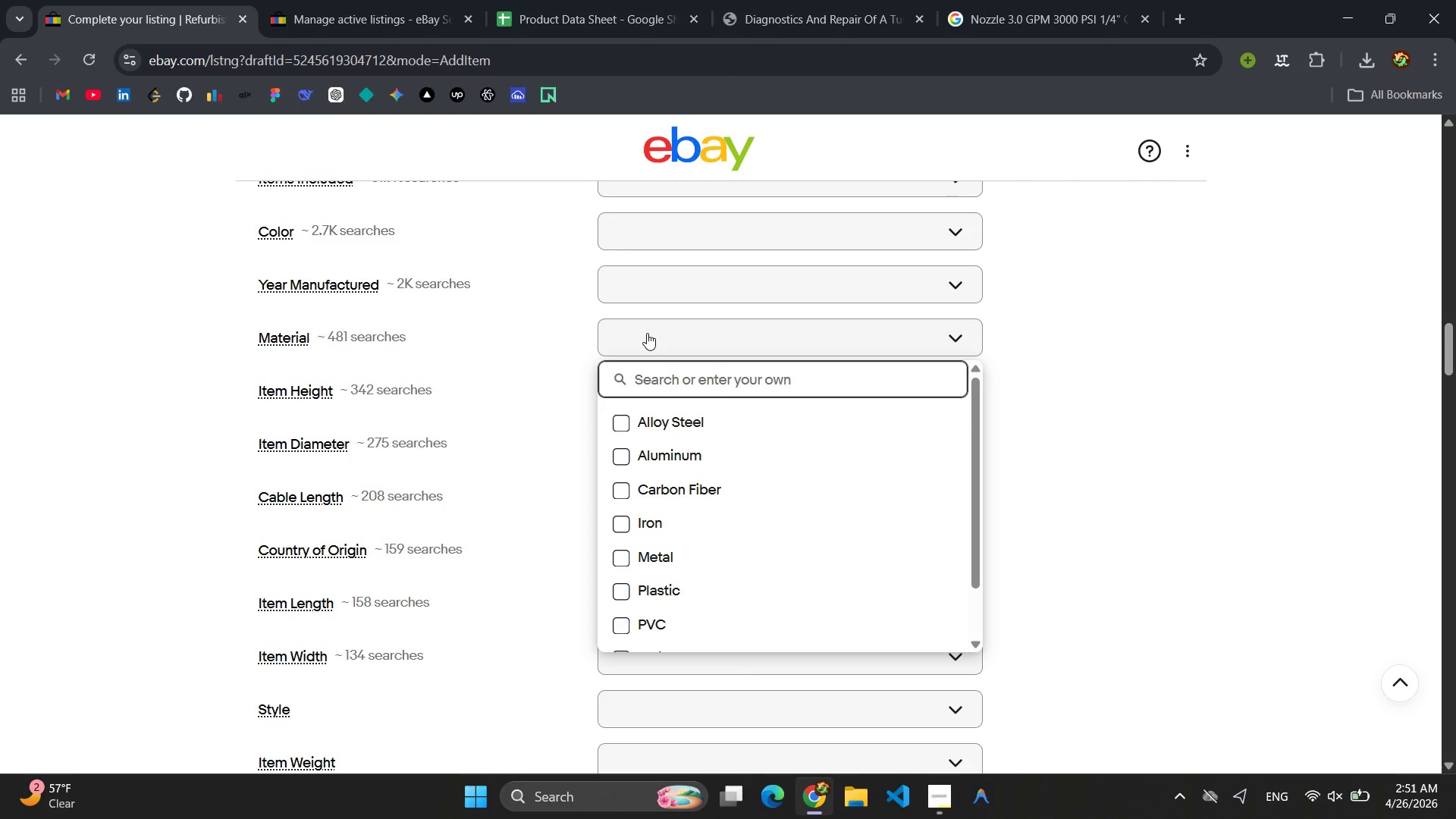 
type(Stainless se)
key(Backspace)
key(Backspace)
type(Steel, )
key(Backspace)
key(Backspace)
 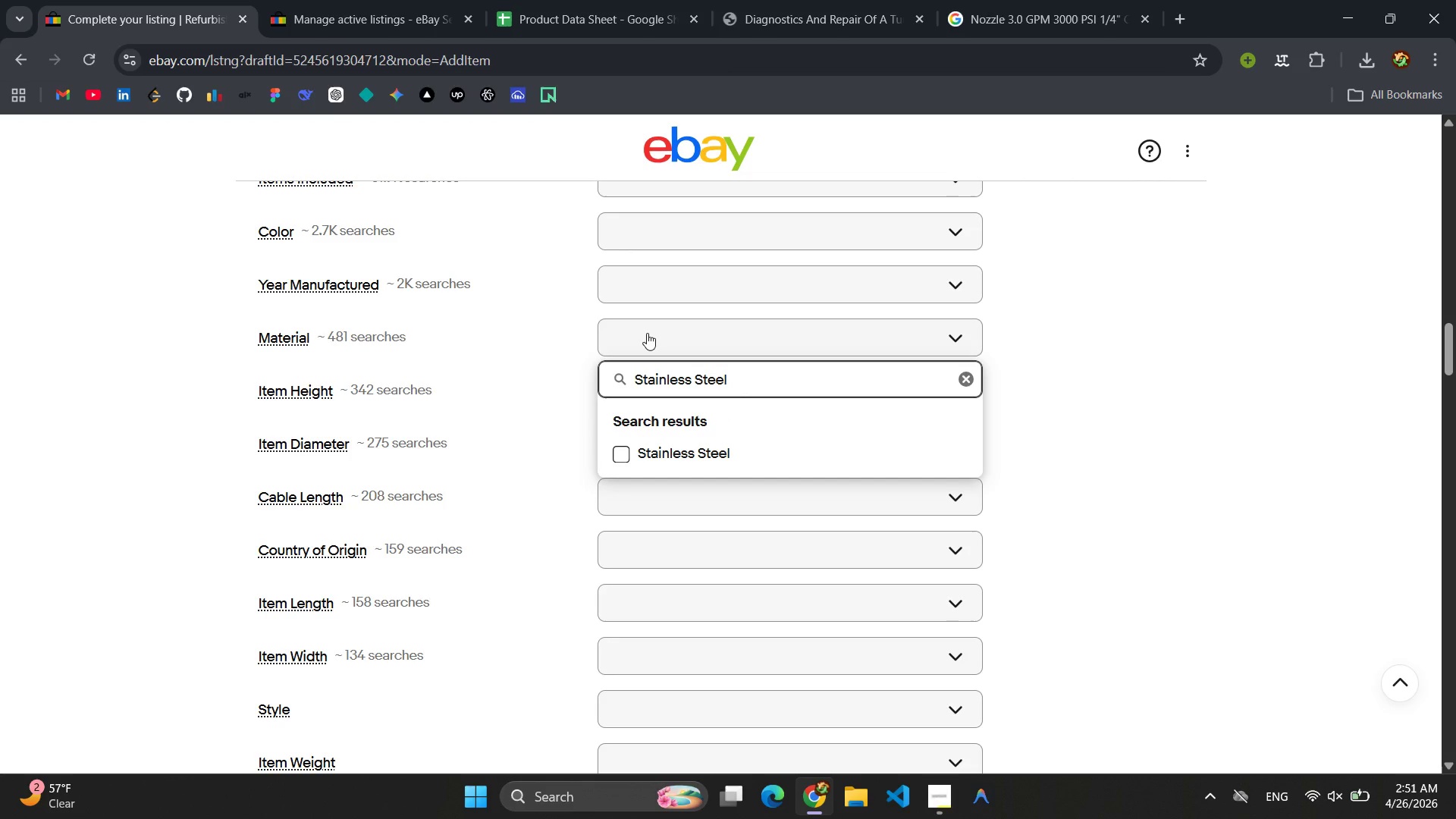 
key(Enter)
 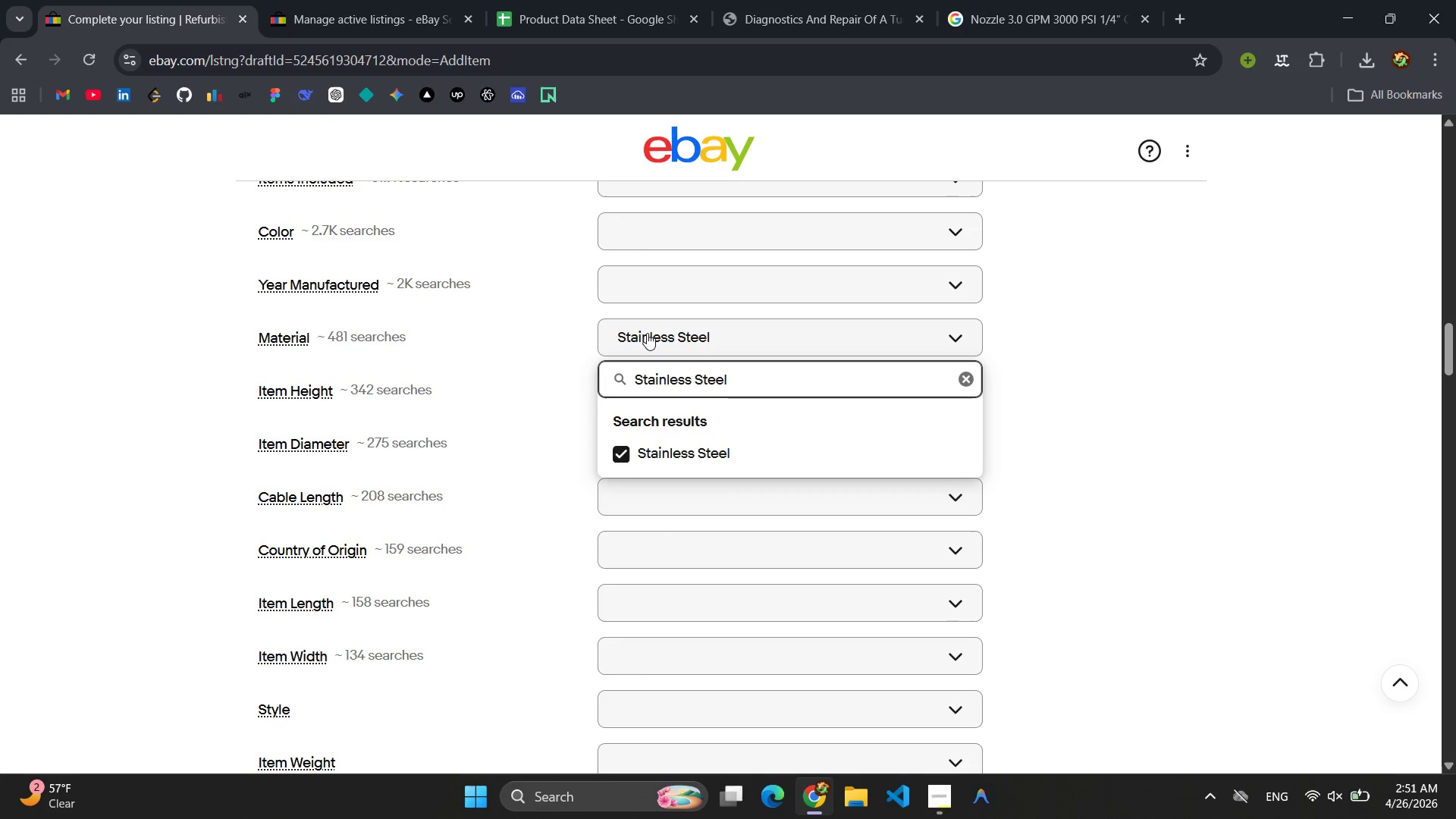 
hold_key(key=Backspace, duration=1.5)
 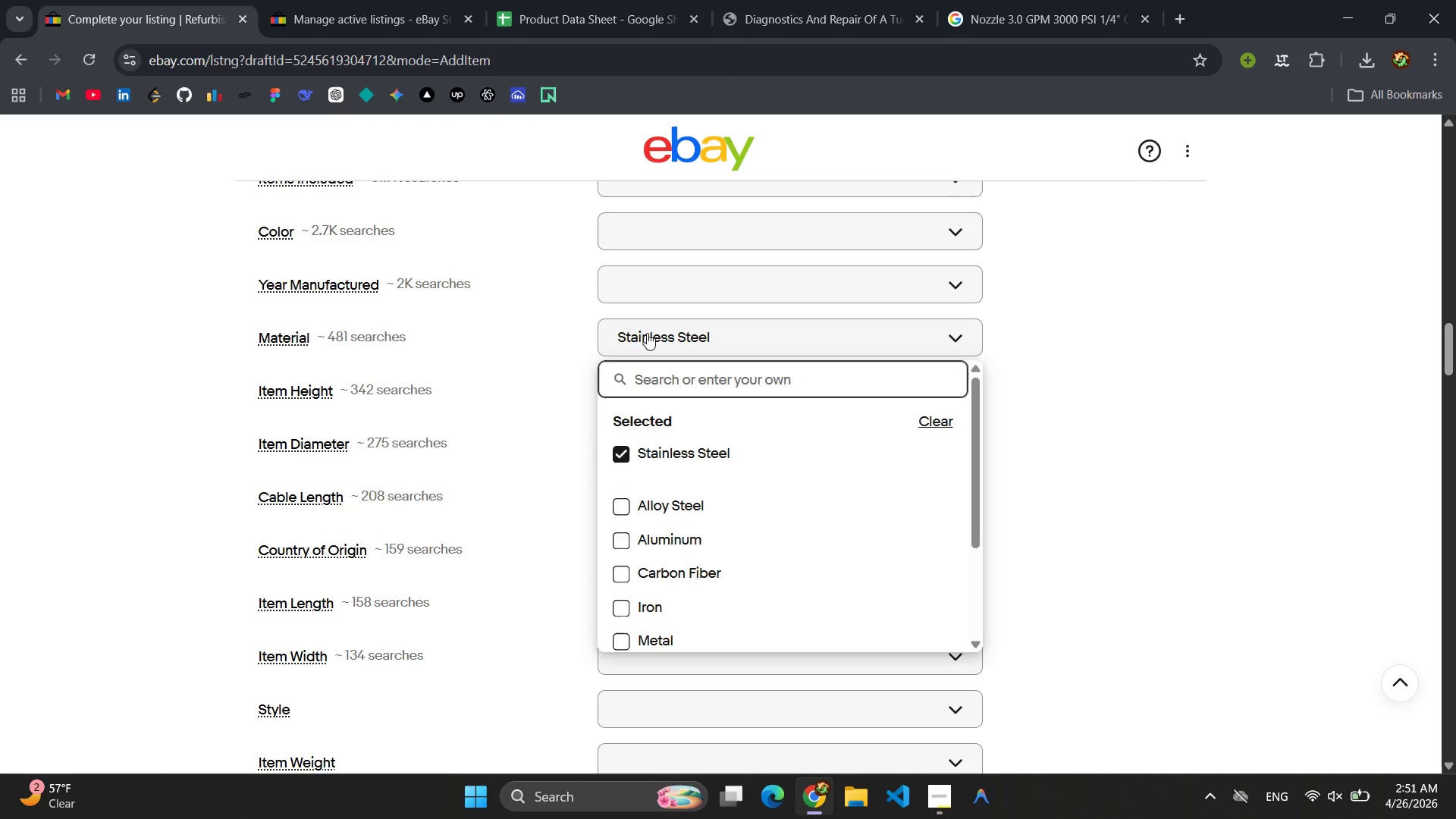 
hold_key(key=Backspace, duration=0.31)
 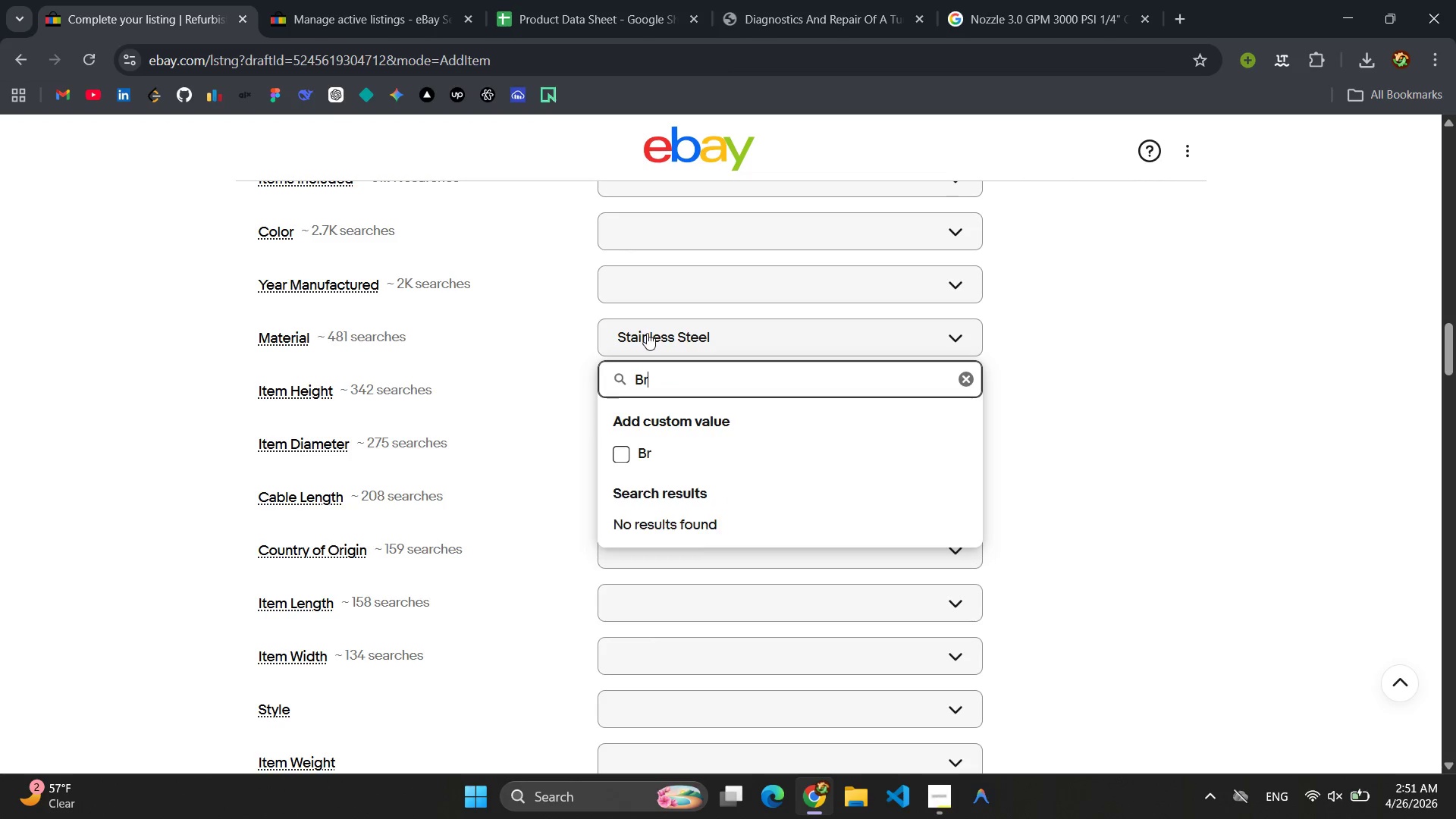 
hold_key(key=Backspace, duration=2.7)
 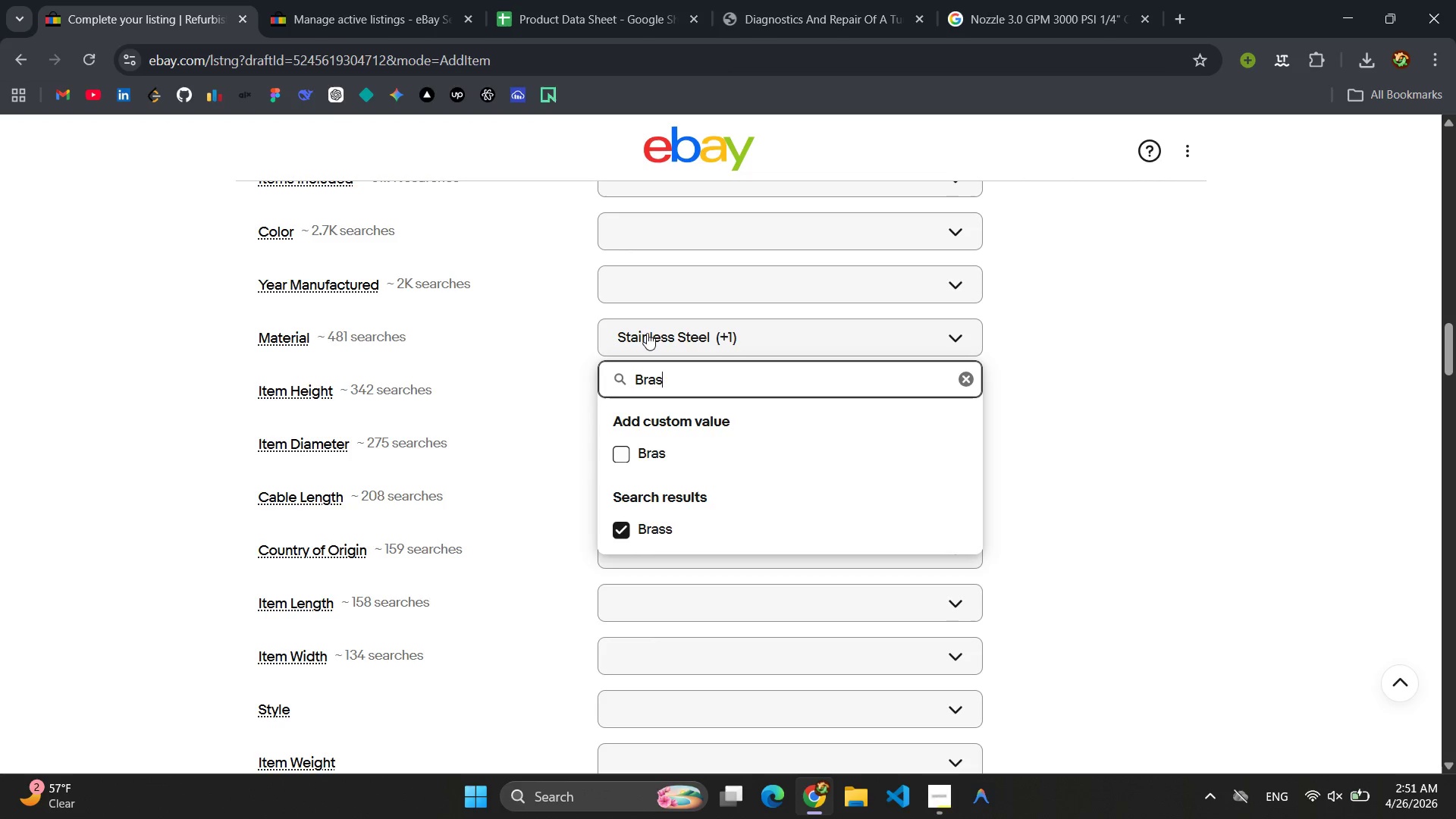 
type(Brass)
 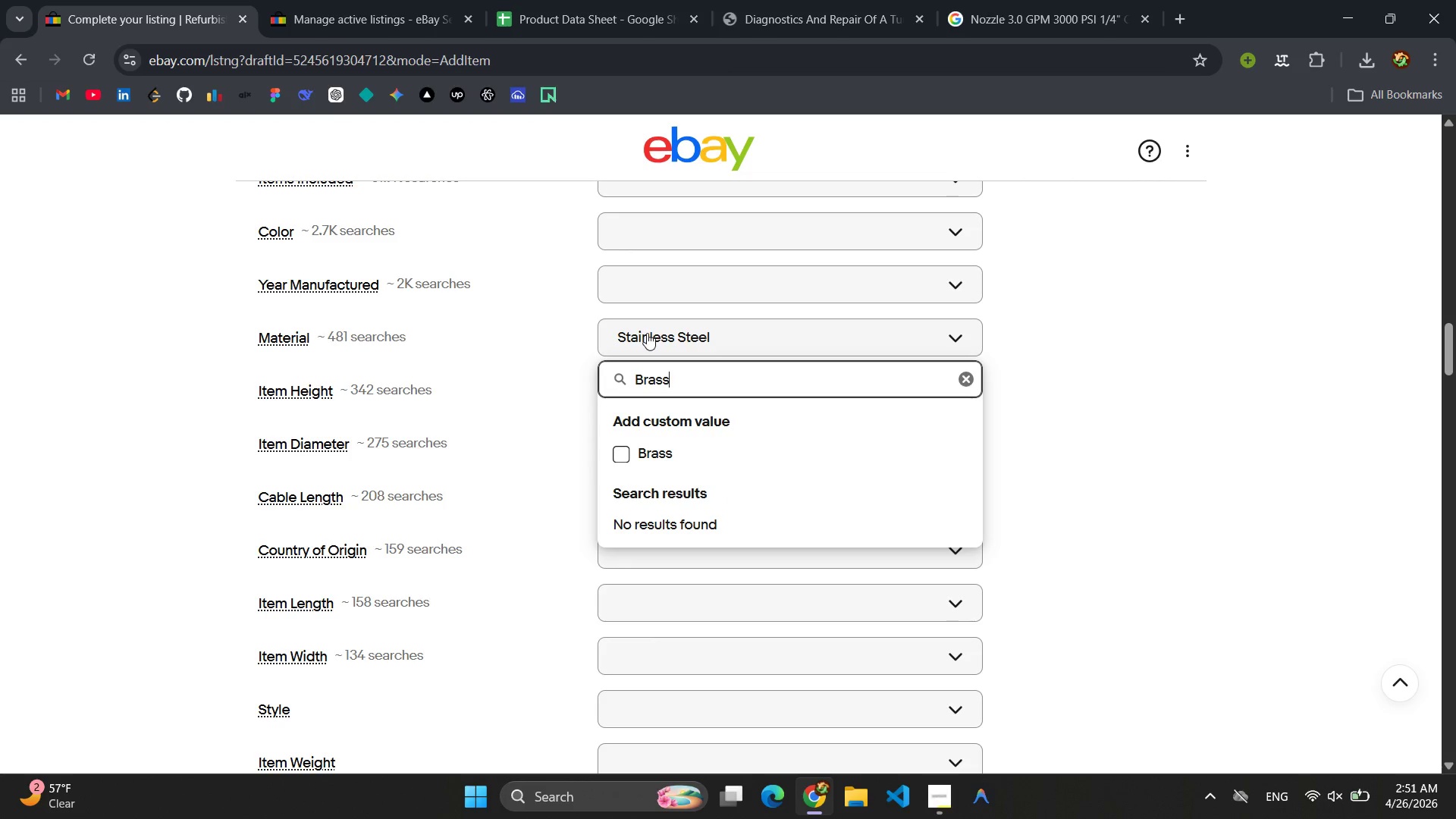 
key(Enter)
 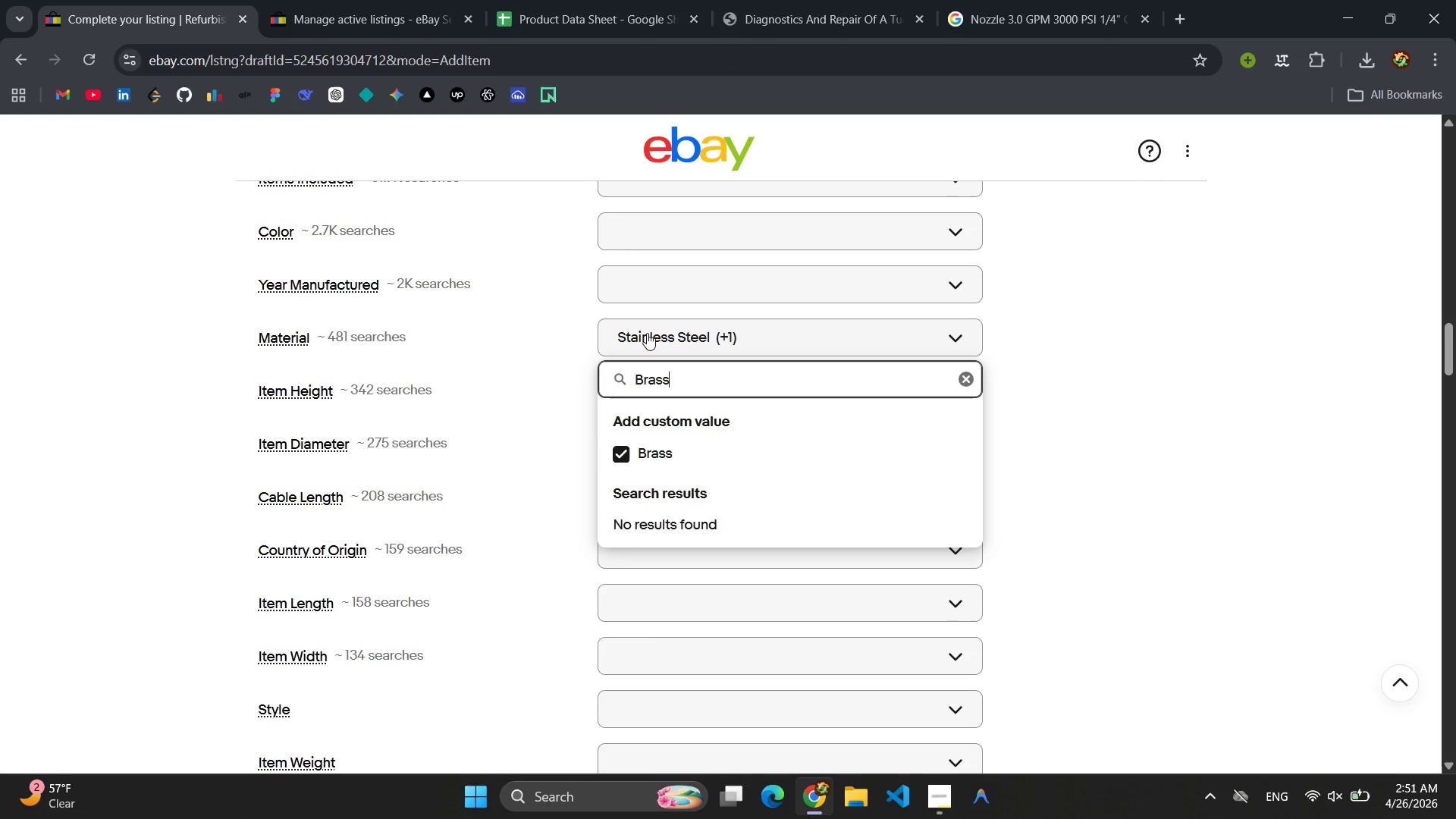 
hold_key(key=Backspace, duration=0.86)
 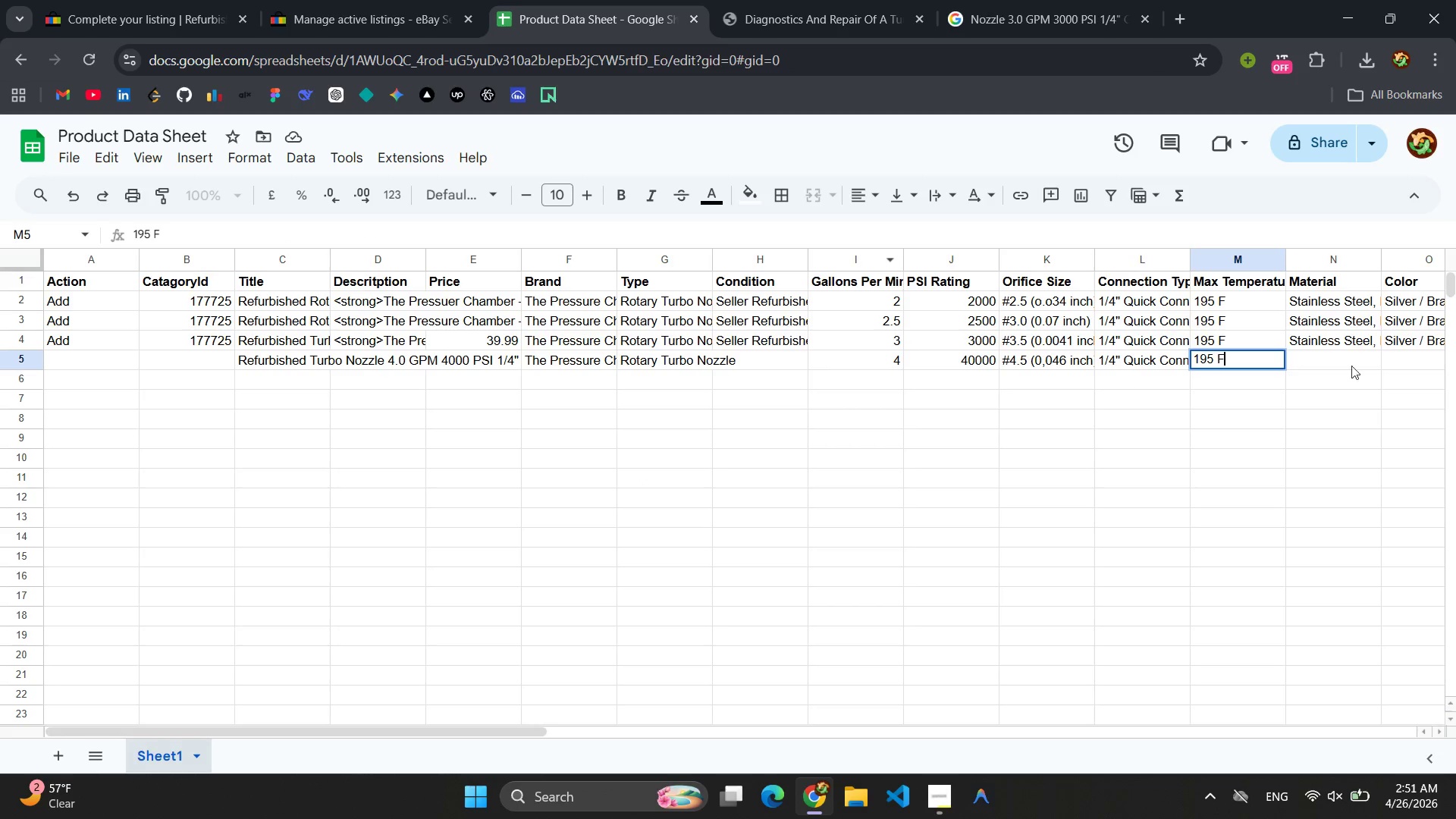 
double_click([1331, 344])
 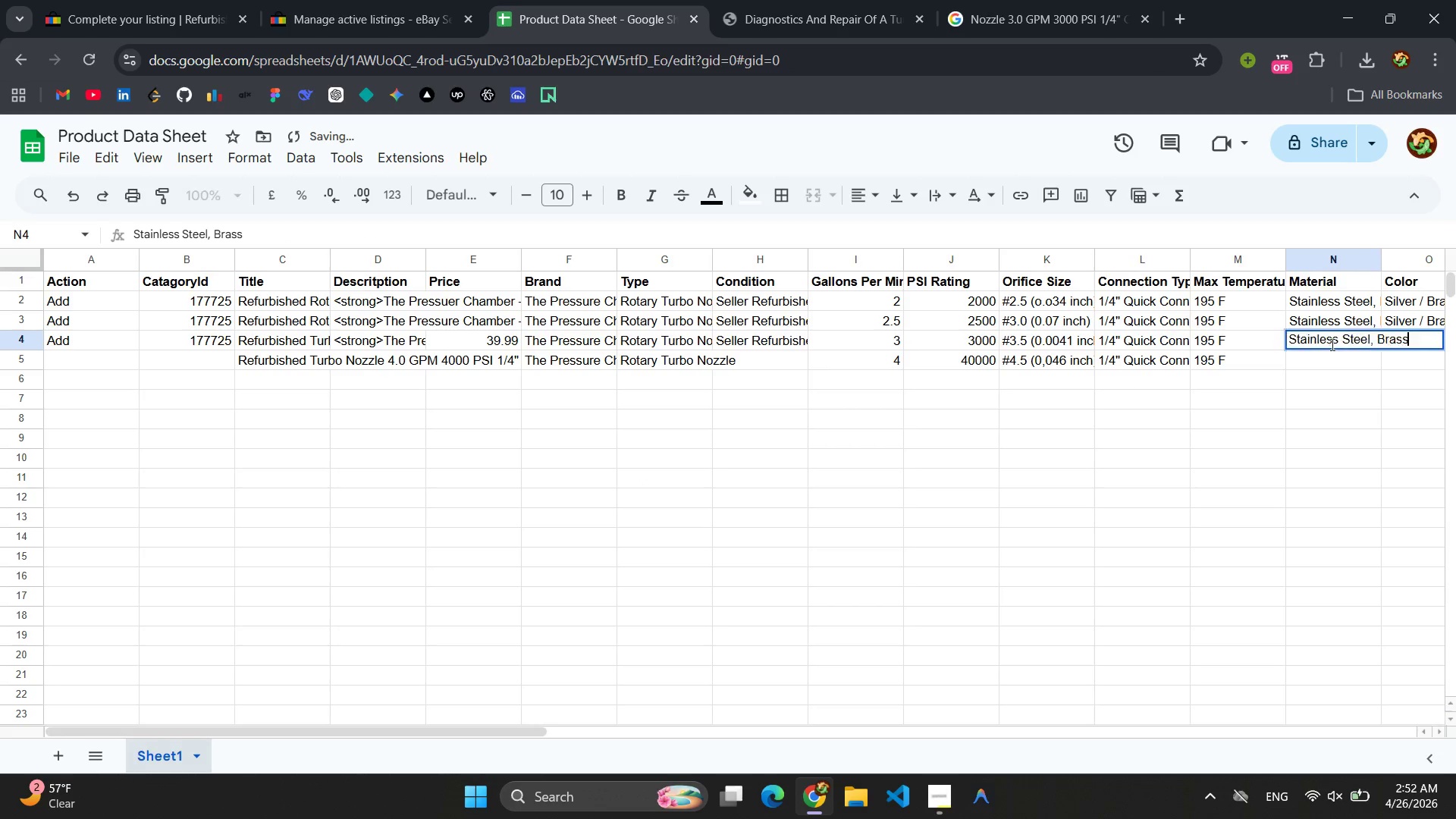 
triple_click([1331, 344])
 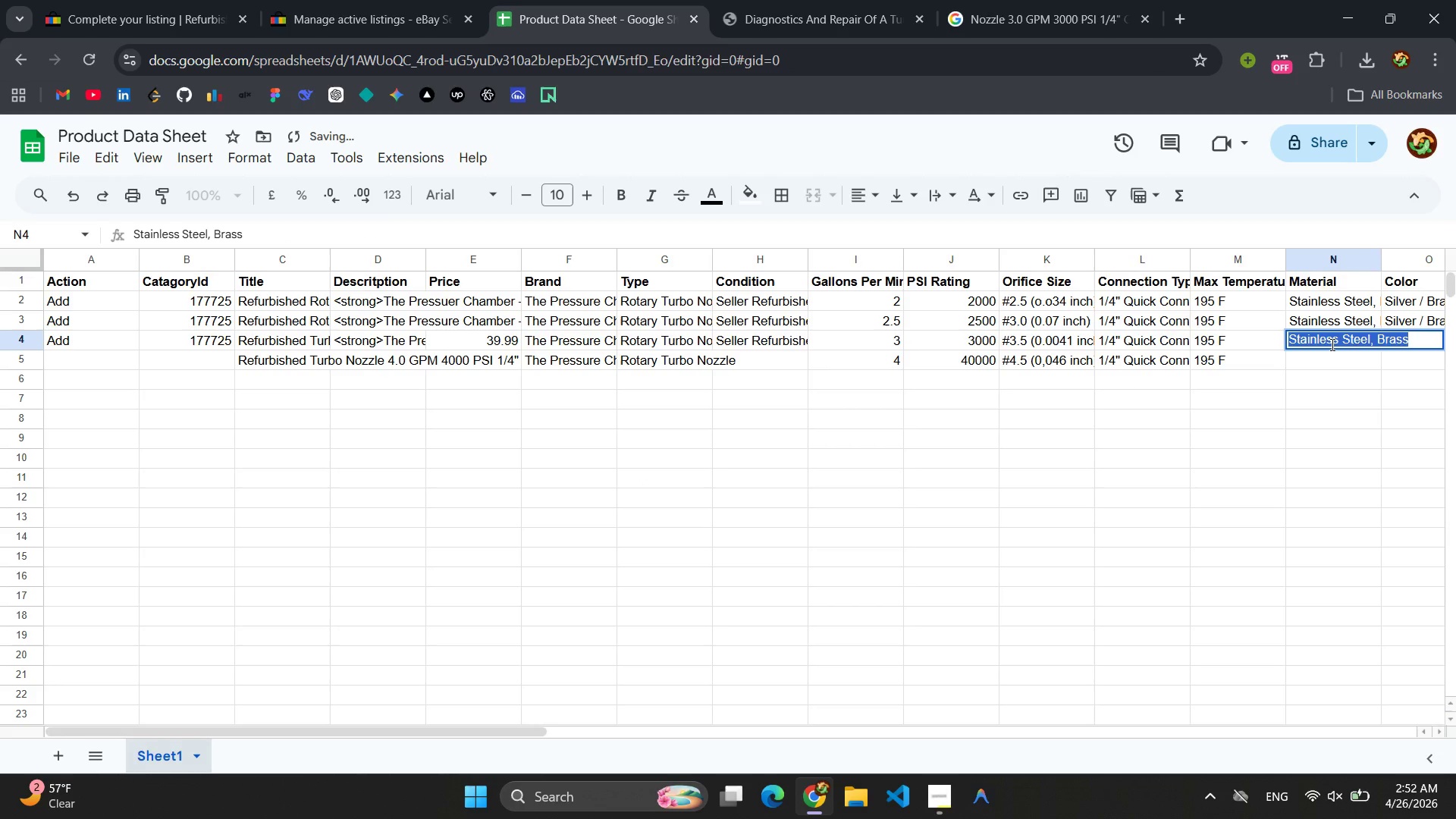 
key(Control+C)
 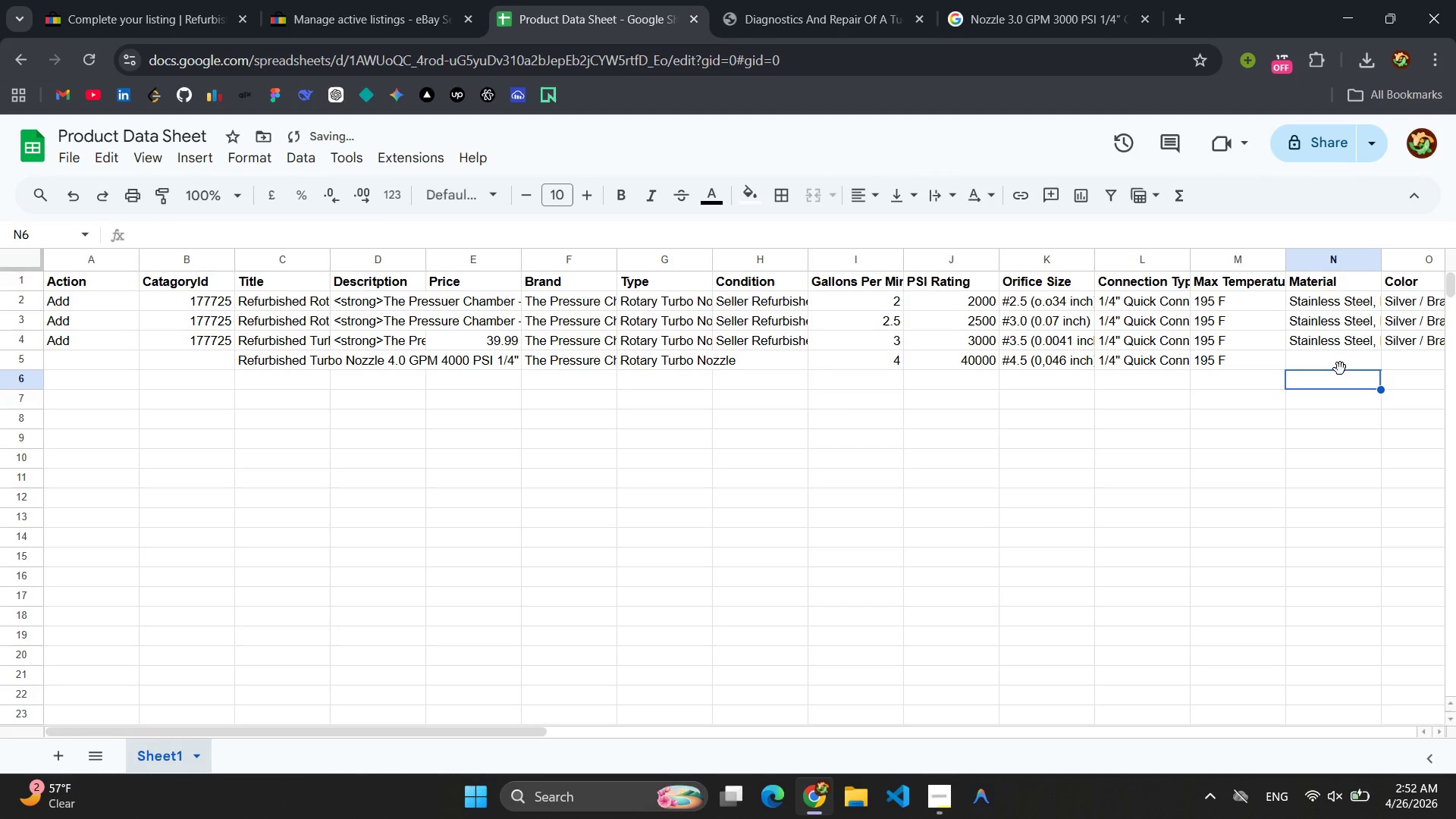 
double_click([1339, 364])
 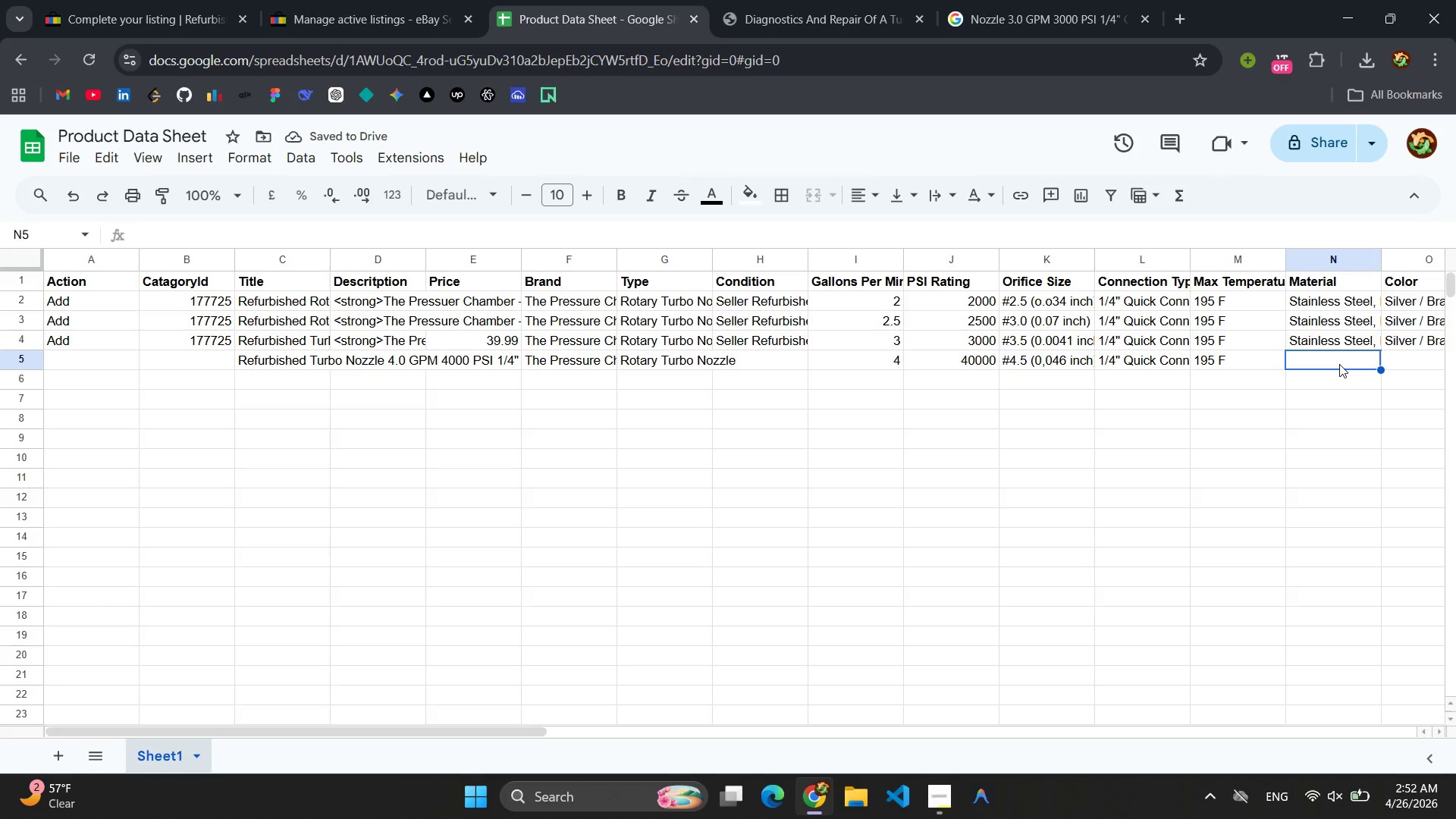 
key(Control+V)
 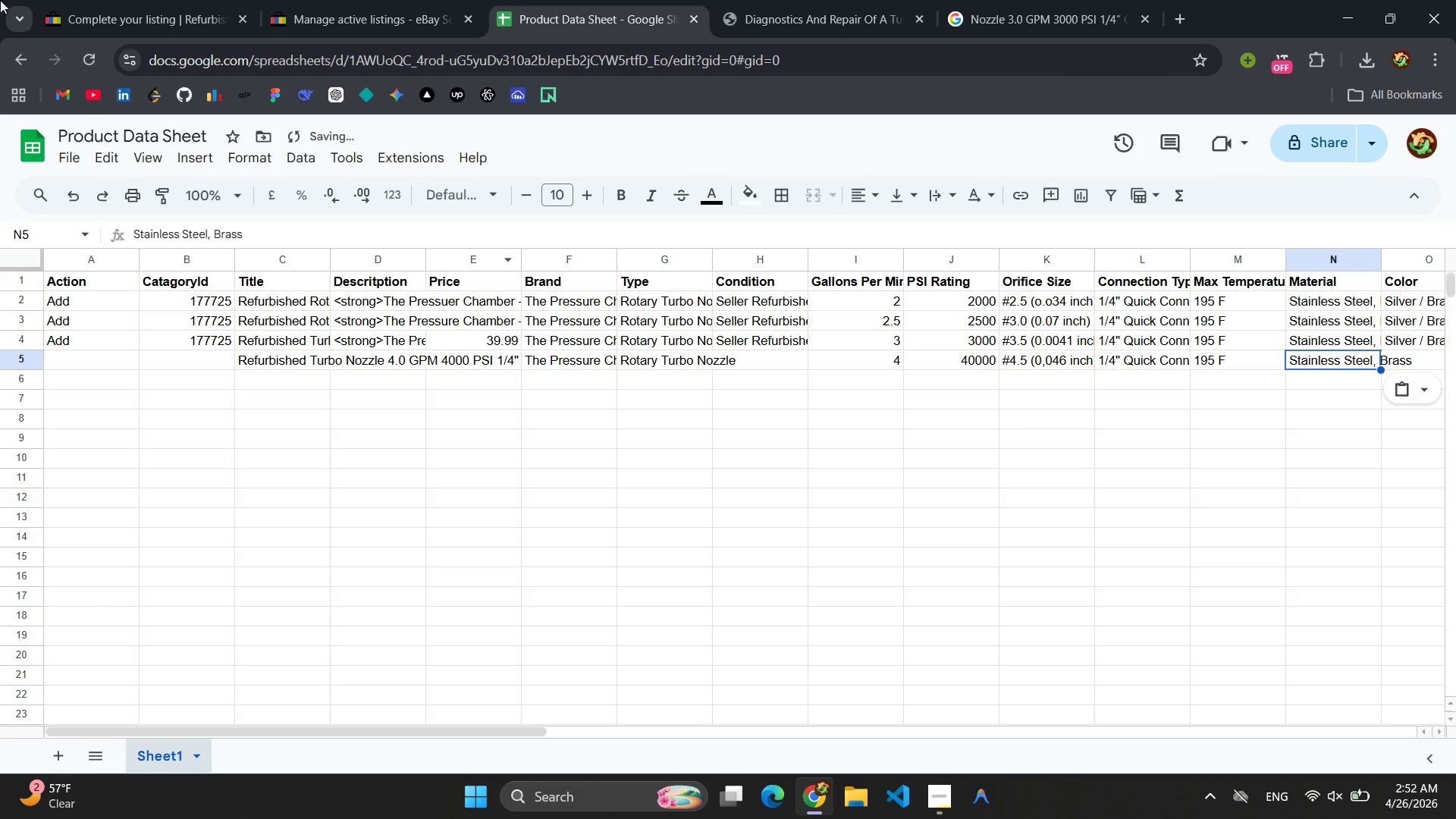 
left_click([101, 0])
 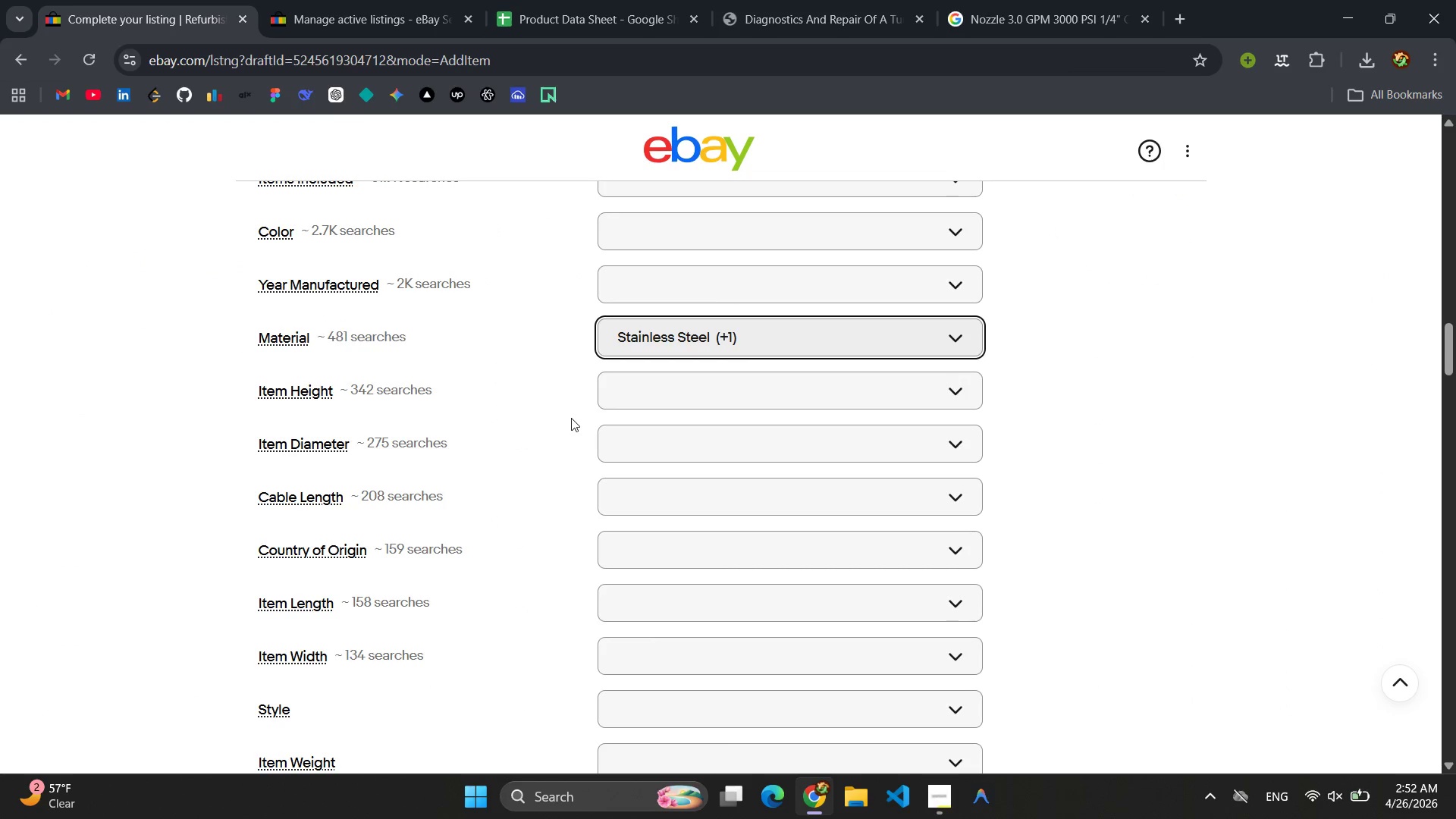 
scroll: coordinate [399, 525], scroll_direction: down, amount: 2.0
 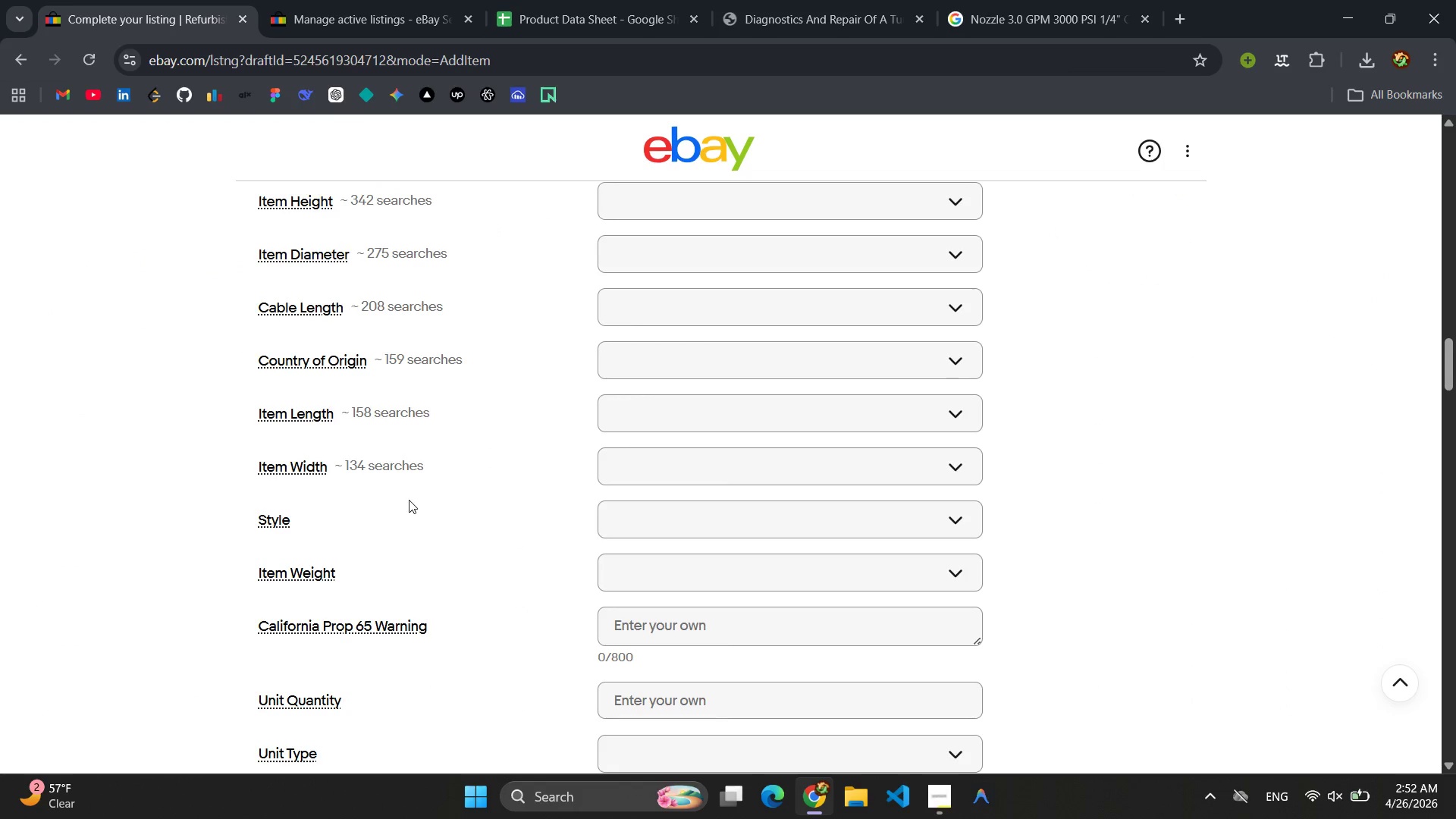 
scroll: coordinate [413, 477], scroll_direction: up, amount: 5.0
 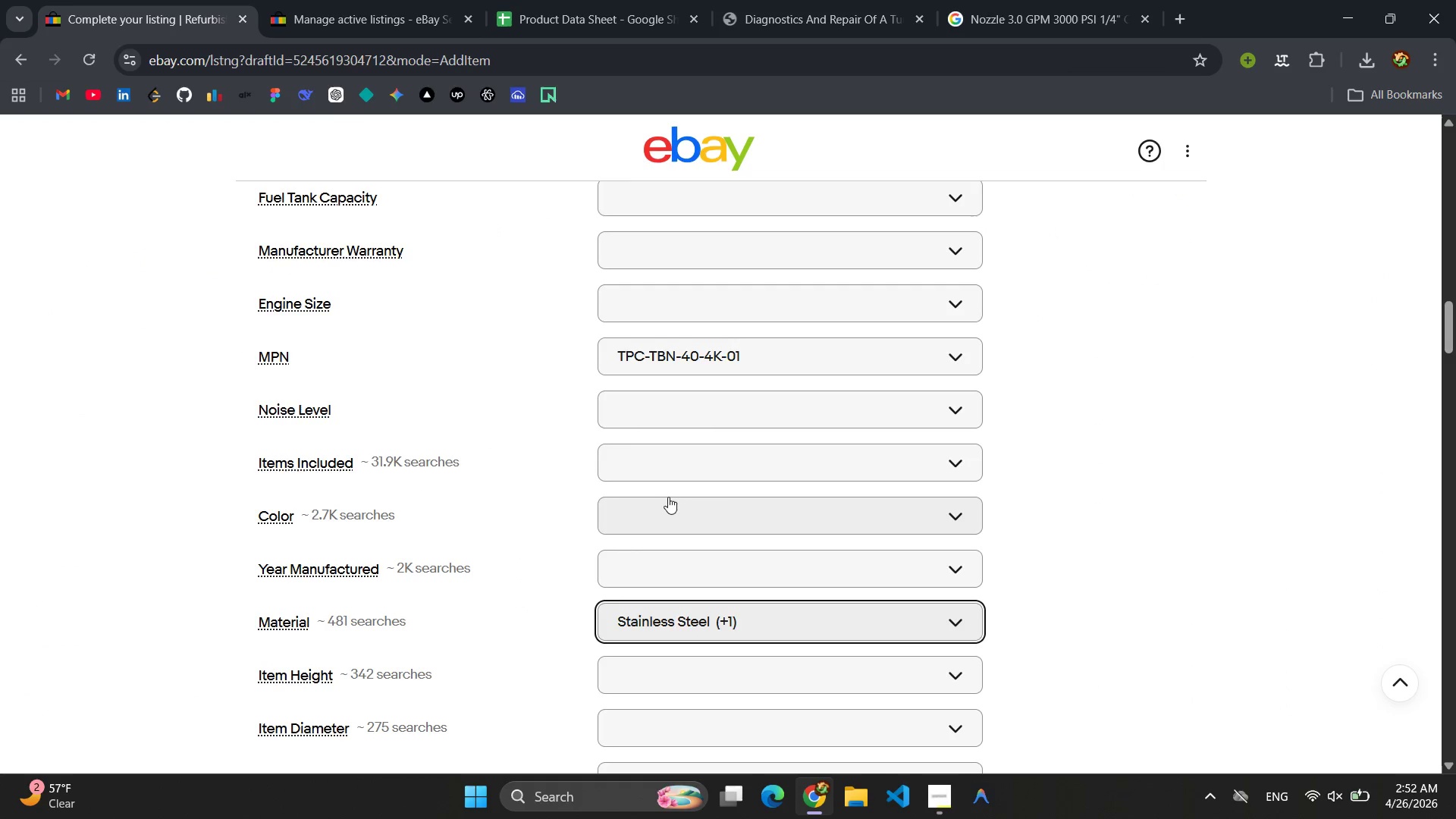 
left_click([675, 499])
 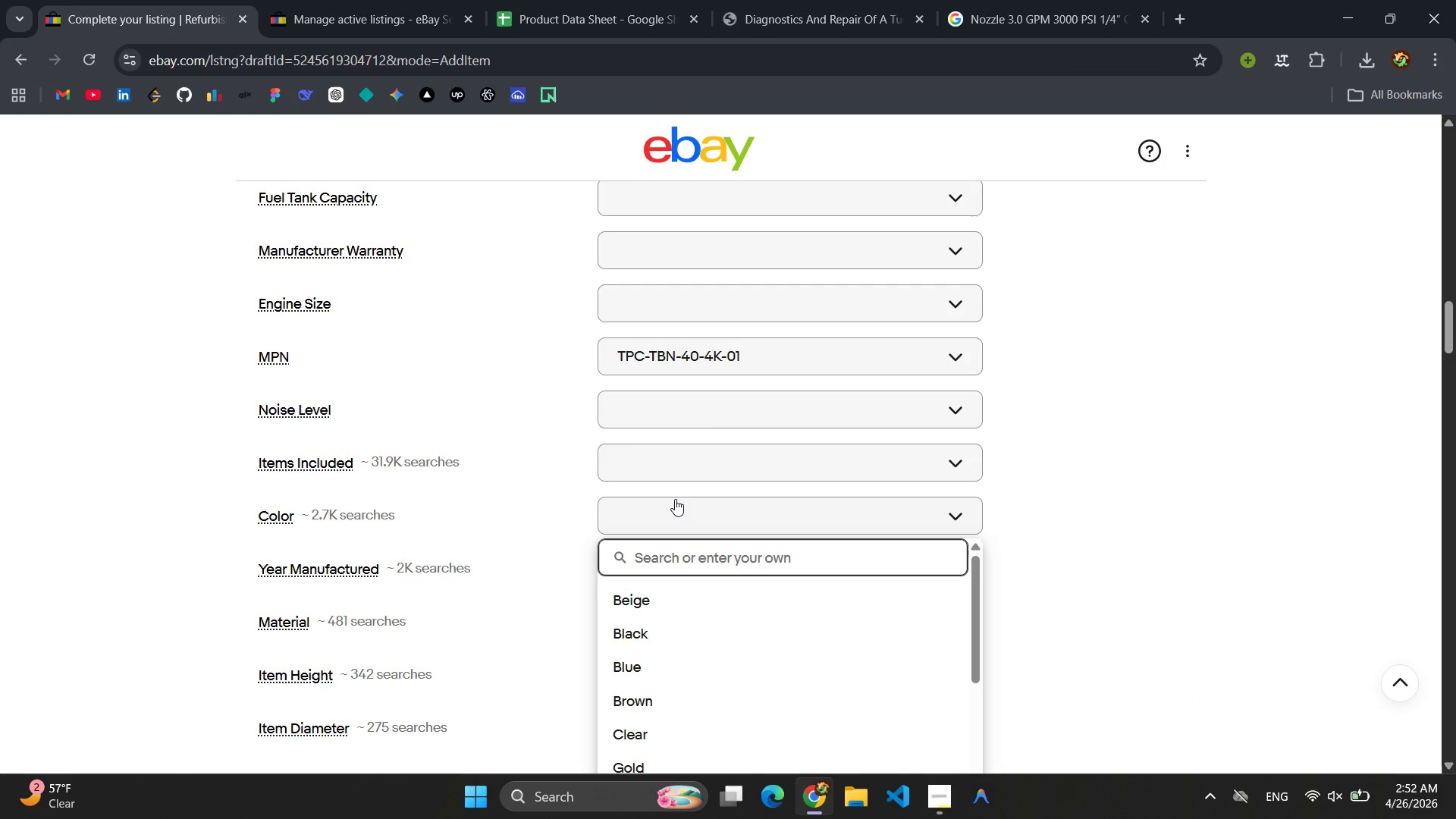 
type(Silv)
key(Backspace)
key(Backspace)
type(lver / Brass)
 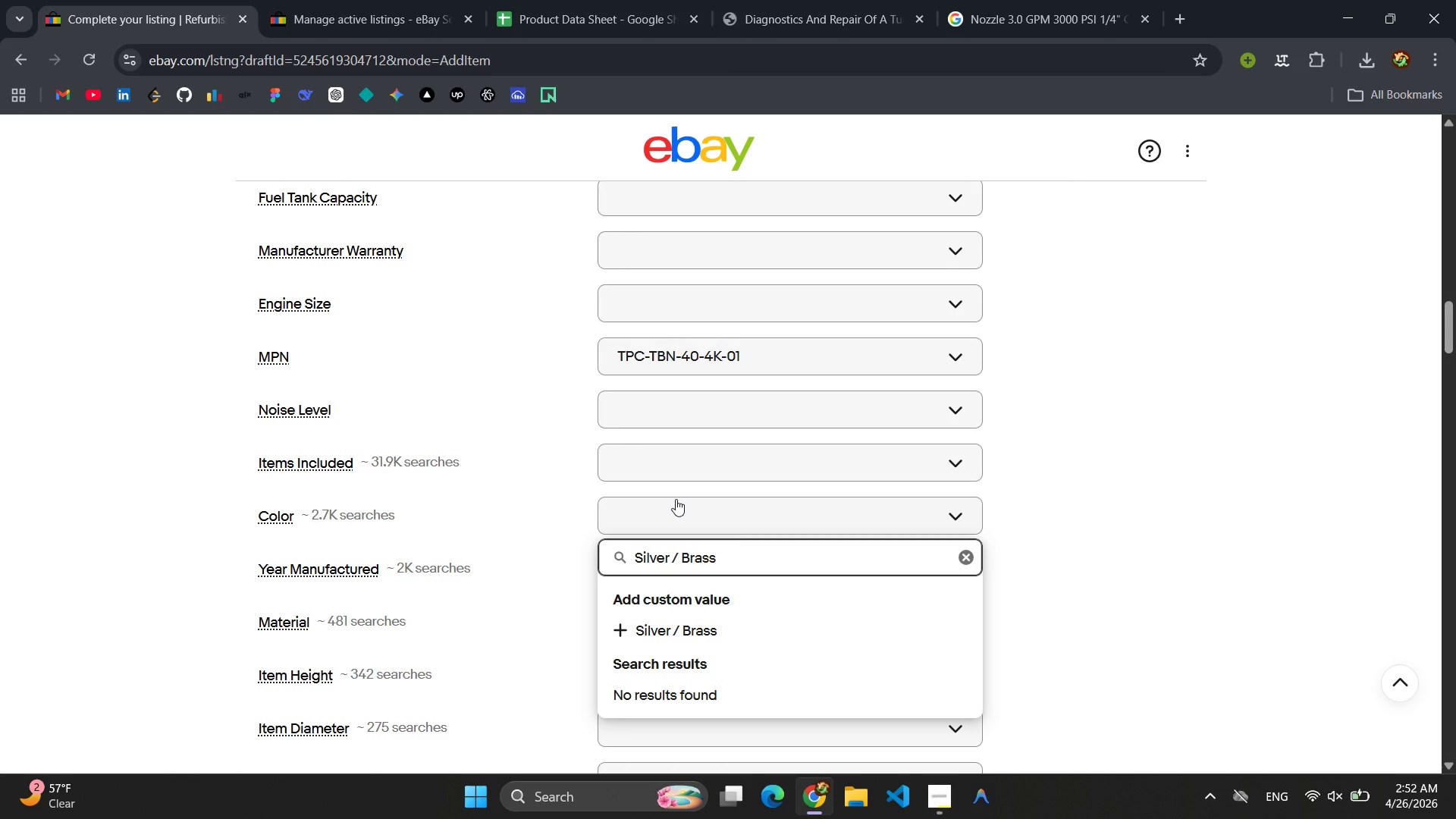 
key(Control+ControlLeft)
 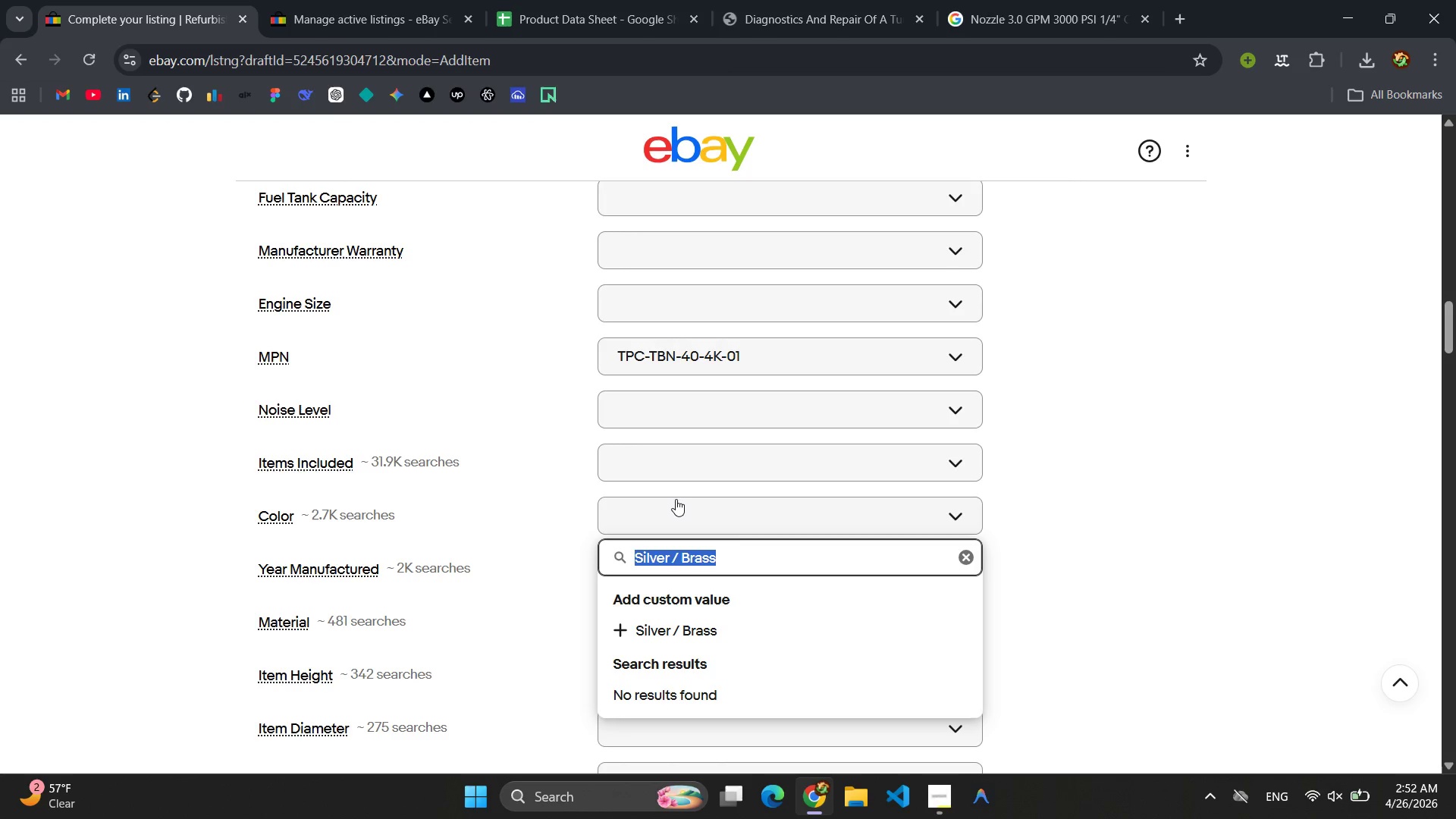 
key(Control+A)
 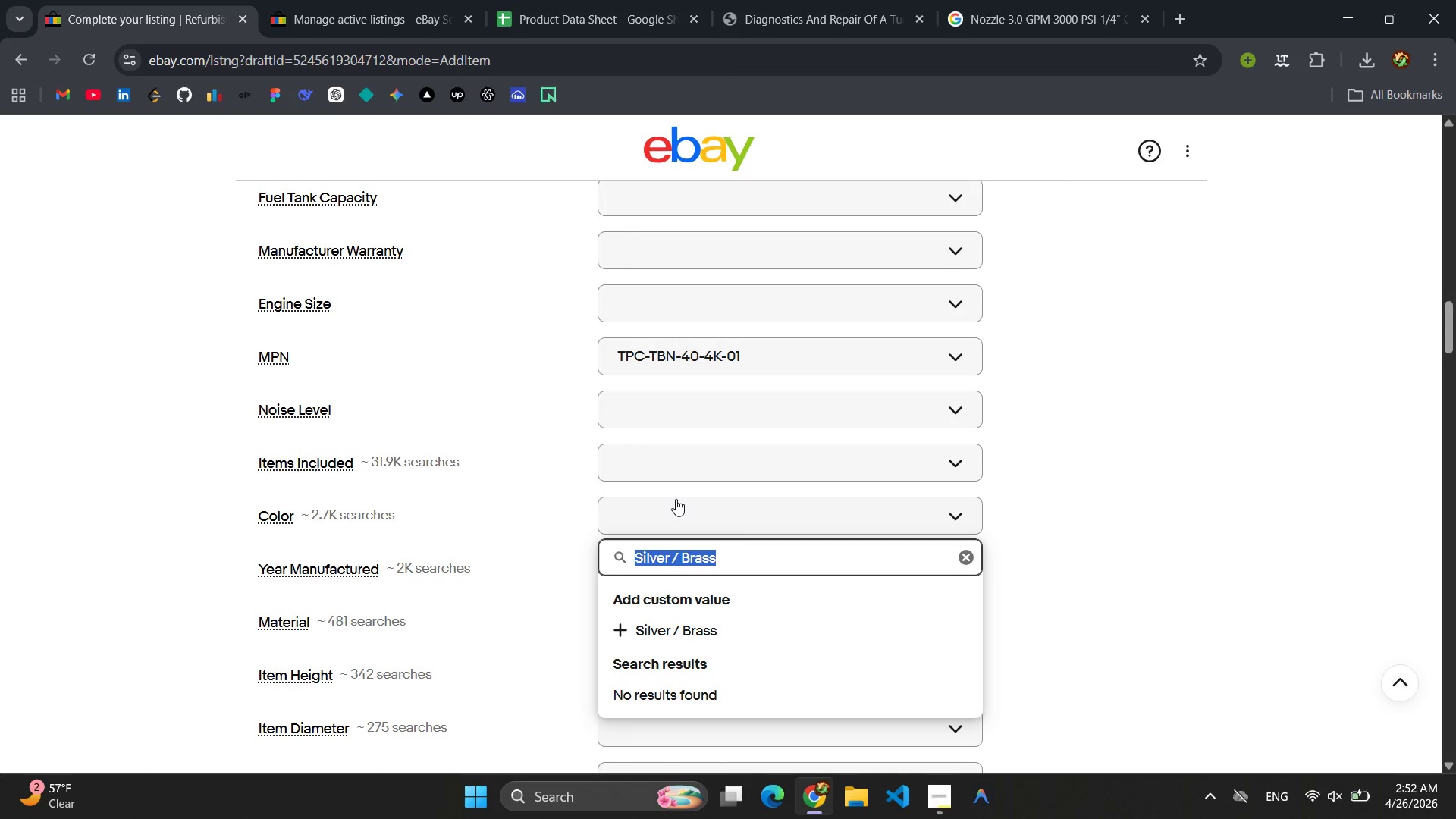 
key(Control+ControlLeft)
 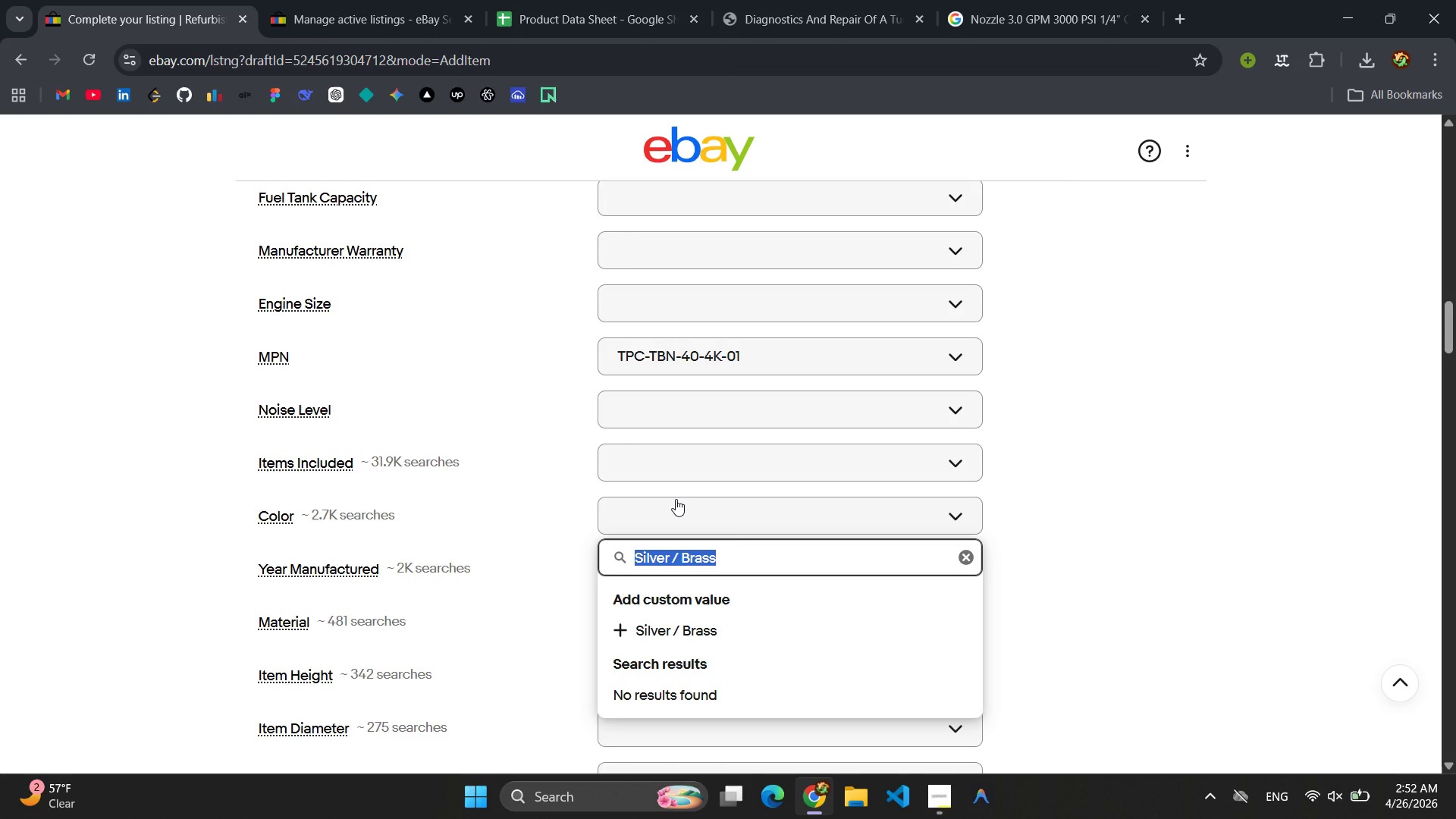 
key(Control+C)
 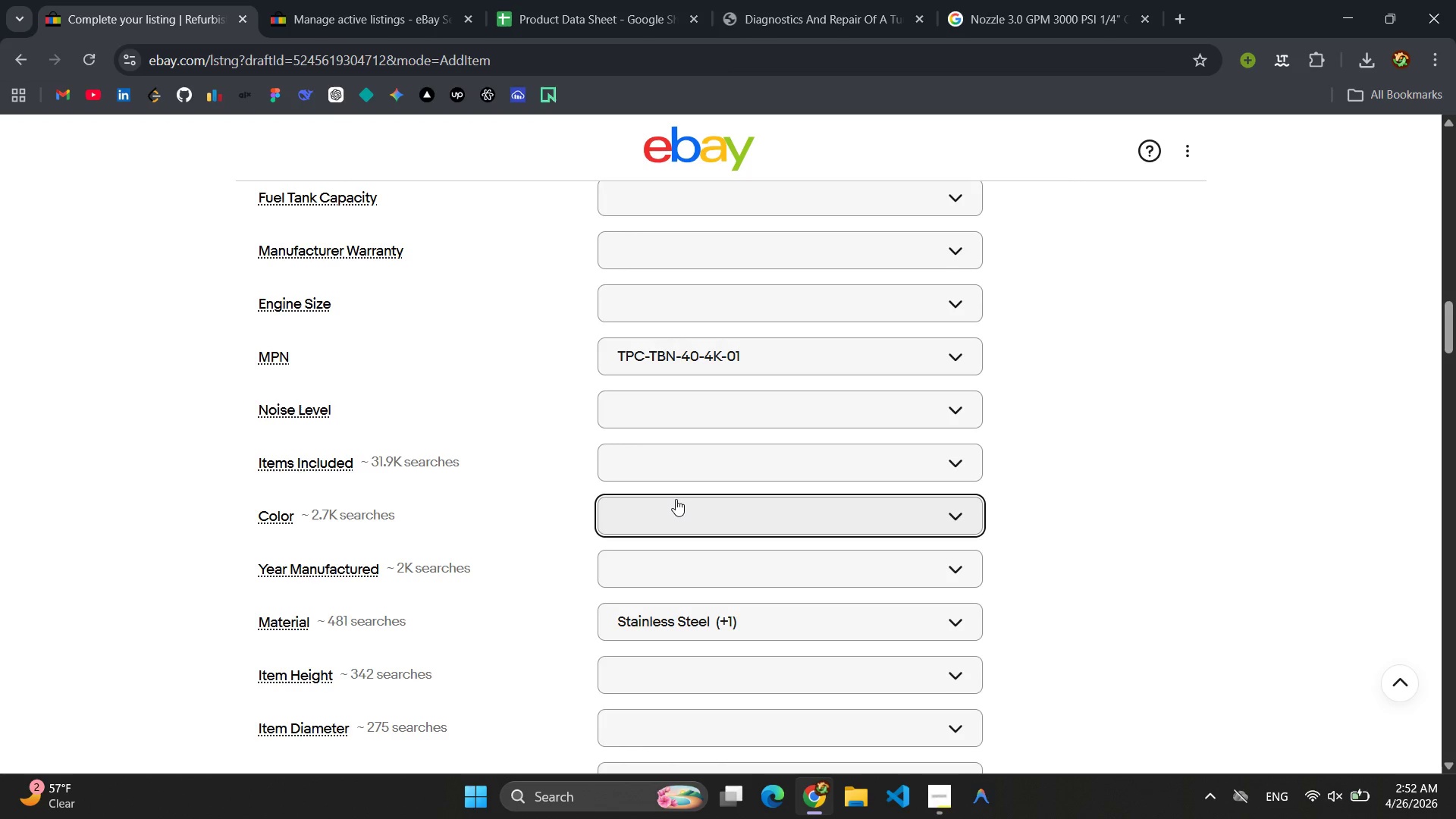 
key(Enter)
 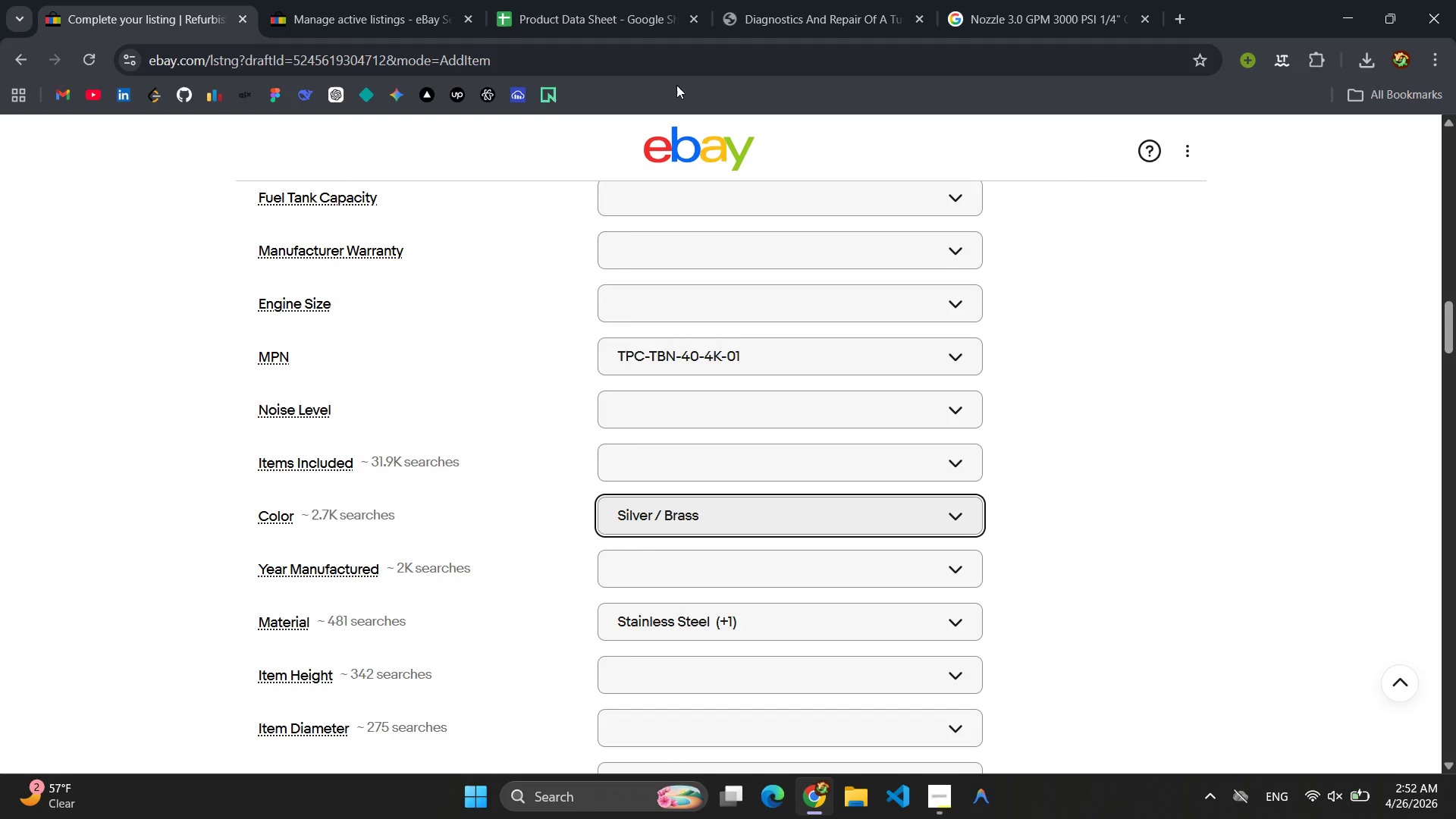 
left_click([552, 0])
 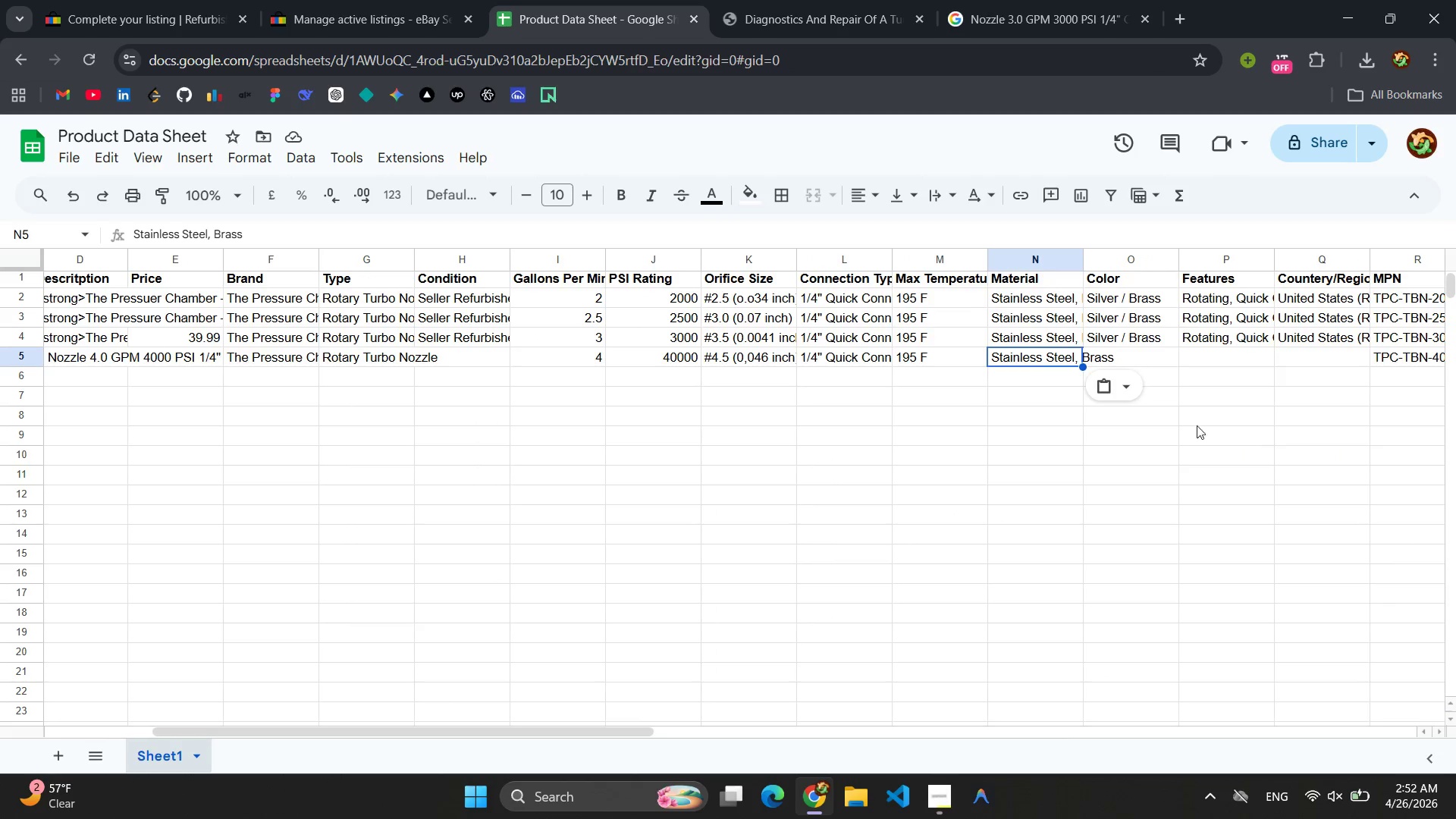 
left_click([1145, 354])
 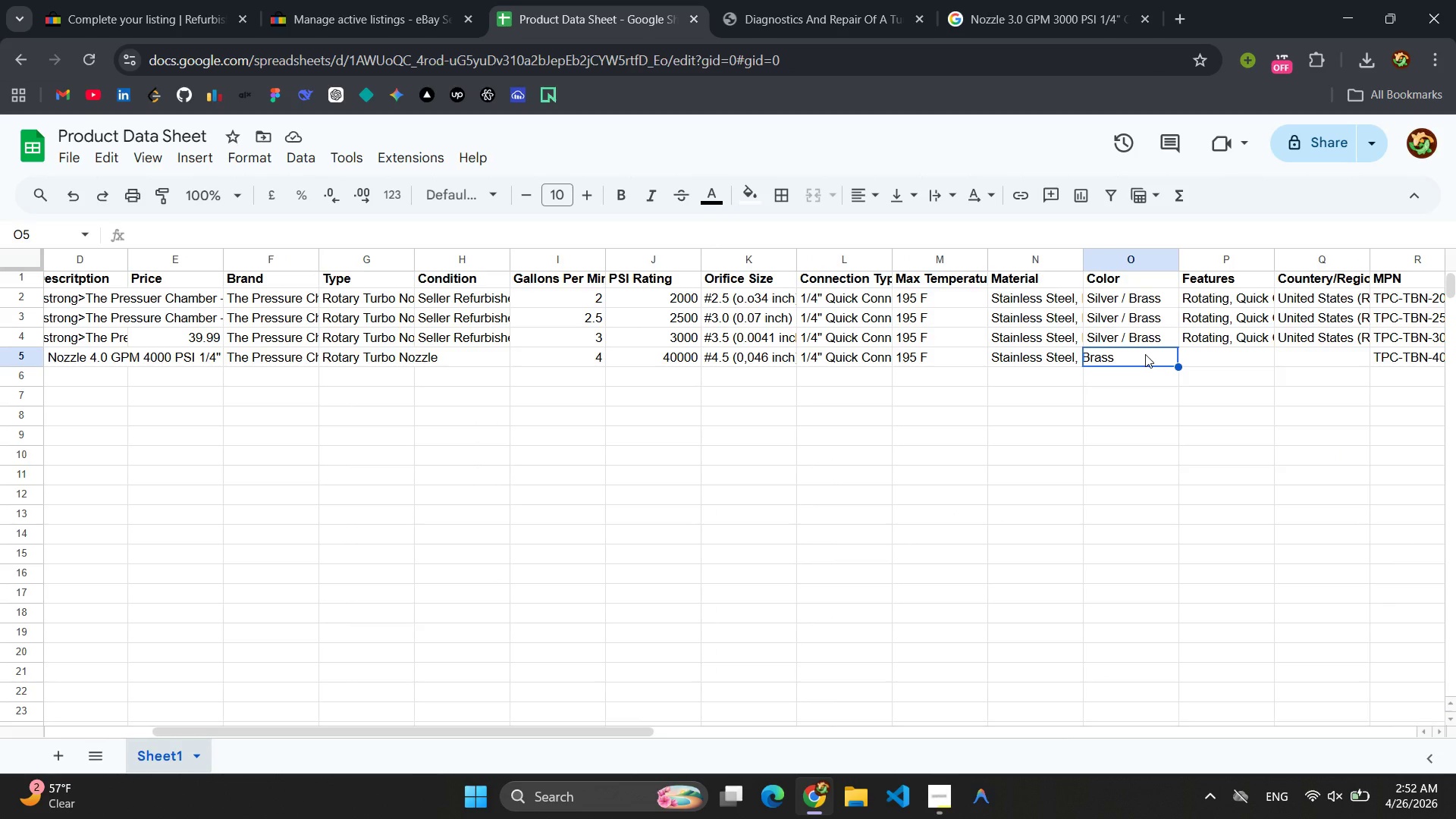 
key(Control+V)
 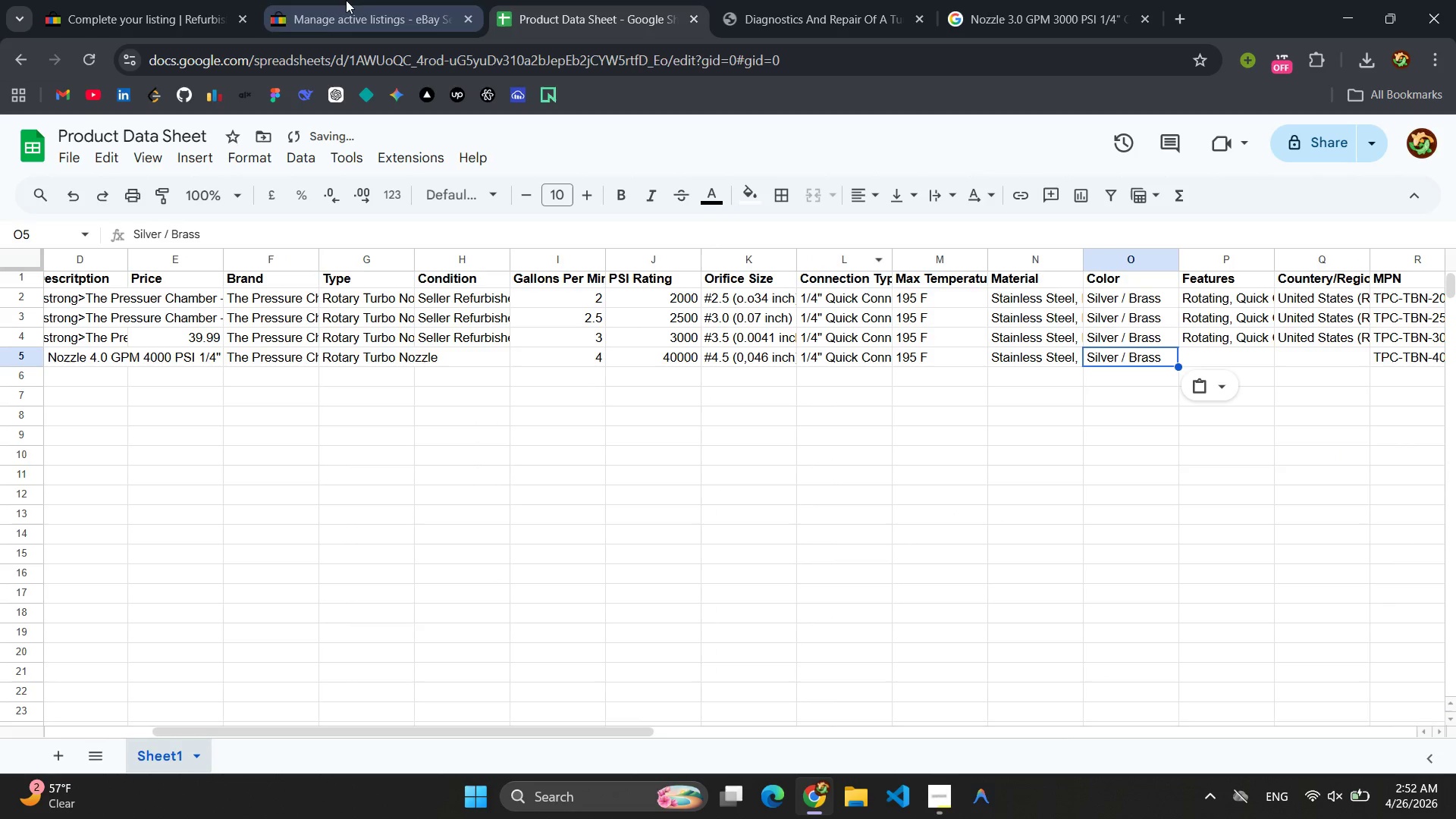 
left_click([86, 8])
 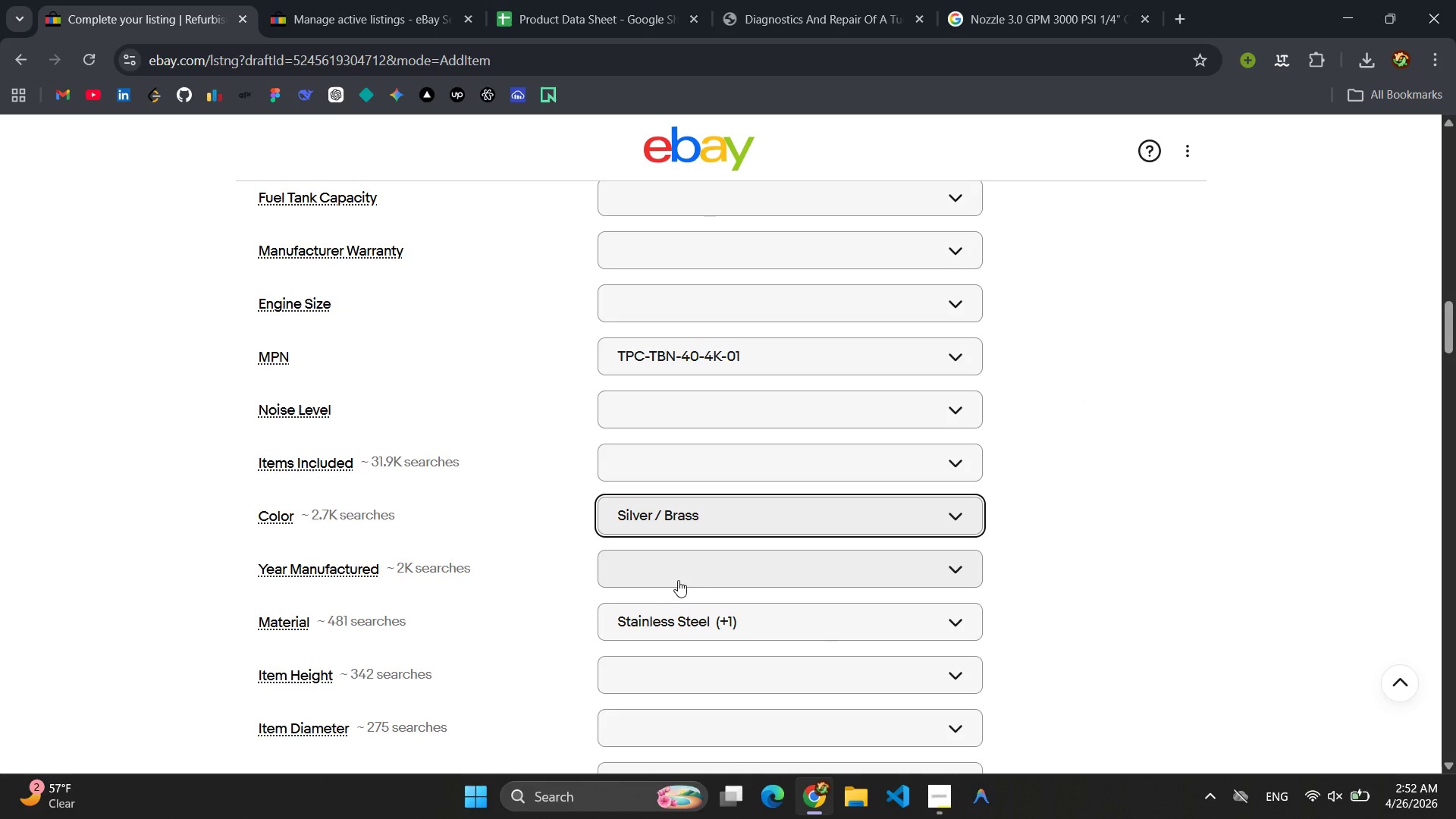 
wait(6.72)
 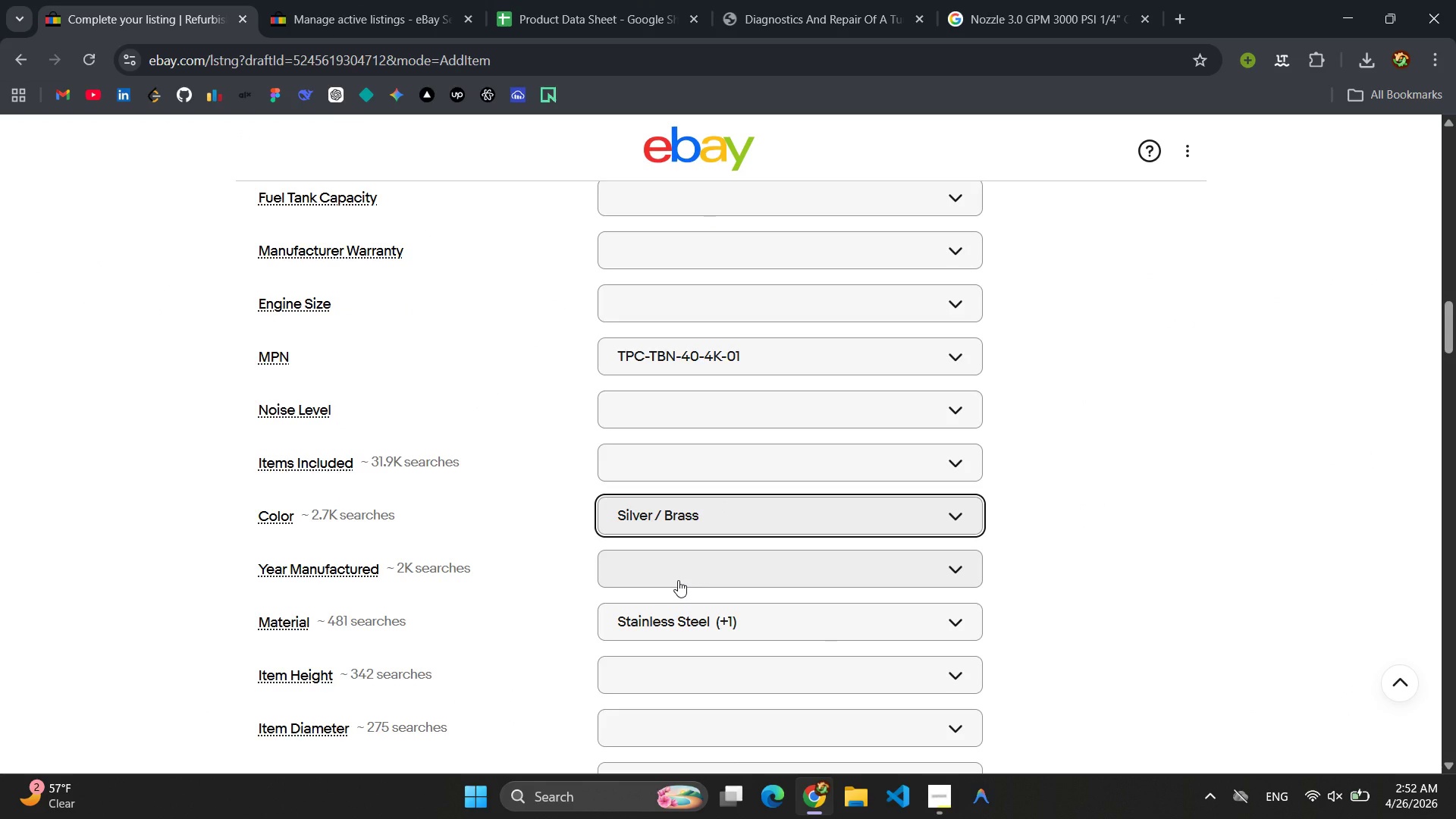 
scroll: coordinate [678, 580], scroll_direction: up, amount: 4.0
 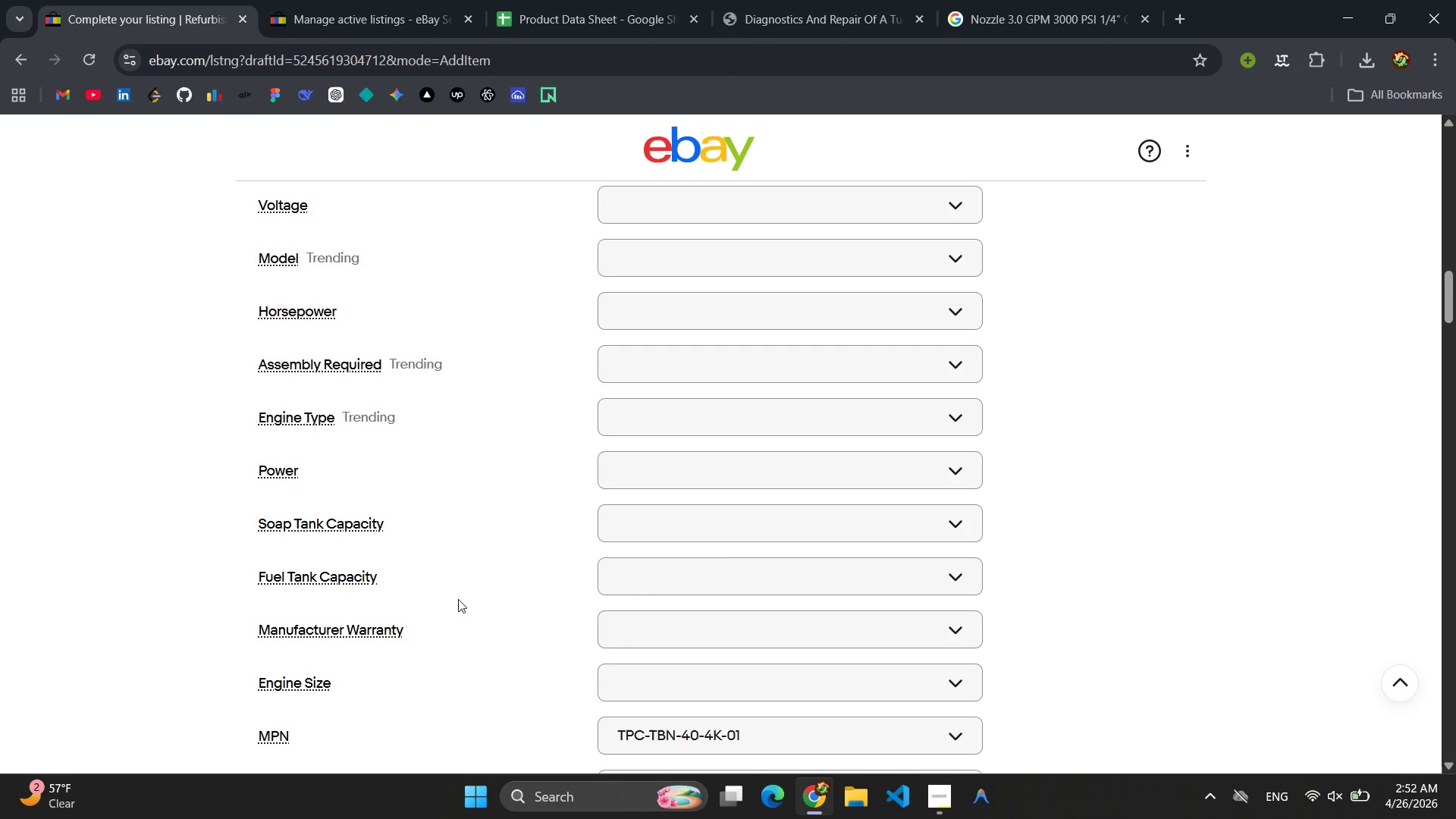 
scroll: coordinate [511, 581], scroll_direction: none, amount: 0.0
 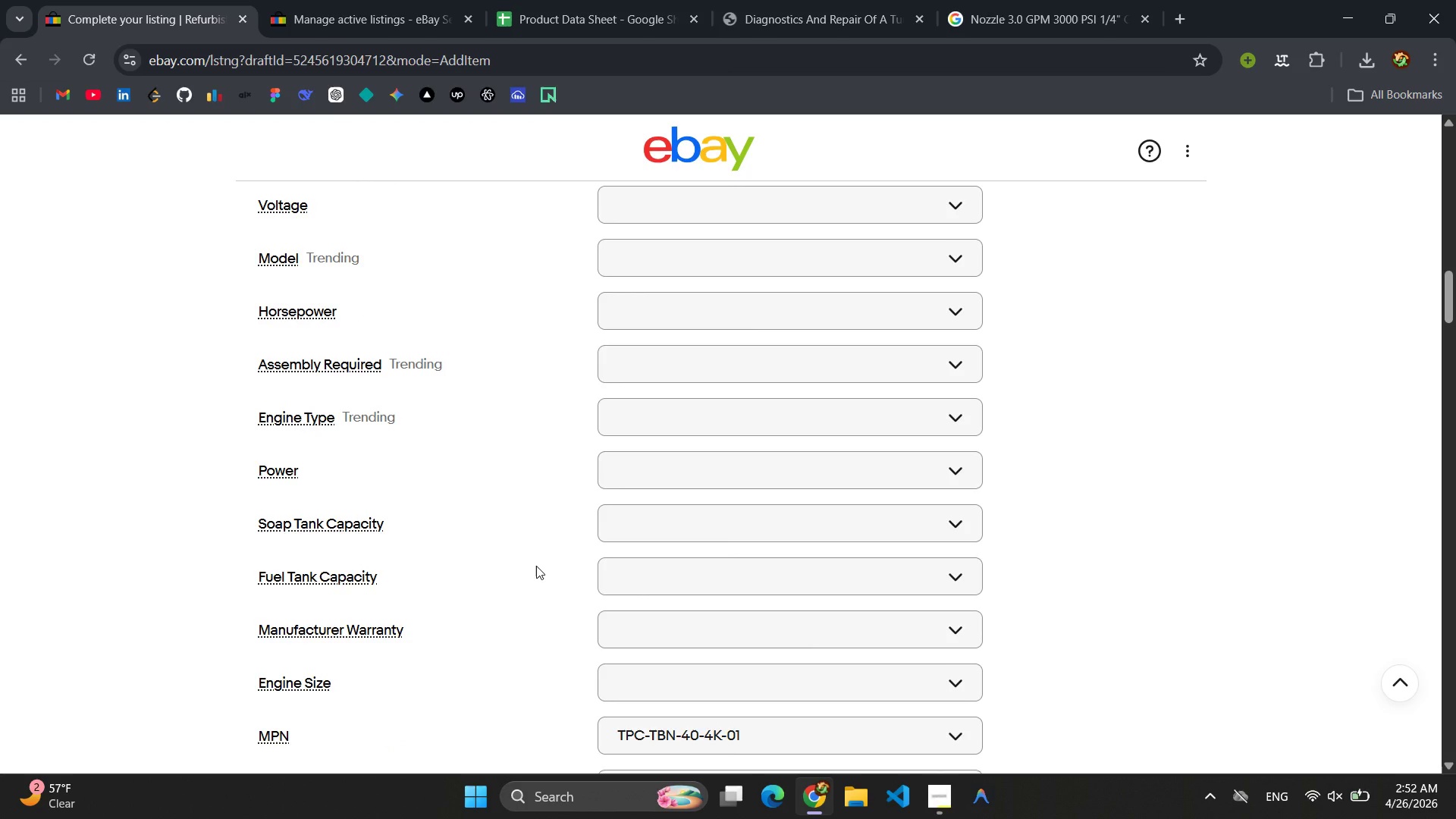 
scroll: coordinate [534, 516], scroll_direction: up, amount: 4.0
 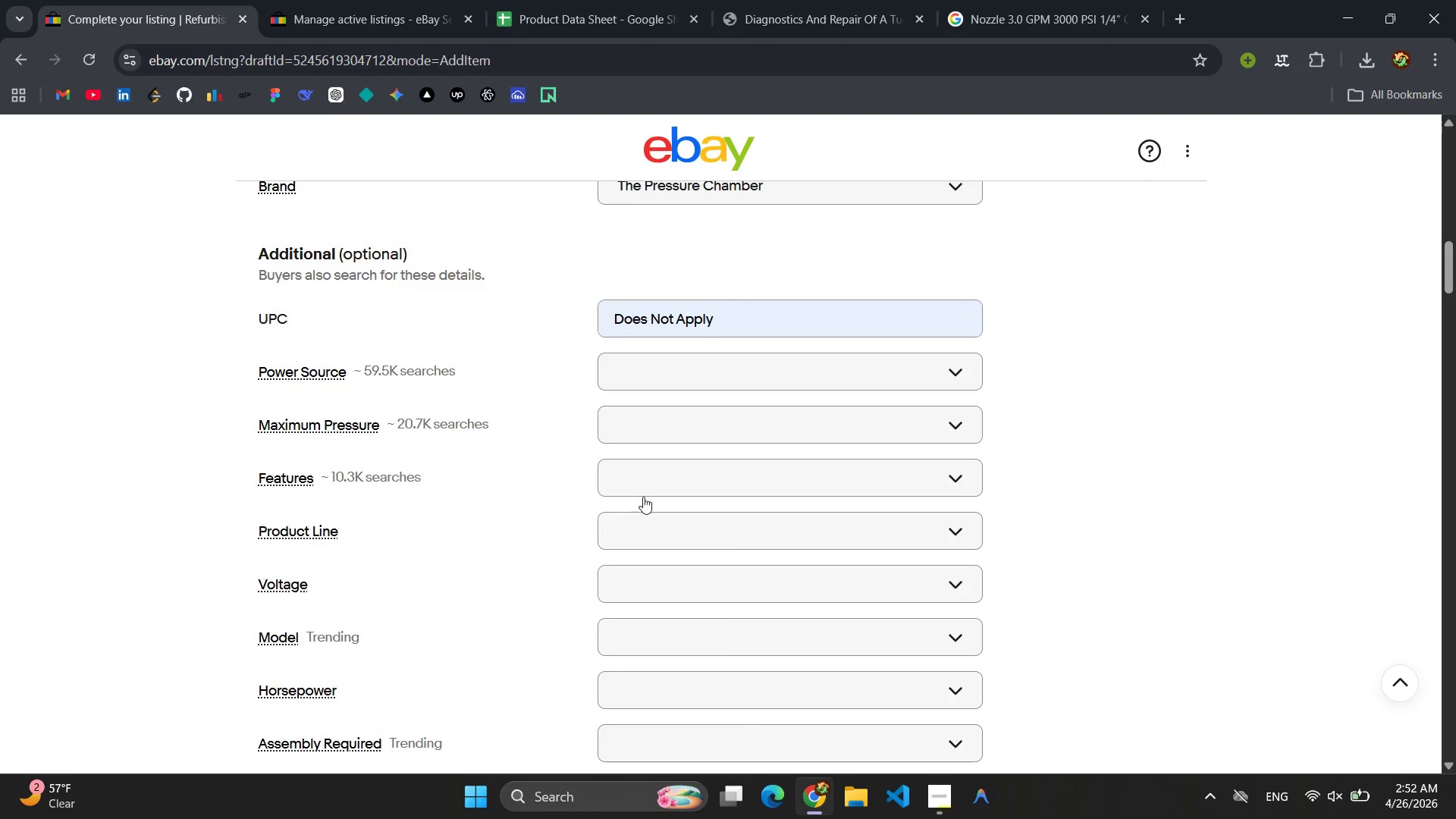 
left_click([656, 481])
 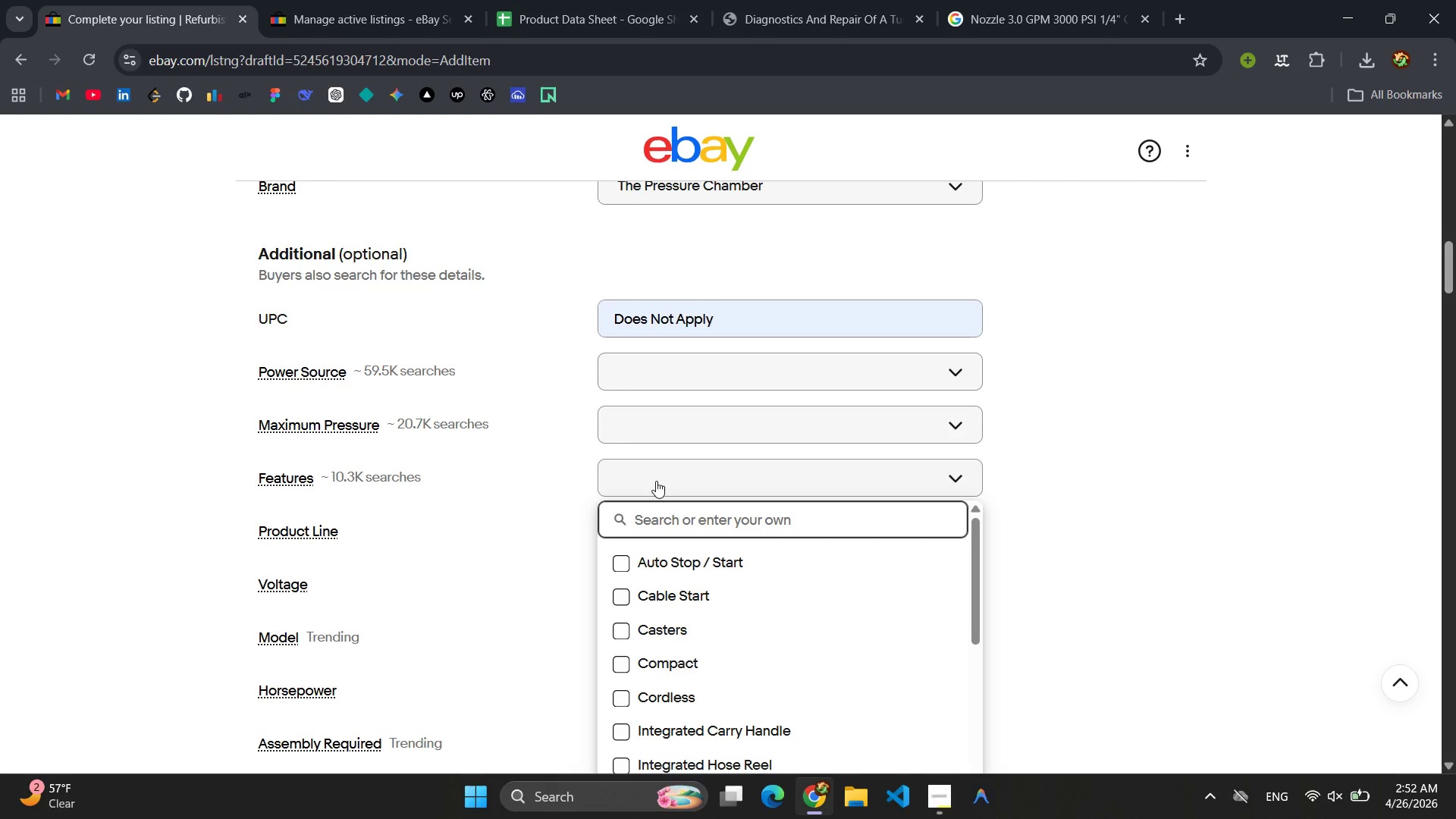 
wait(8.28)
 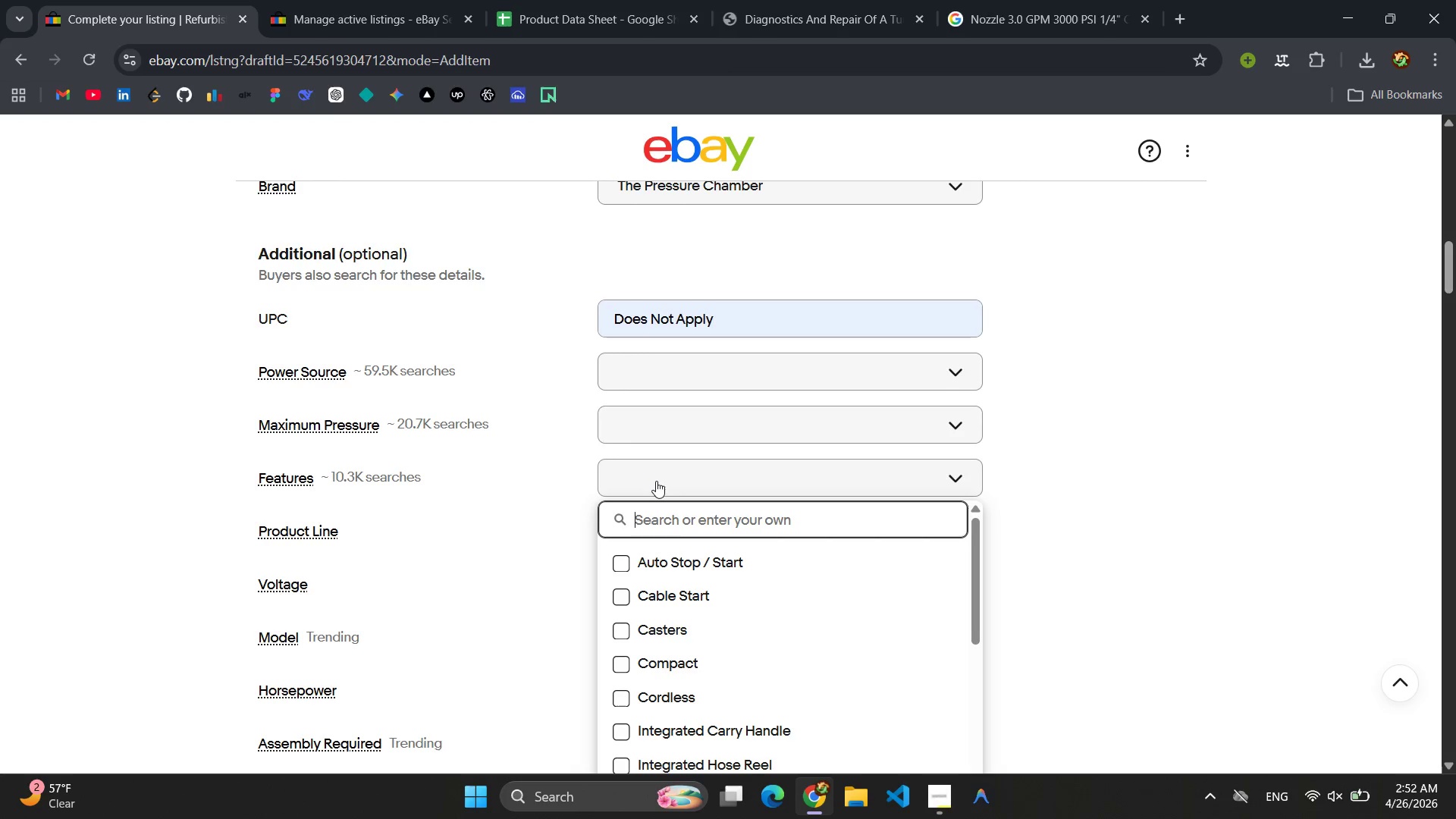 
type(Rotating)
 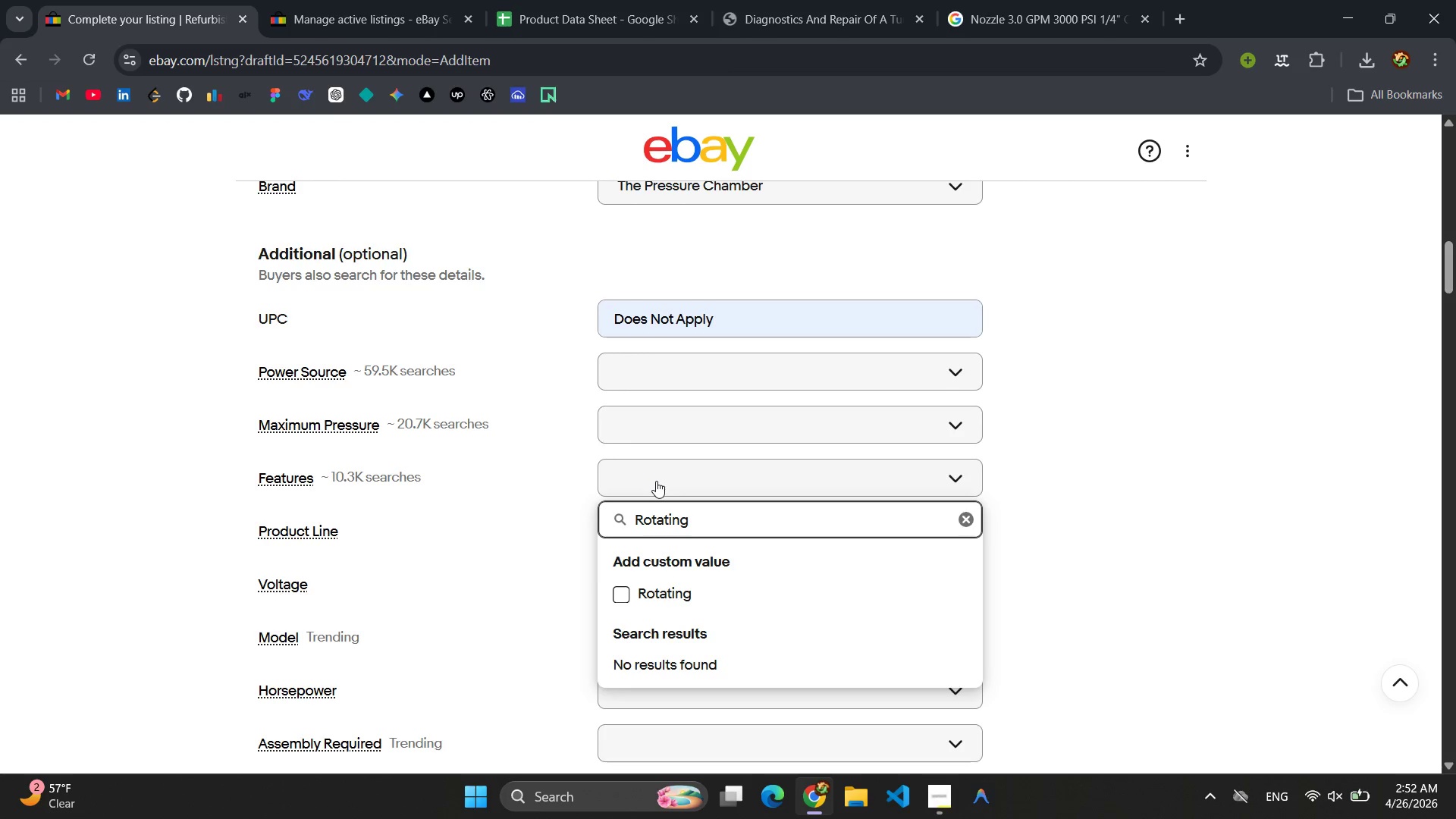 
key(Enter)
 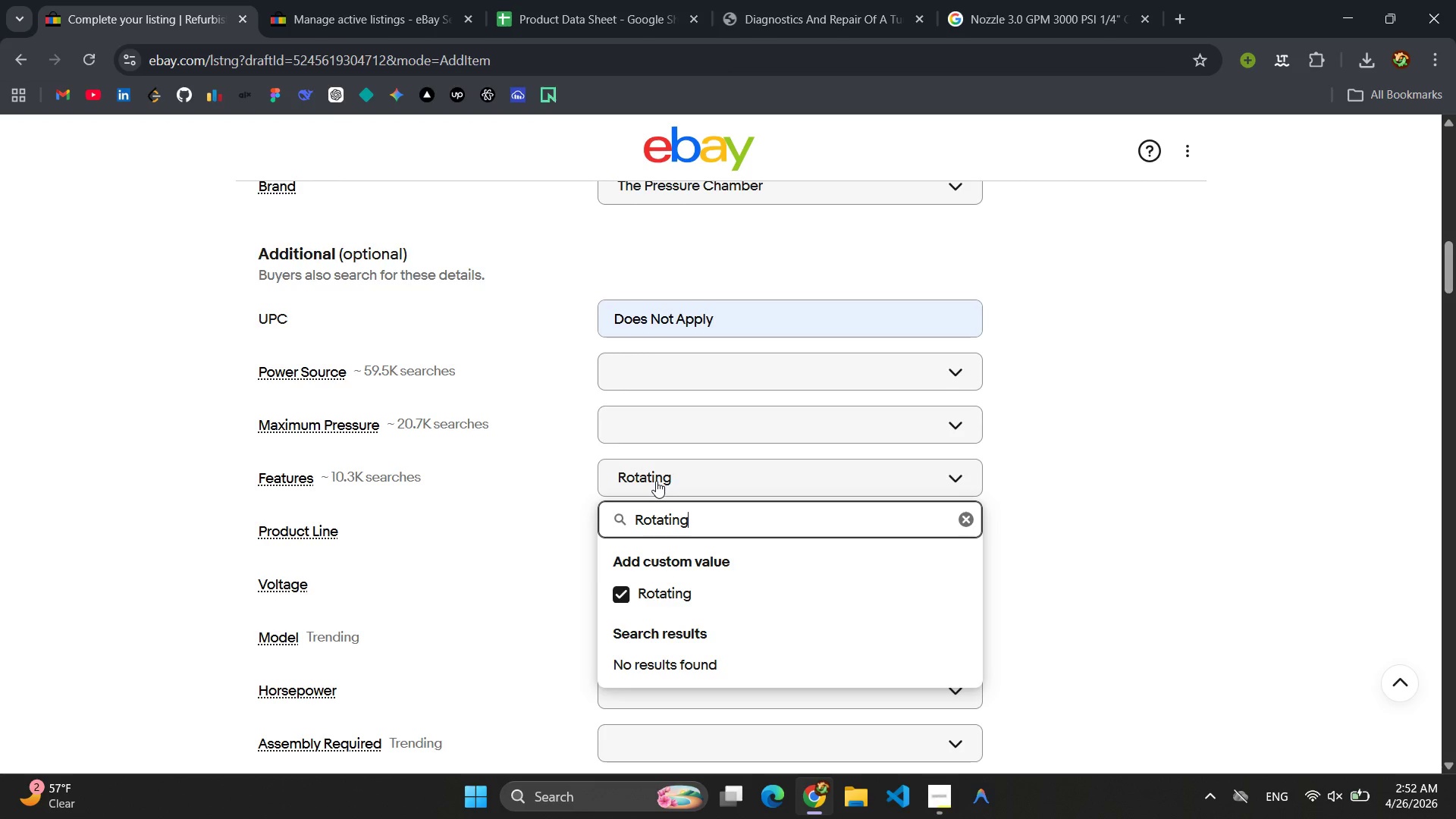 
hold_key(key=Backspace, duration=1.5)
 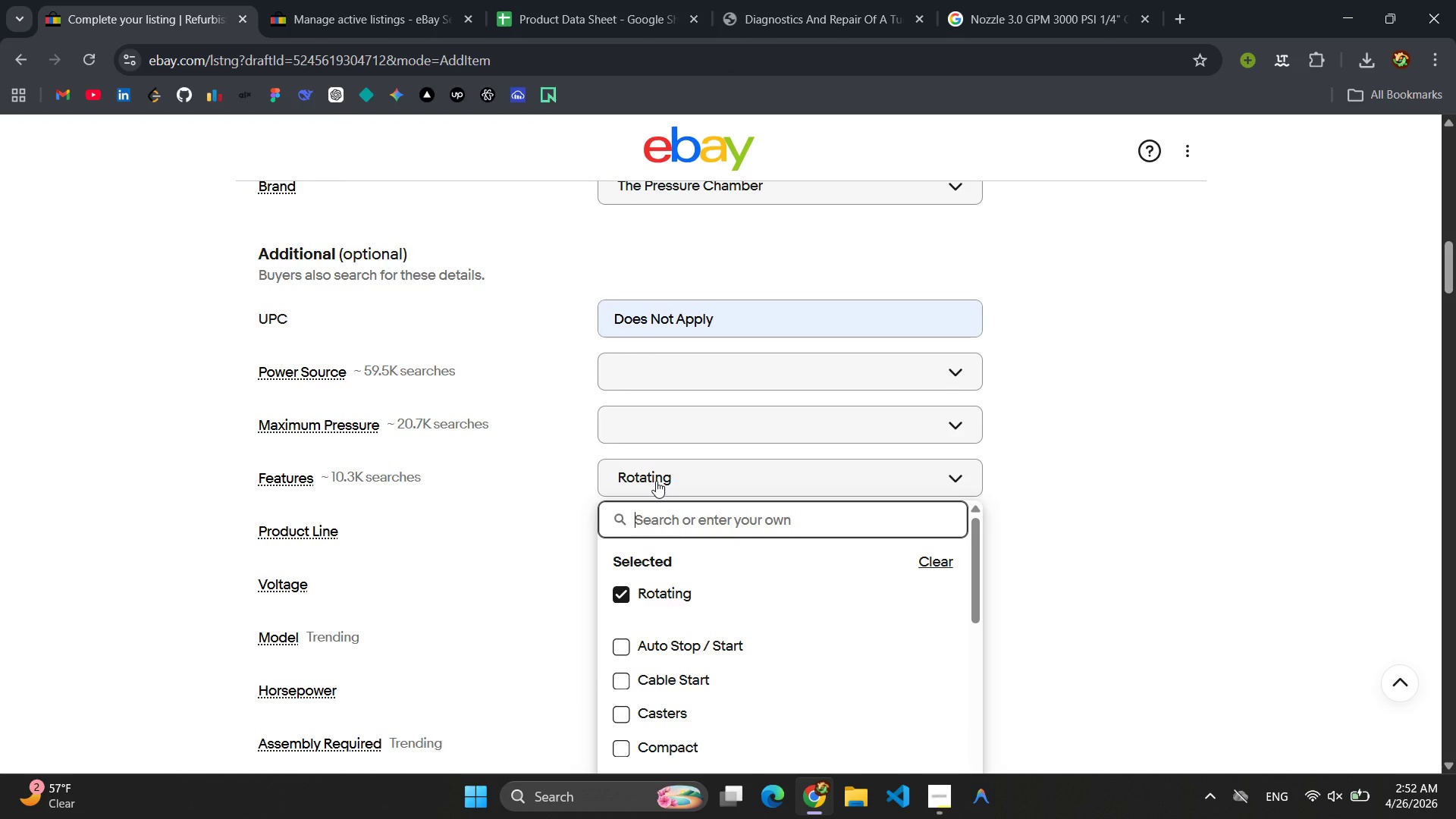 
type(Quci)
key(Backspace)
key(Backspace)
type(ick Connect)
key(Tab)
 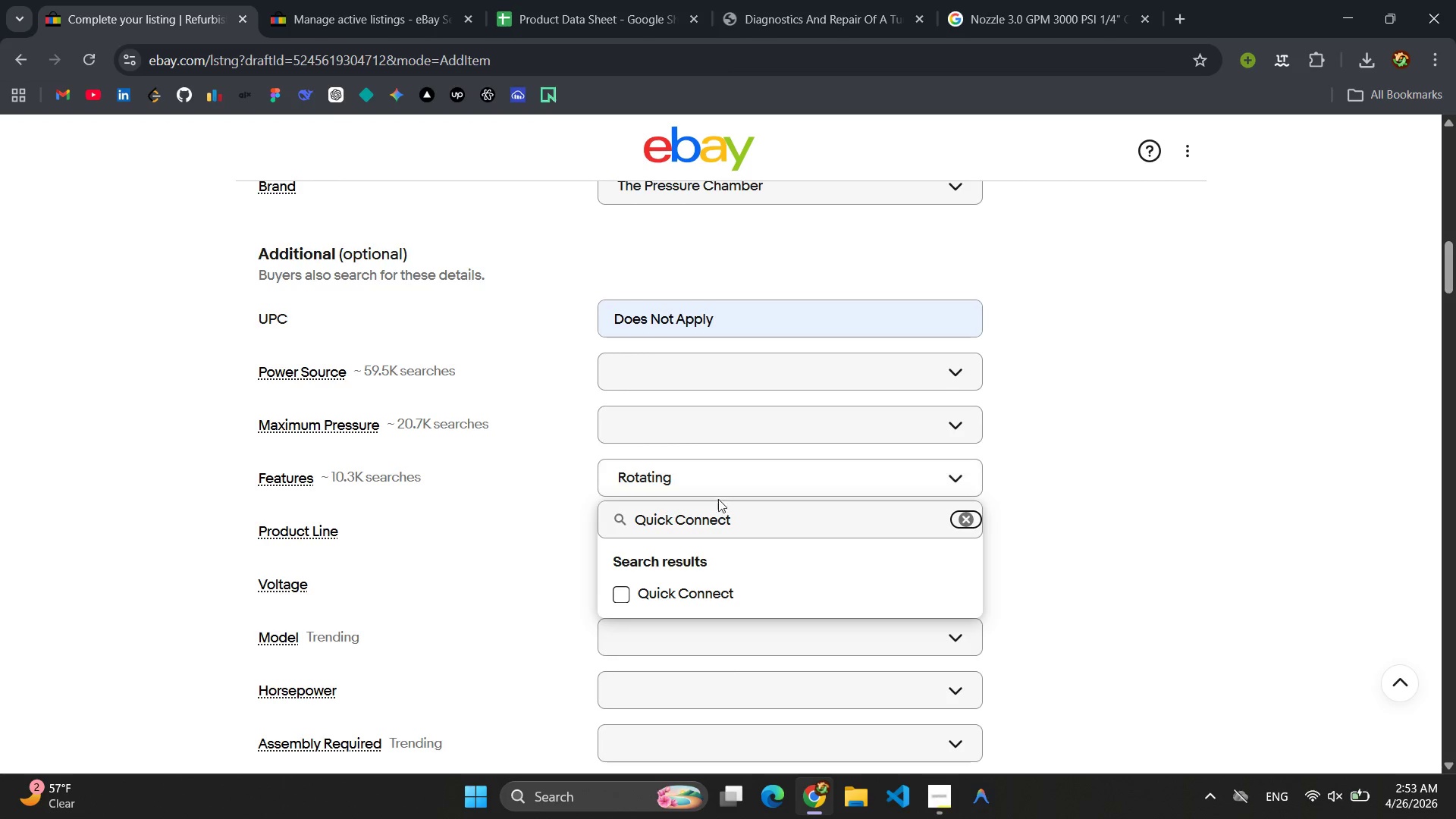 
left_click([732, 519])
 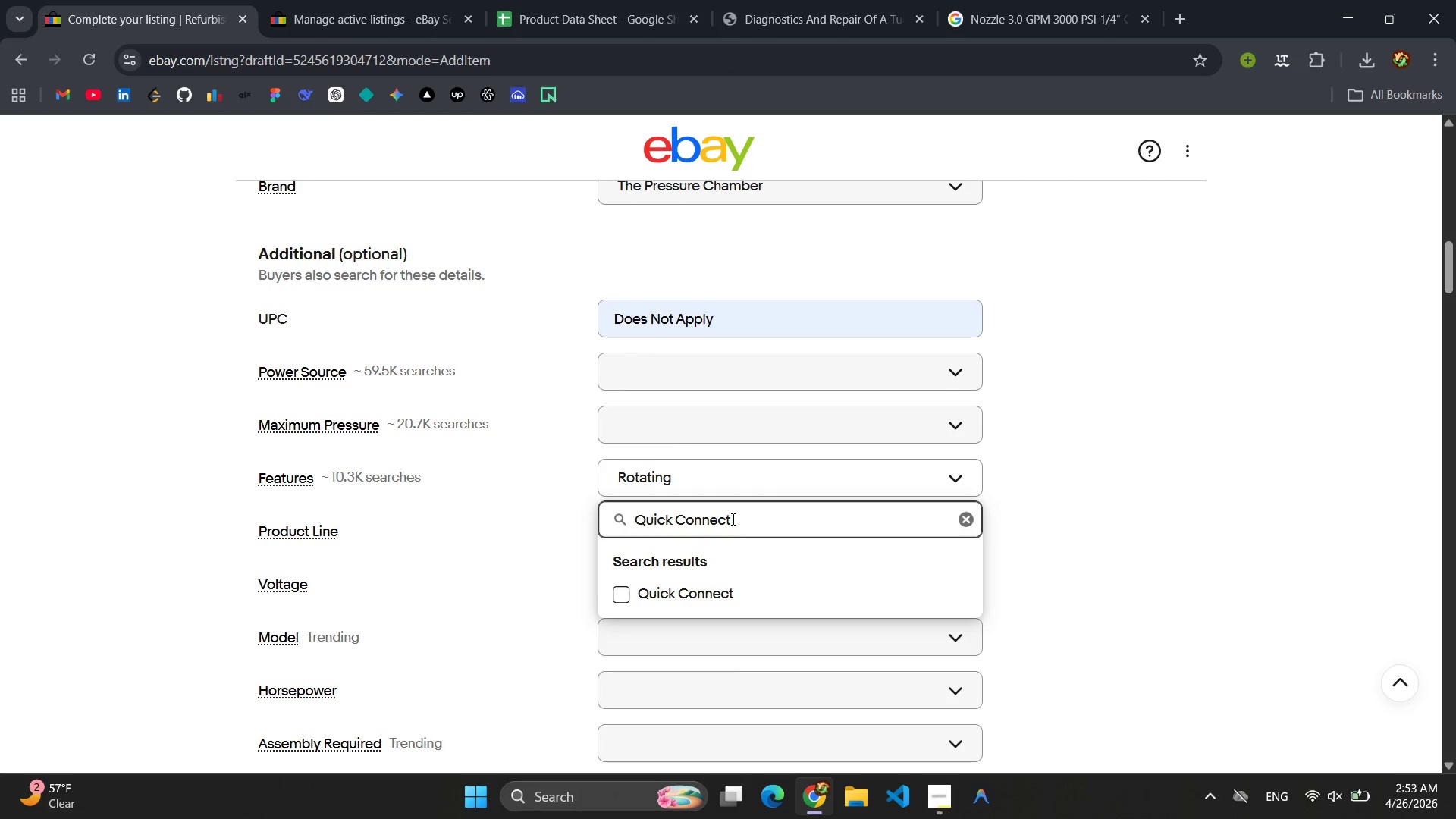 
key(Enter)
 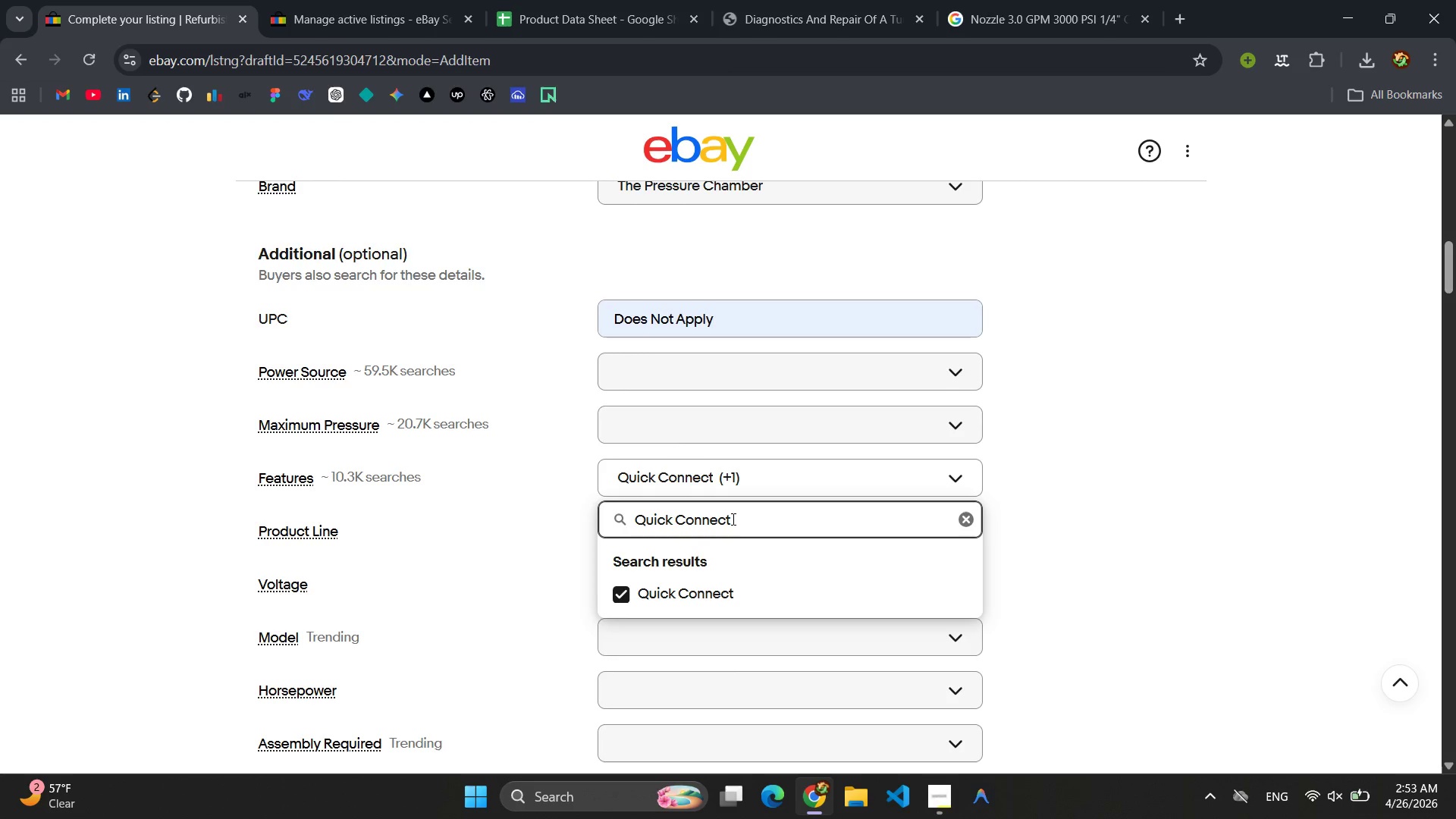 
hold_key(key=Backspace, duration=1.5)
 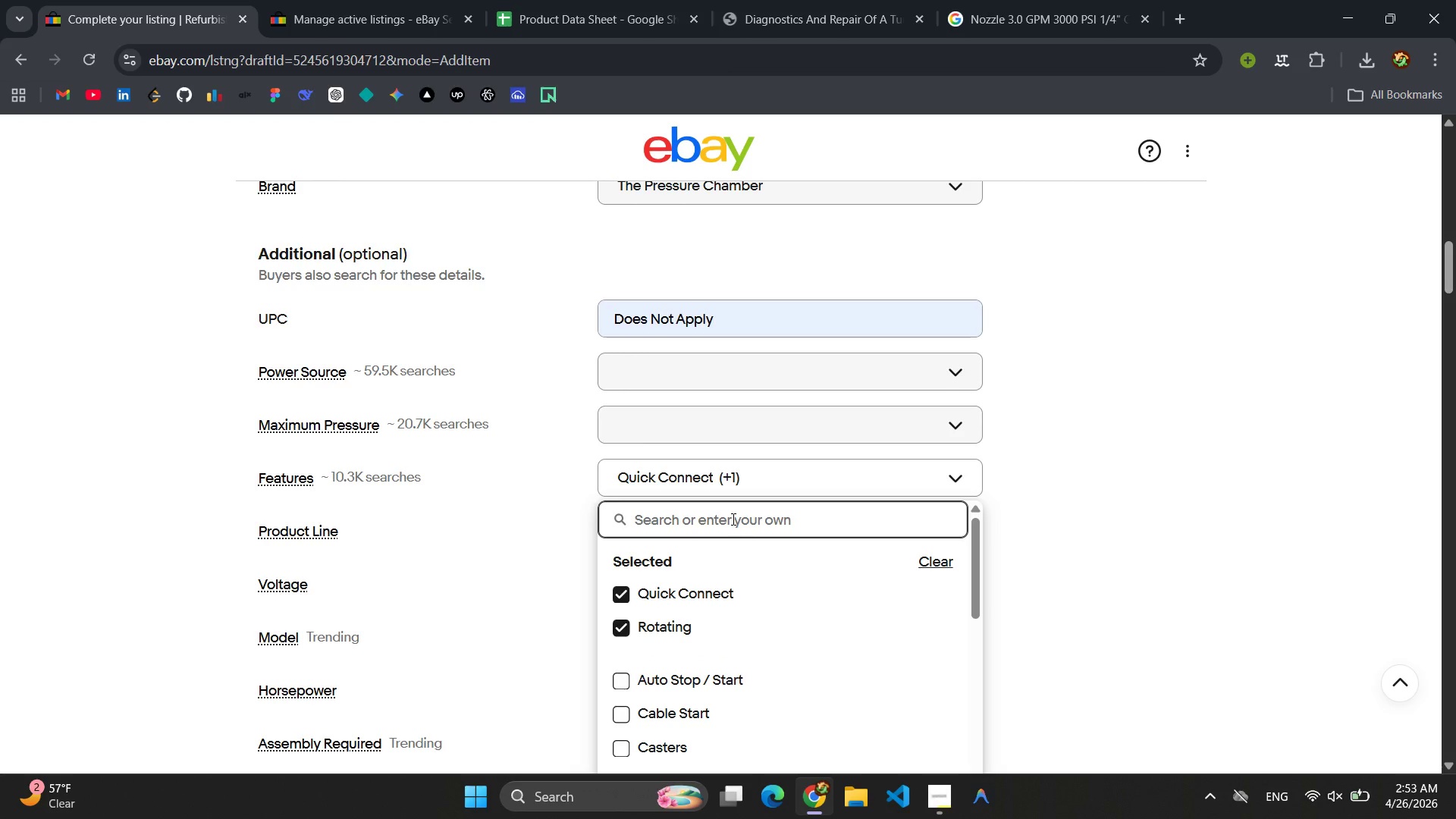 
hold_key(key=Backspace, duration=0.39)
 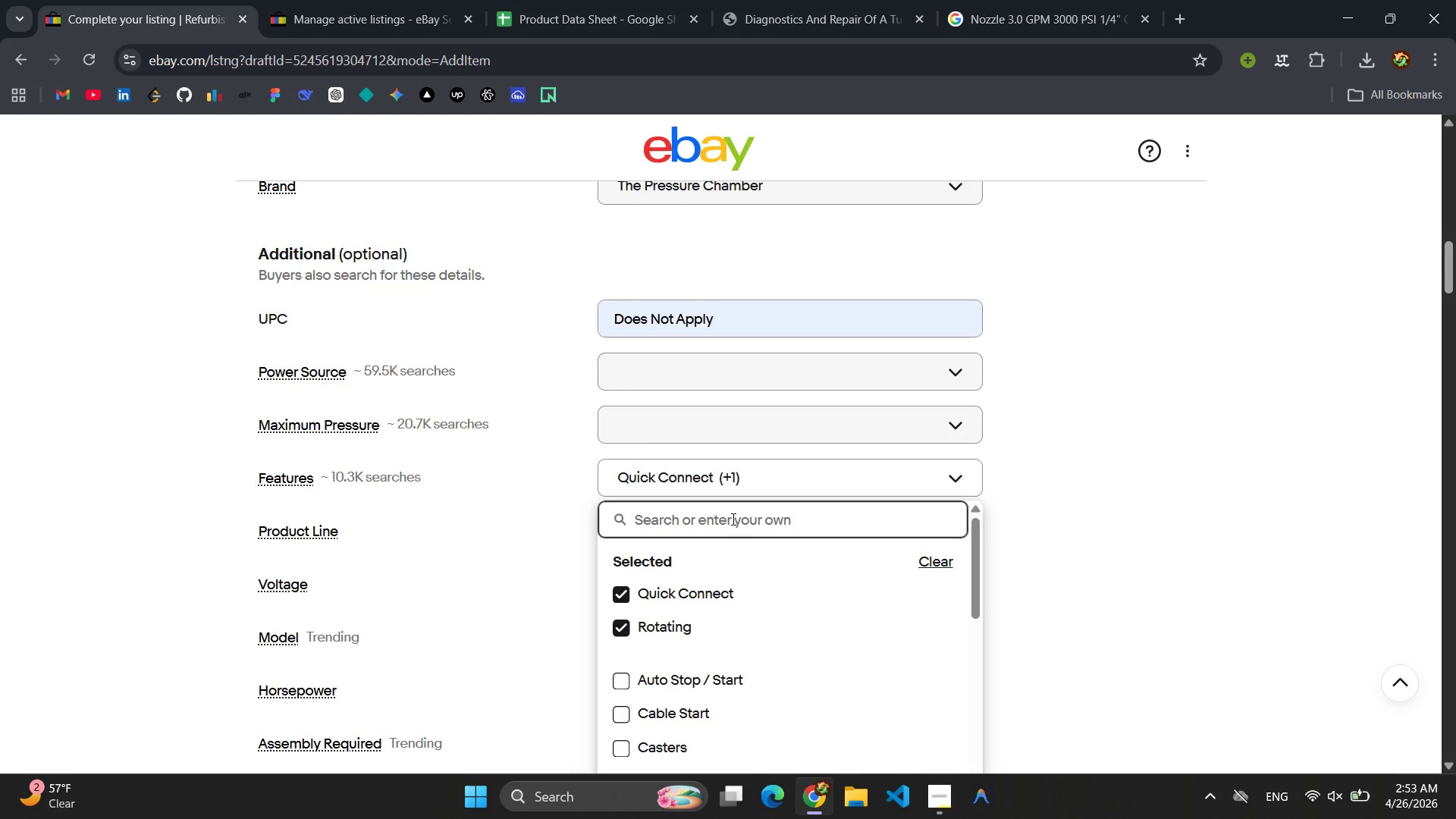 
type(High Impacet)
key(Backspace)
key(Backspace)
type(t)
 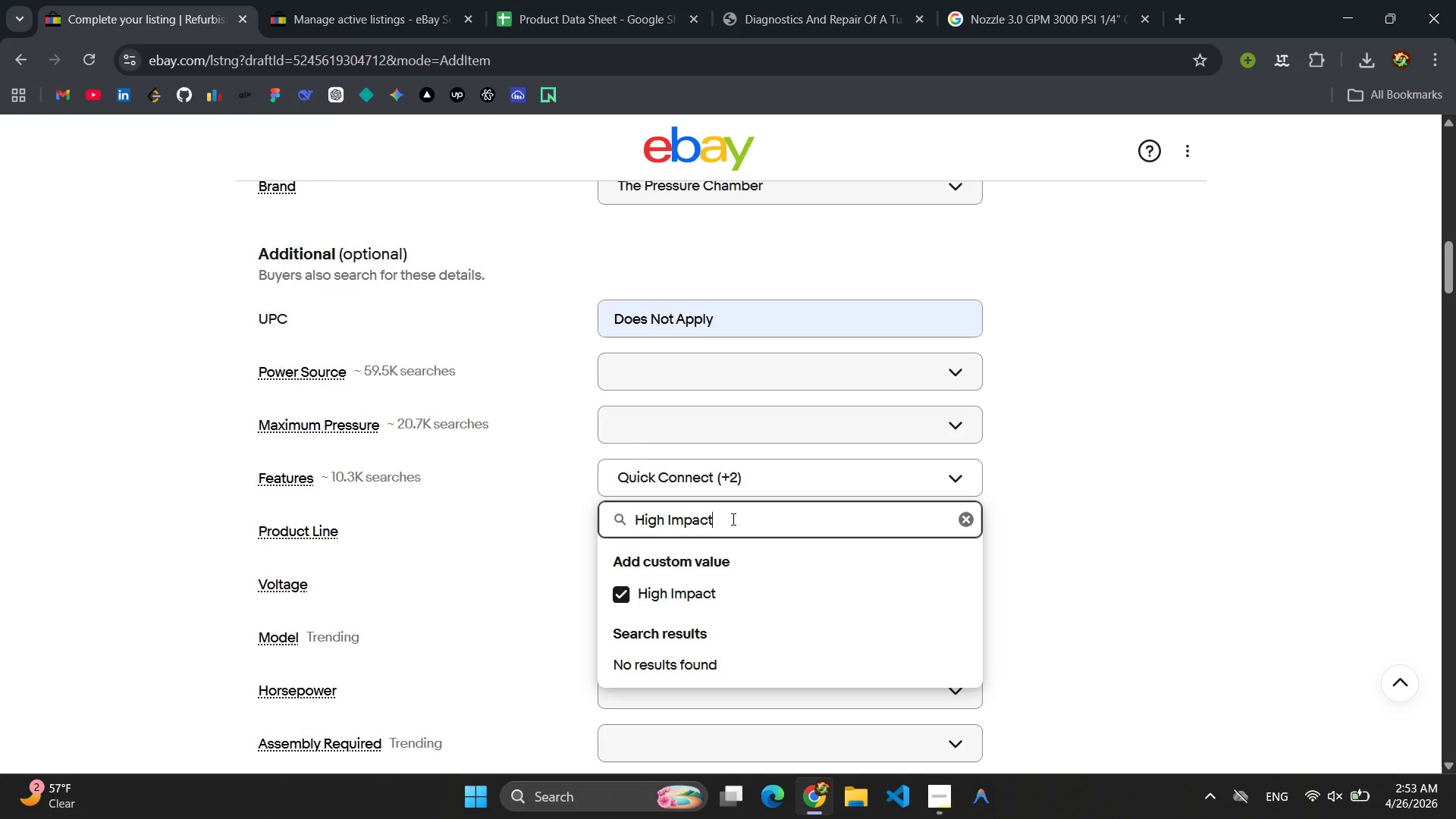 
key(Enter)
 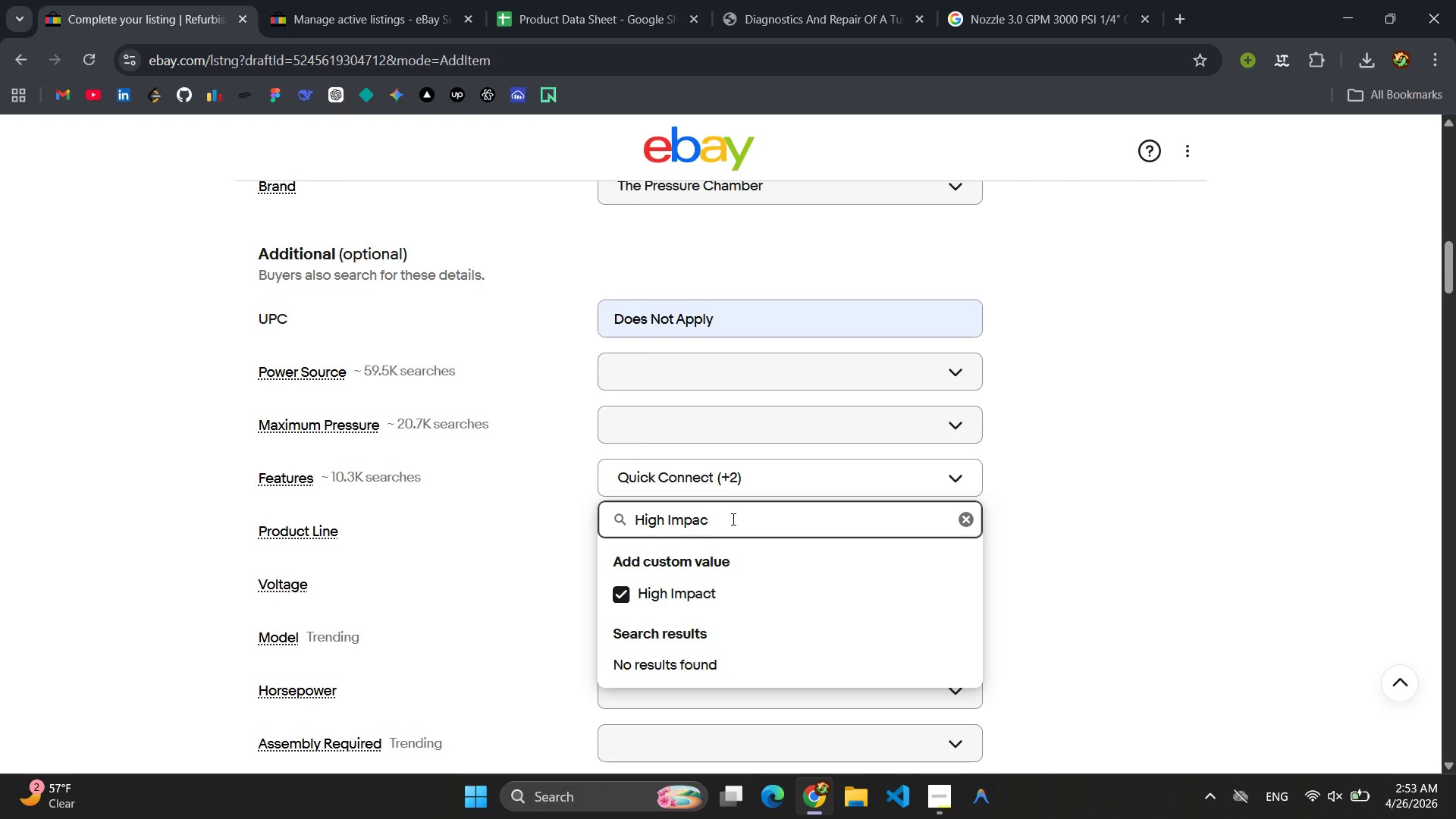 
hold_key(key=Backspace, duration=1.39)
 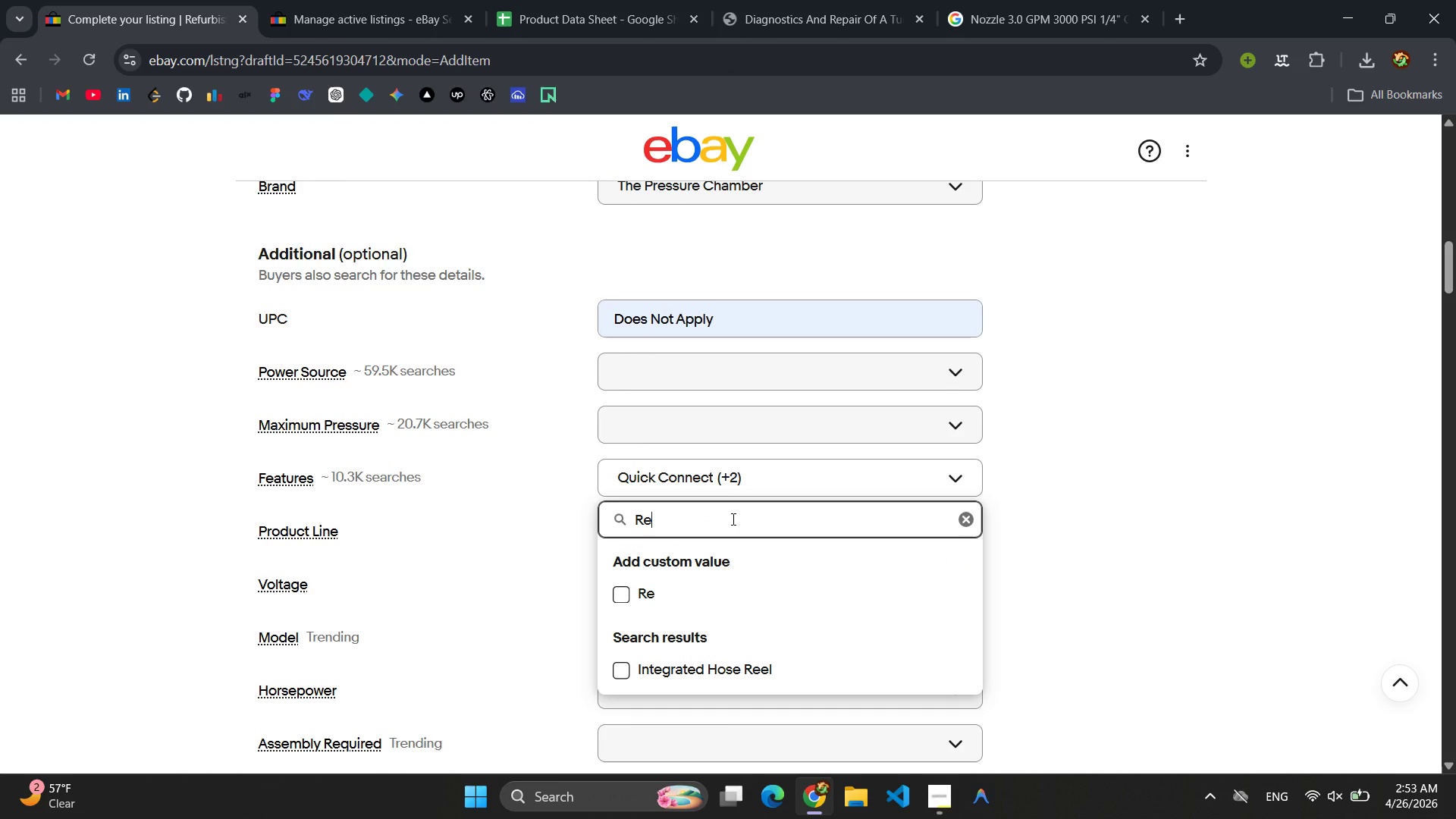 
hold_key(key=Backspace, duration=1.55)
 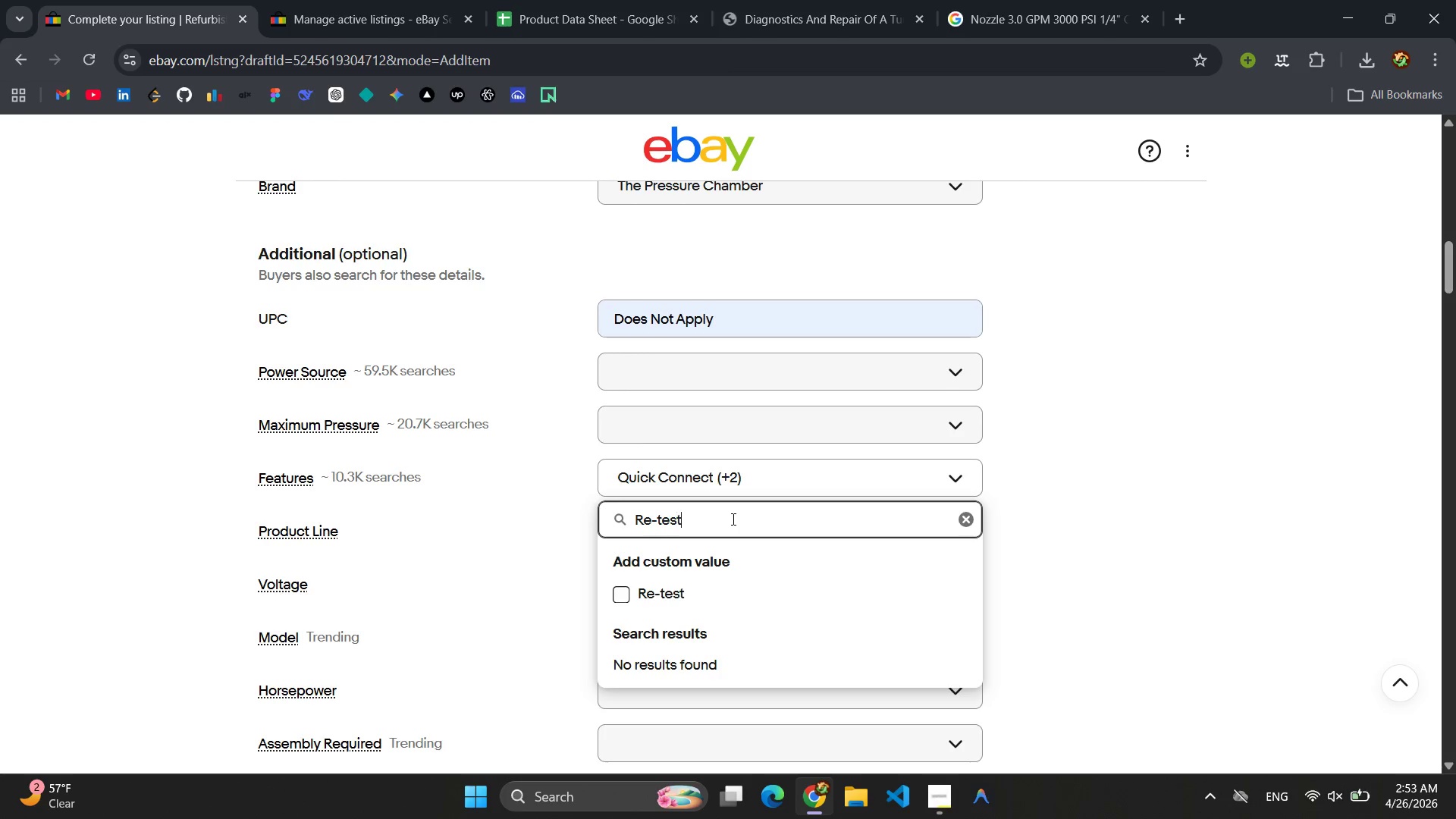 
type(Re-stested)
 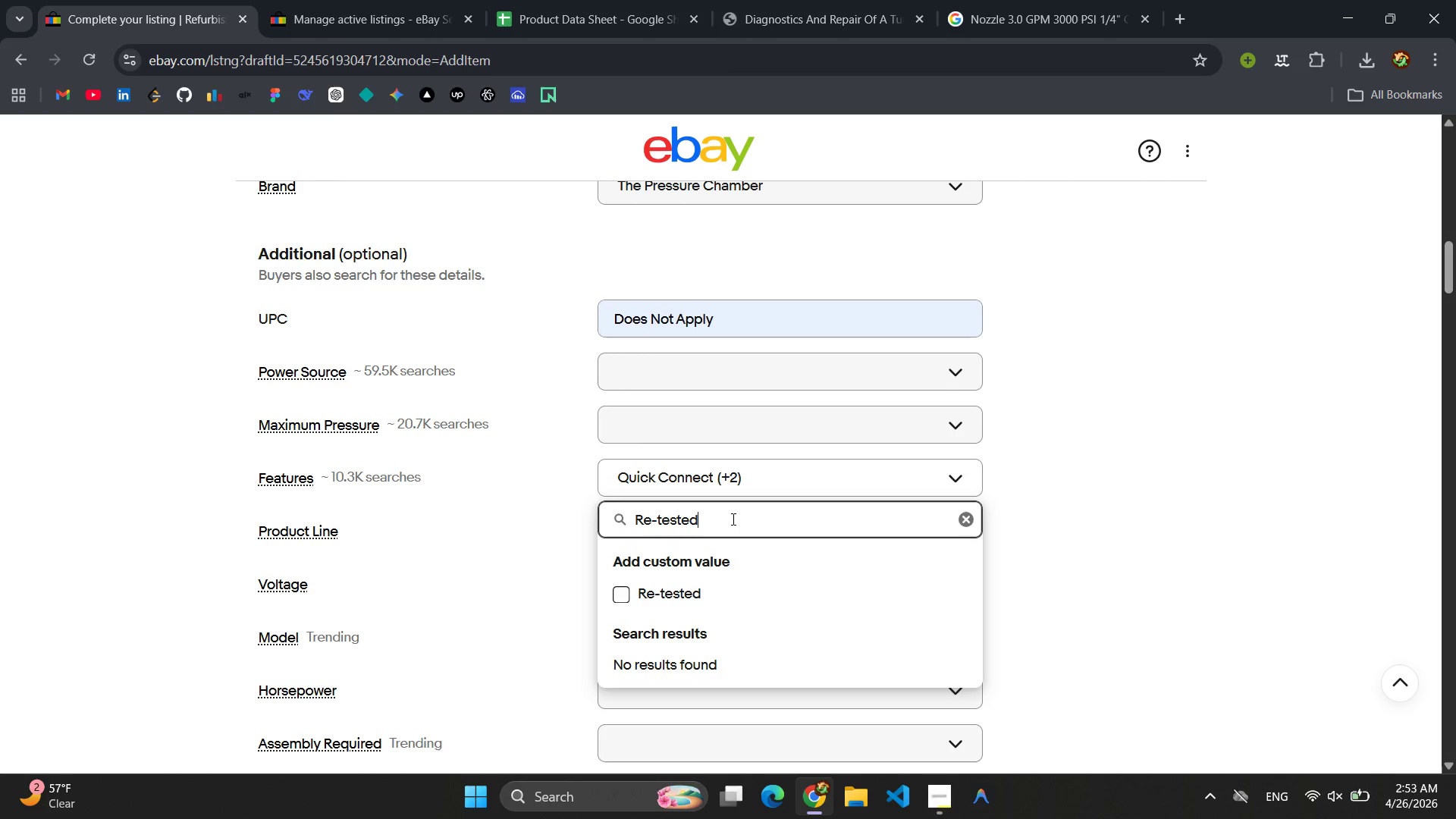 
key(Enter)
 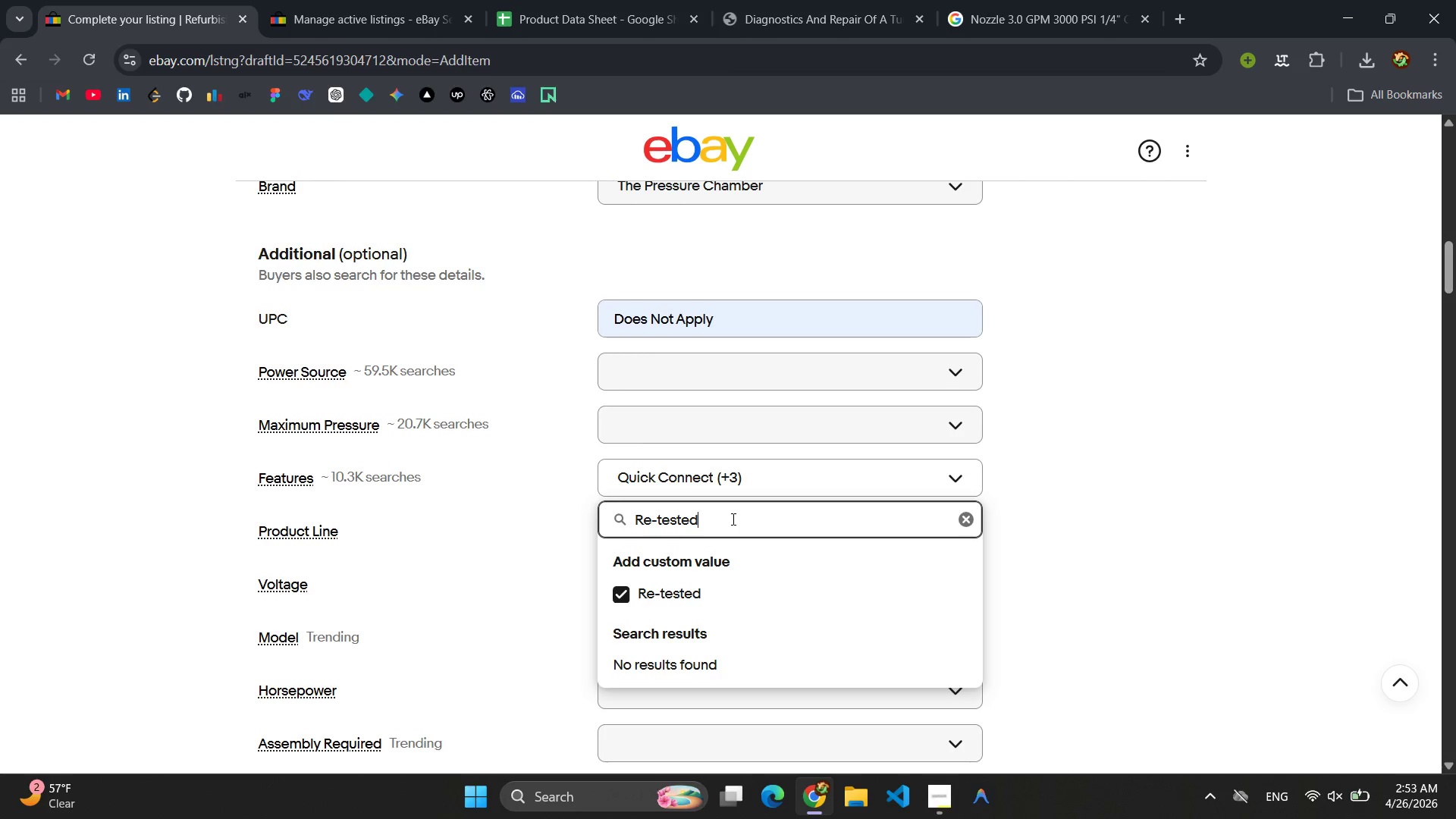 
hold_key(key=Backspace, duration=0.98)
 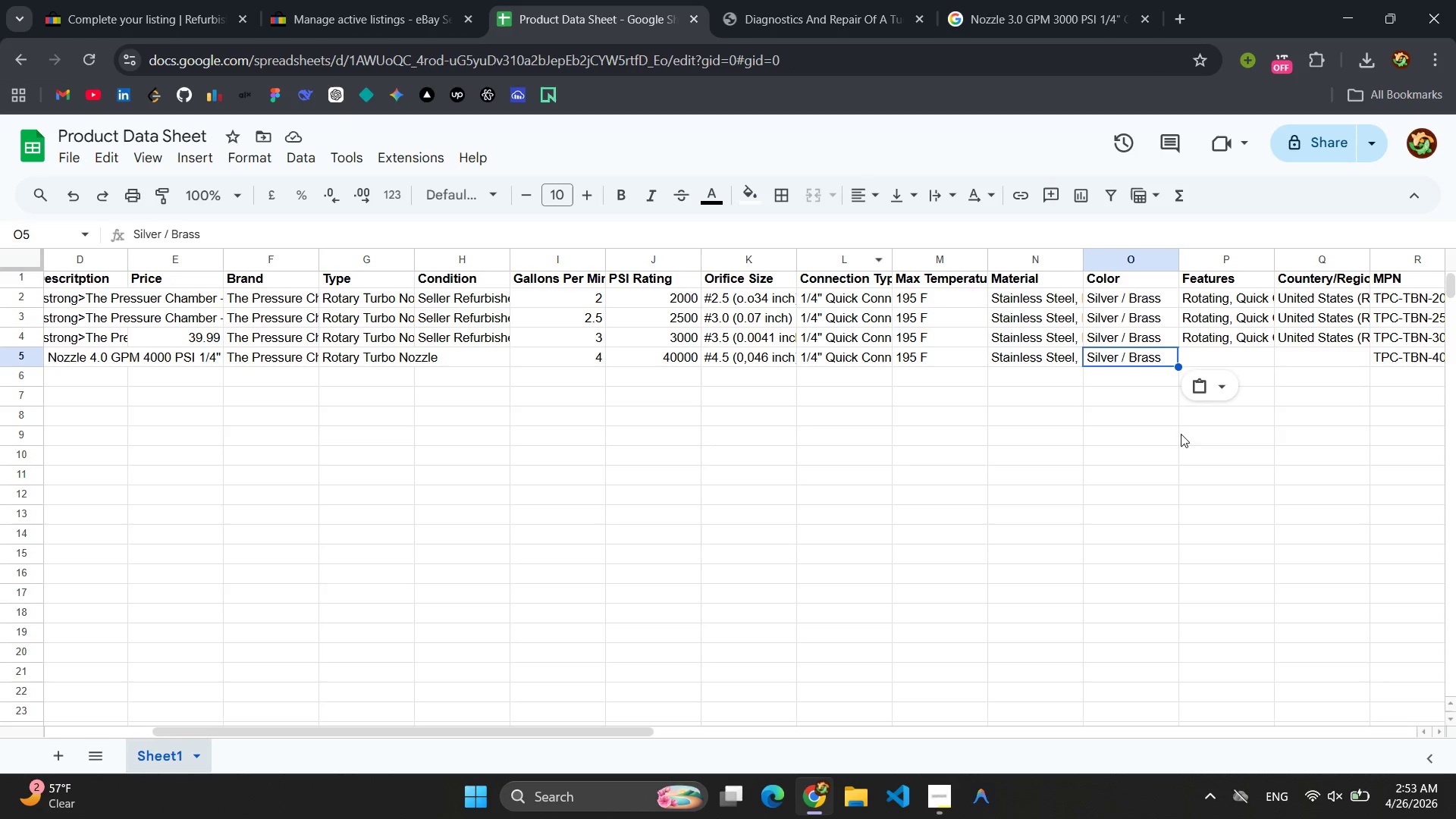 
double_click([1234, 335])
 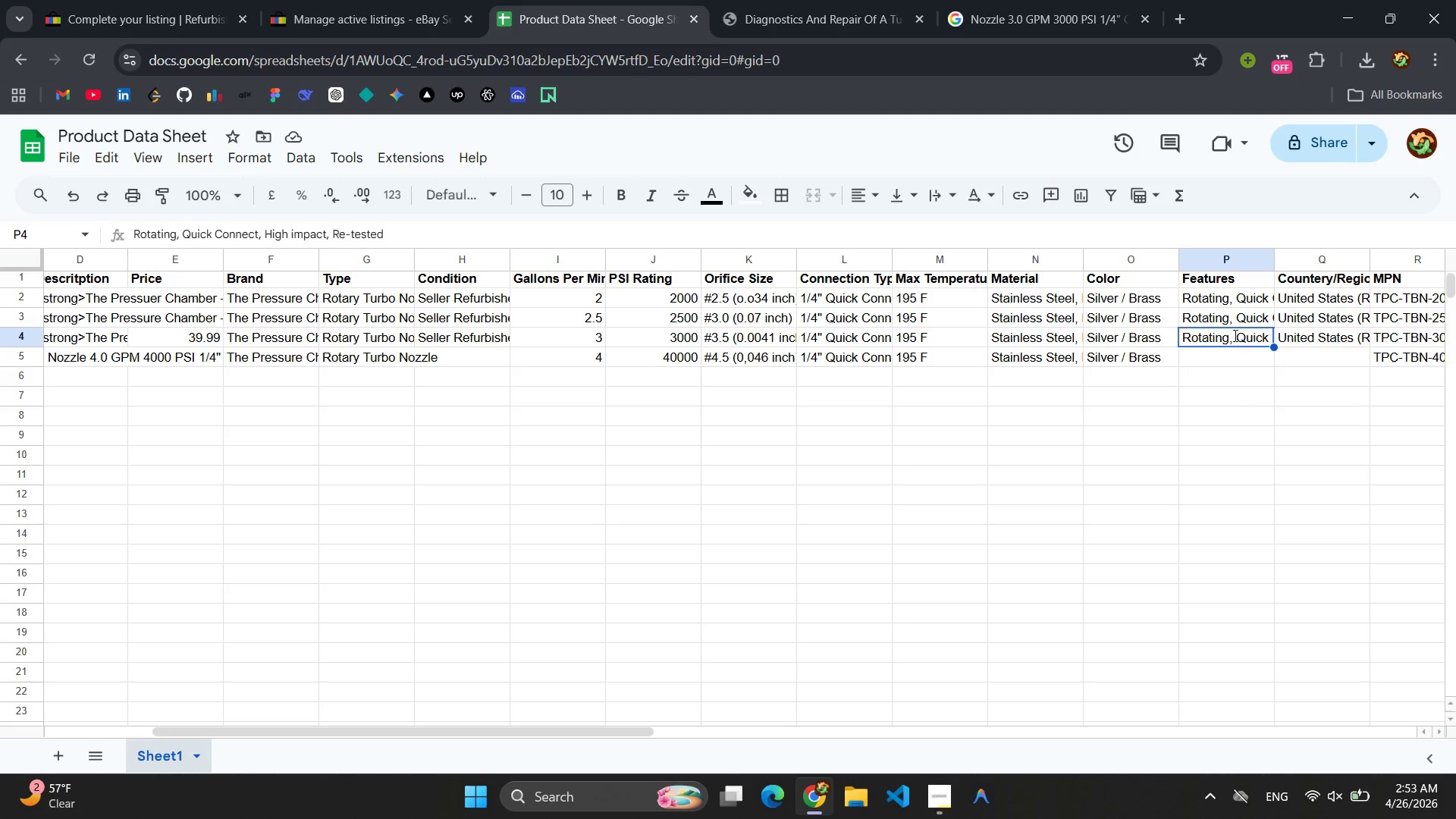 
triple_click([1234, 335])
 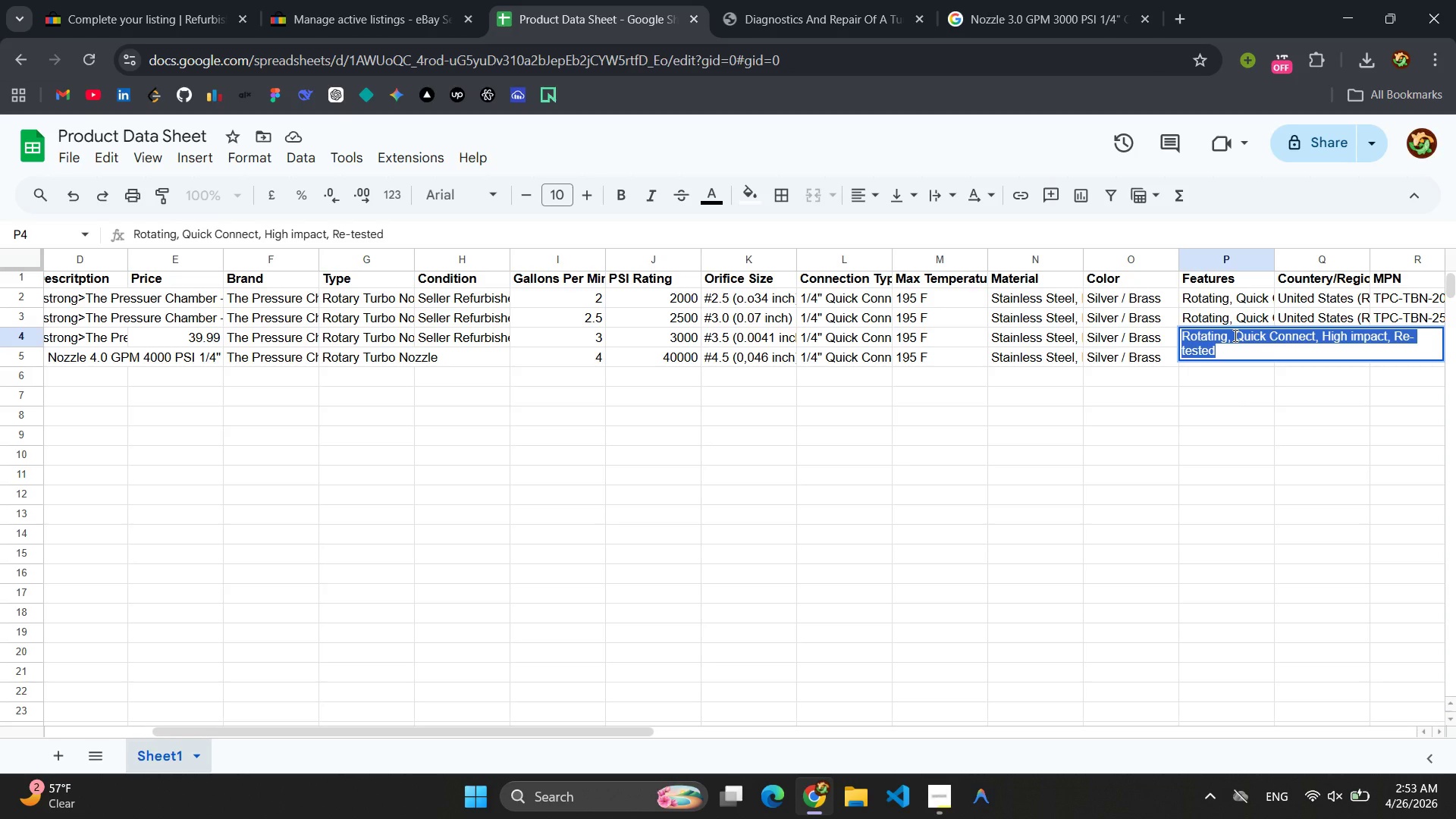 
key(Control+C)
 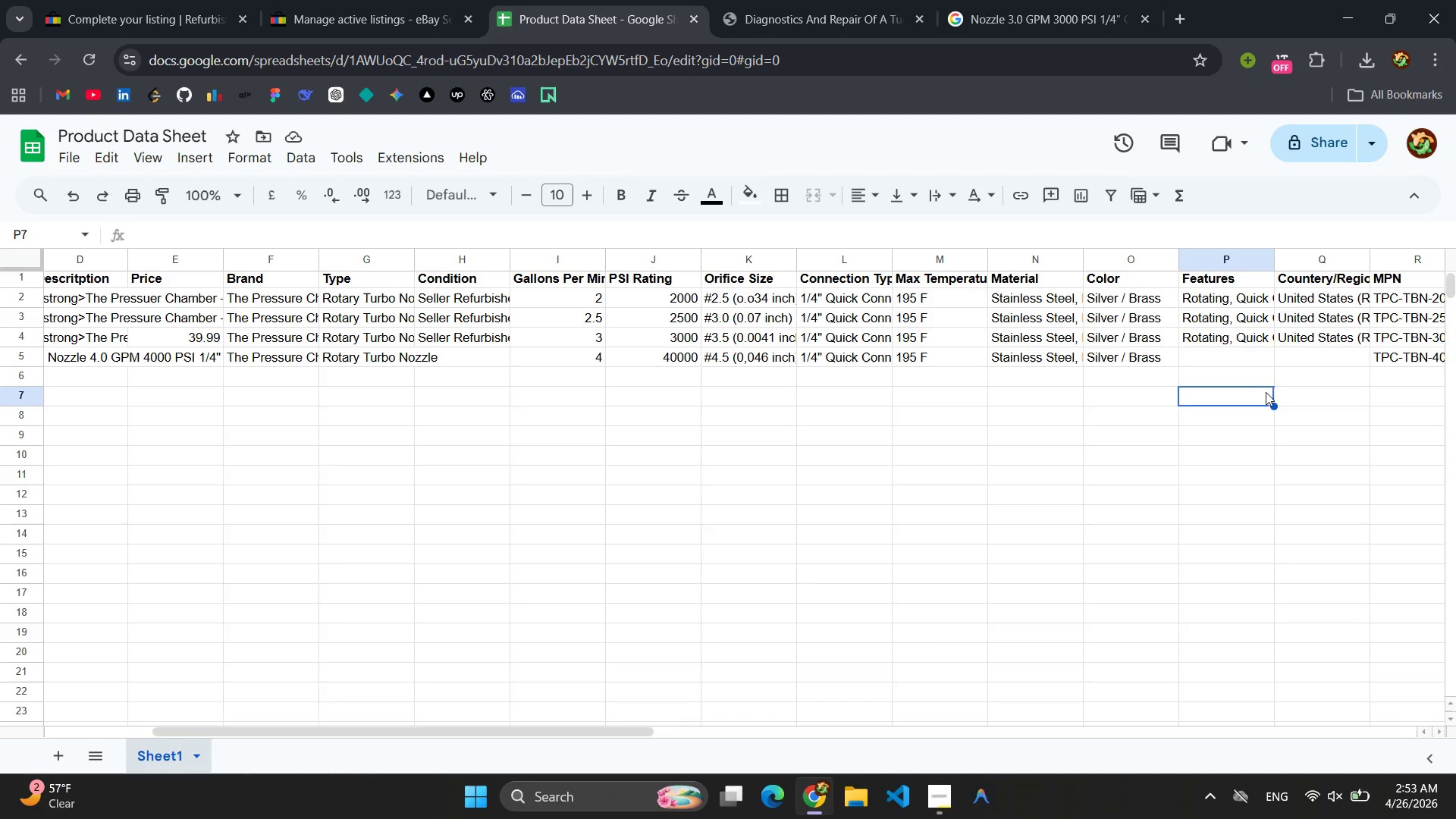 
double_click([1219, 357])
 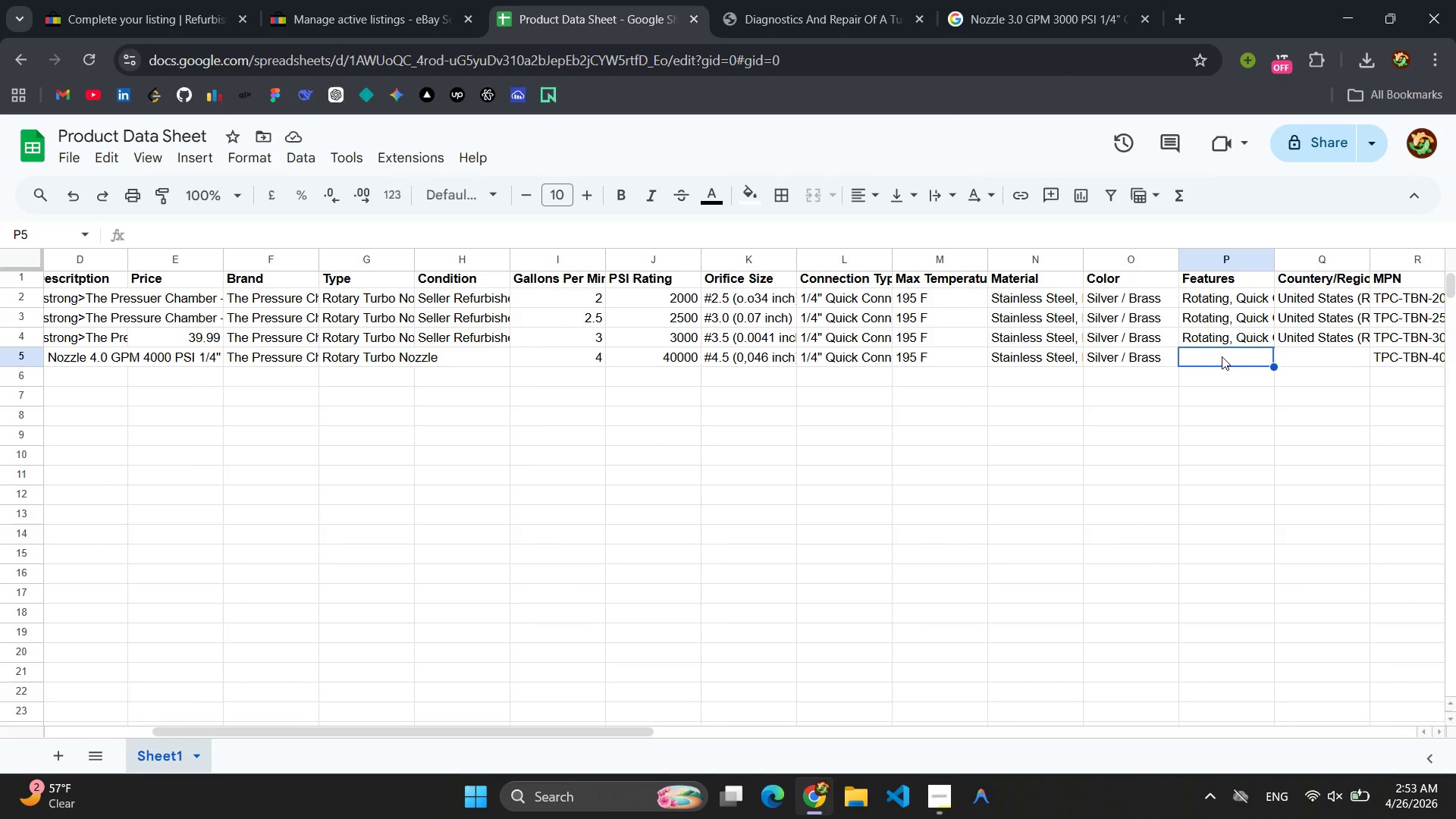 
key(Control+V)
 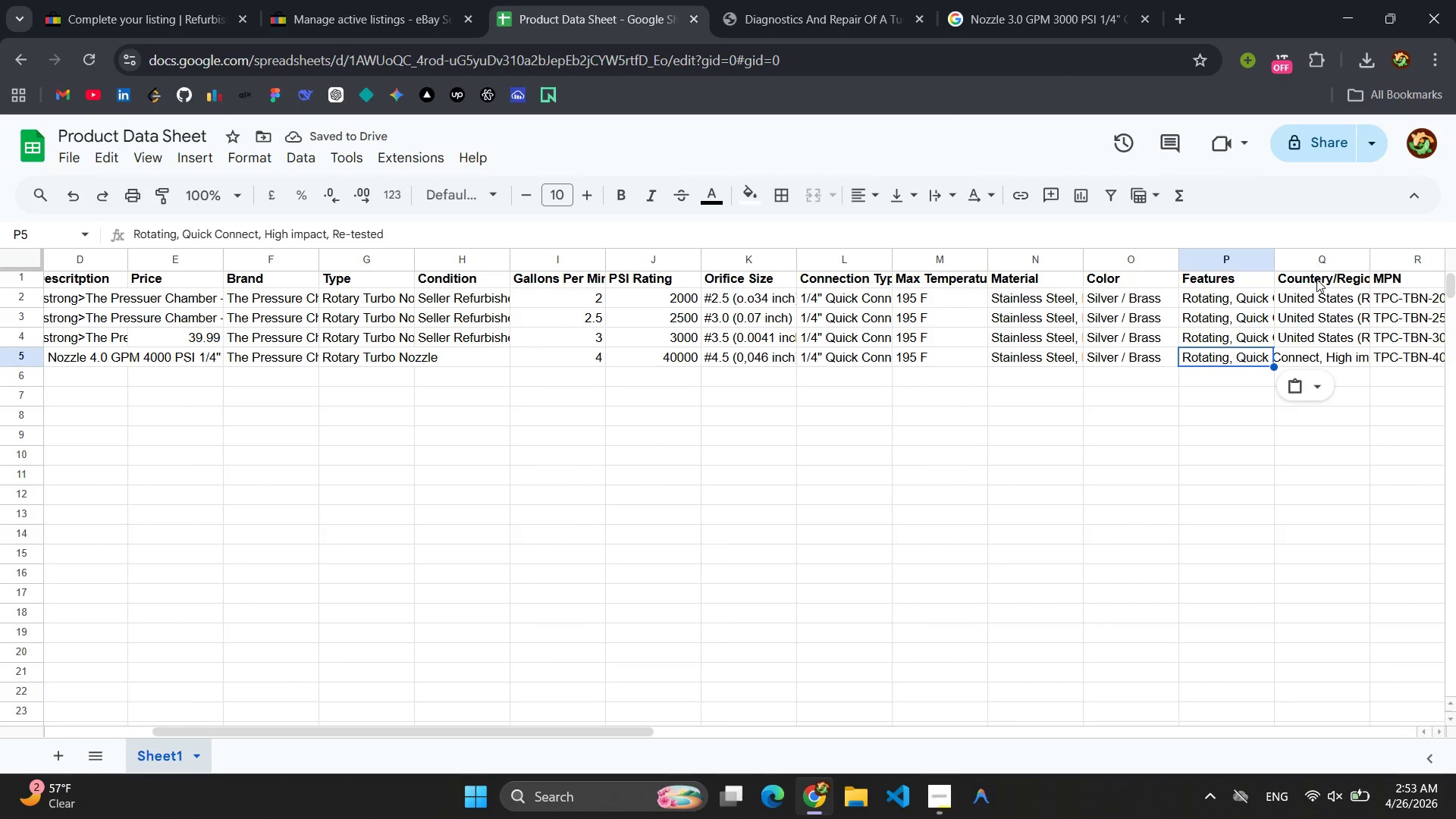 
left_click([1351, 356])
 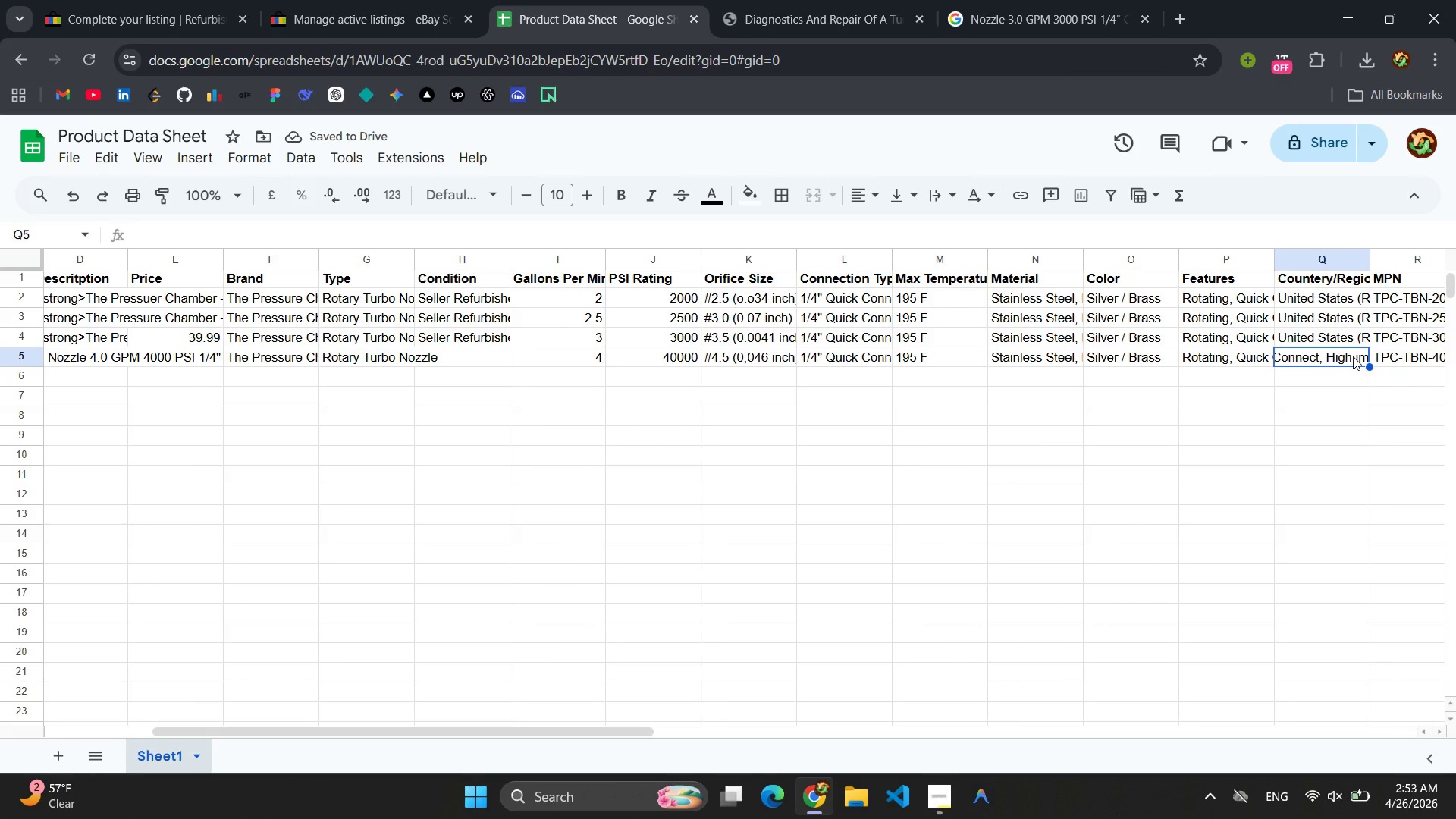 
type(Unite)
key(Tab)
 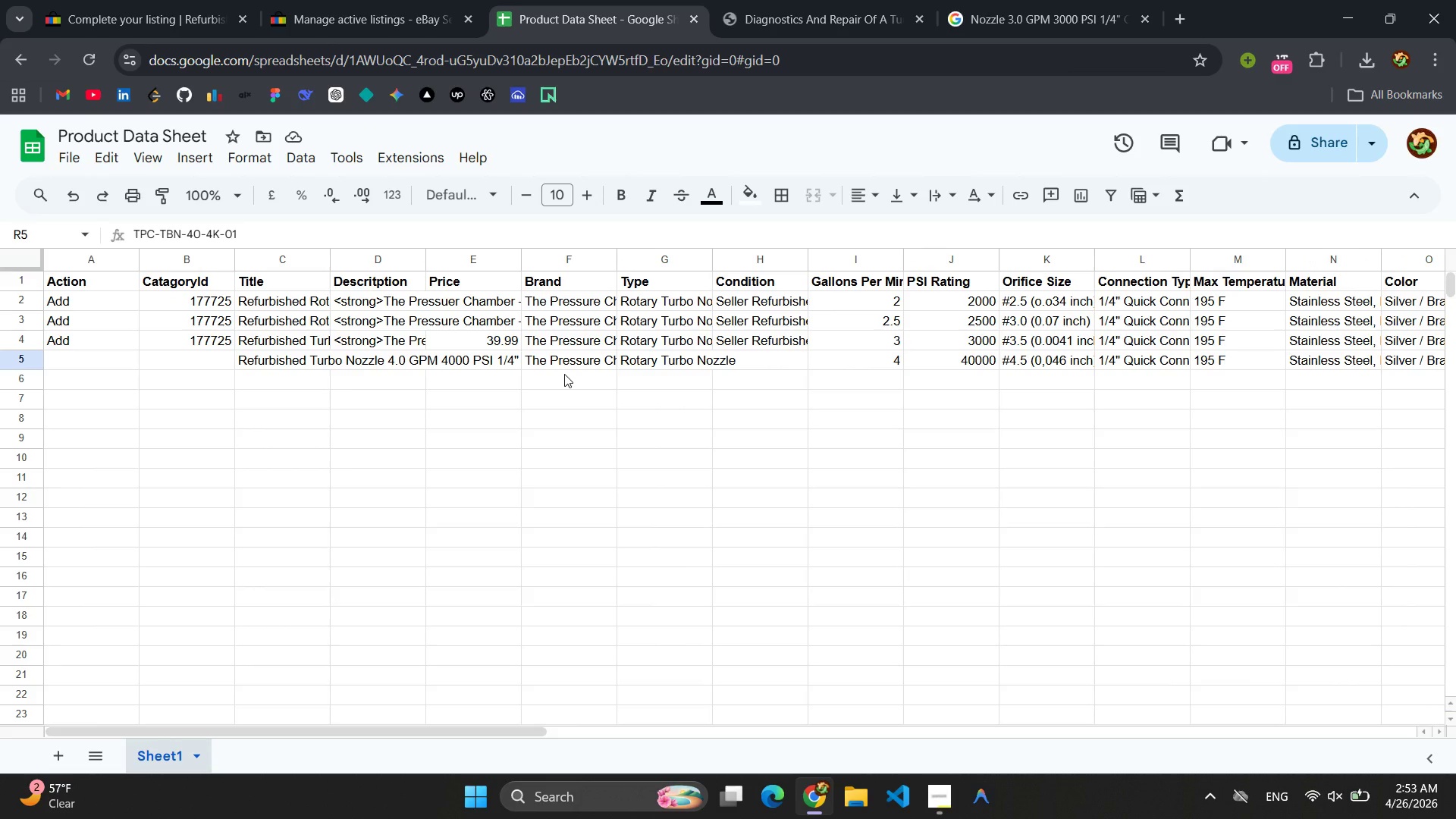 
wait(16.27)
 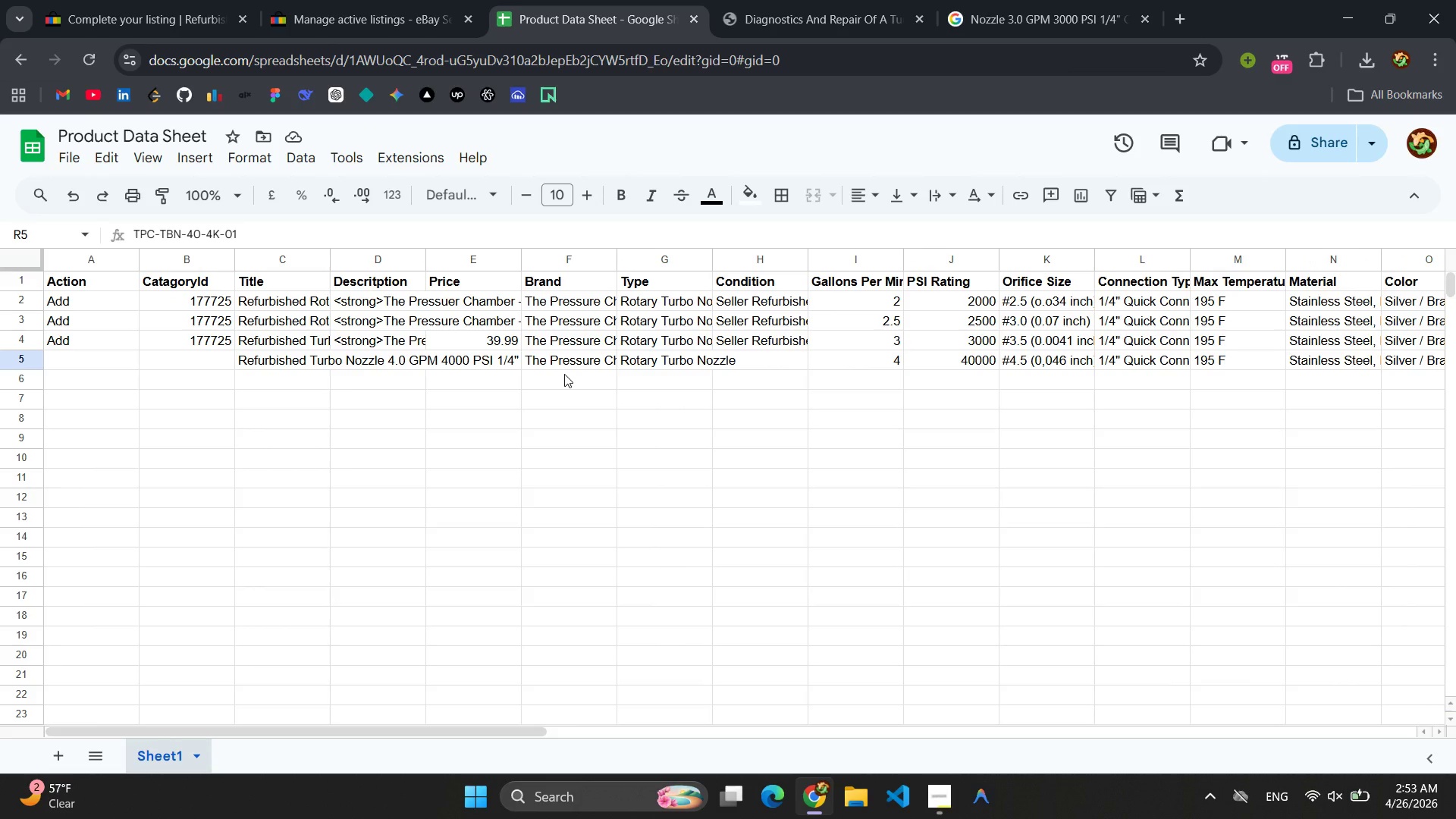 
double_click([356, 322])
 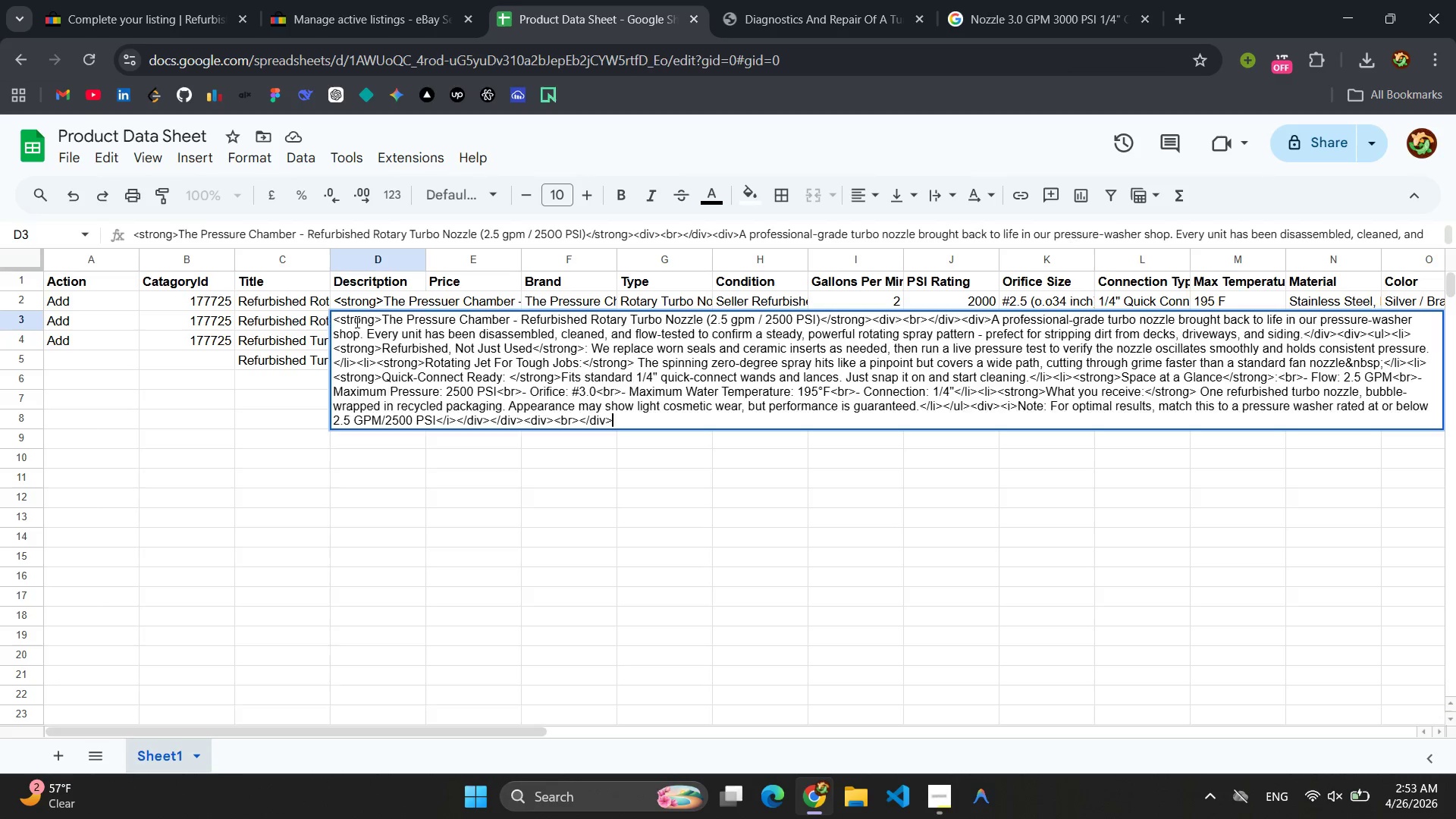 
triple_click([356, 322])
 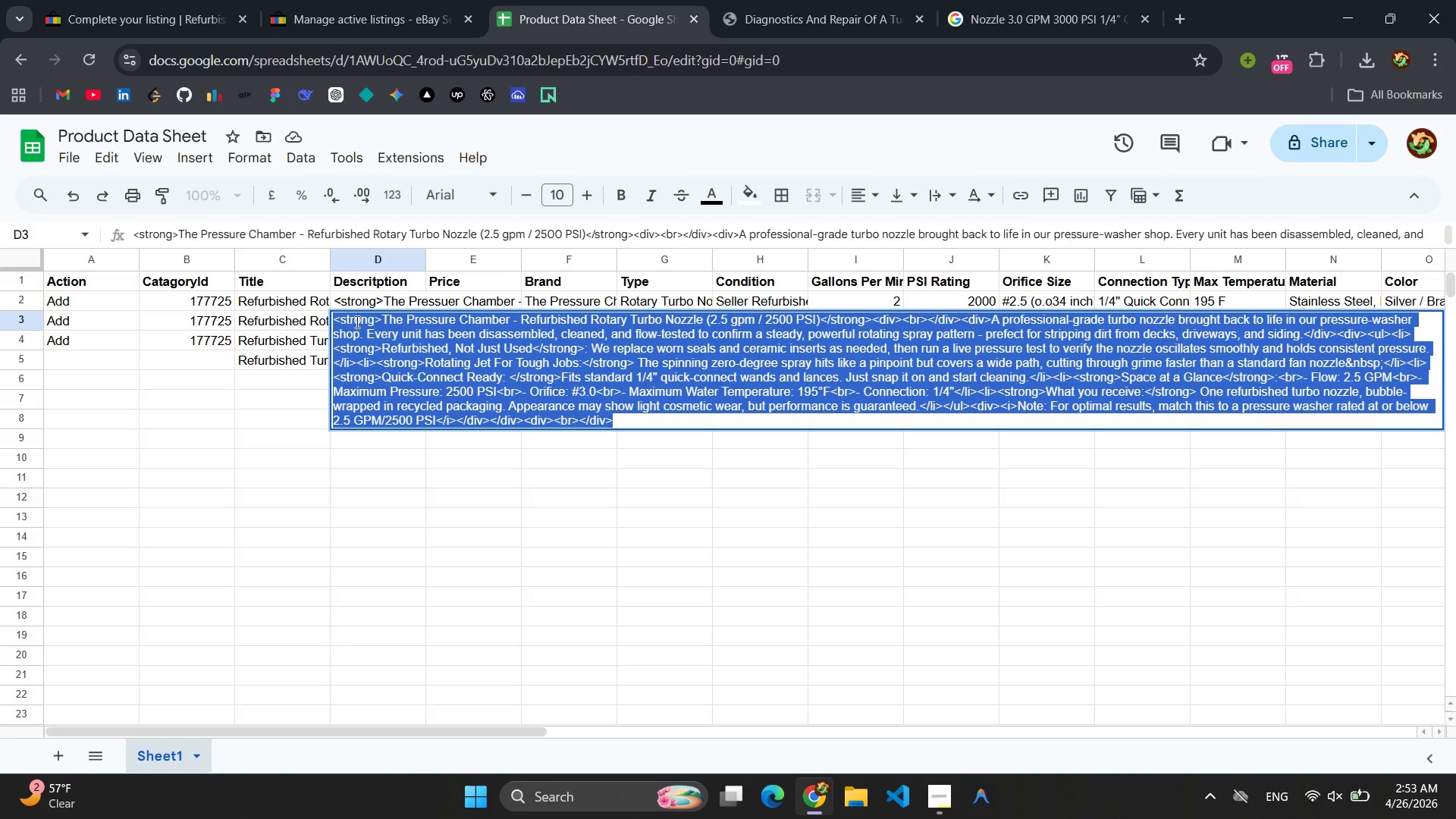 
key(Control+C)
 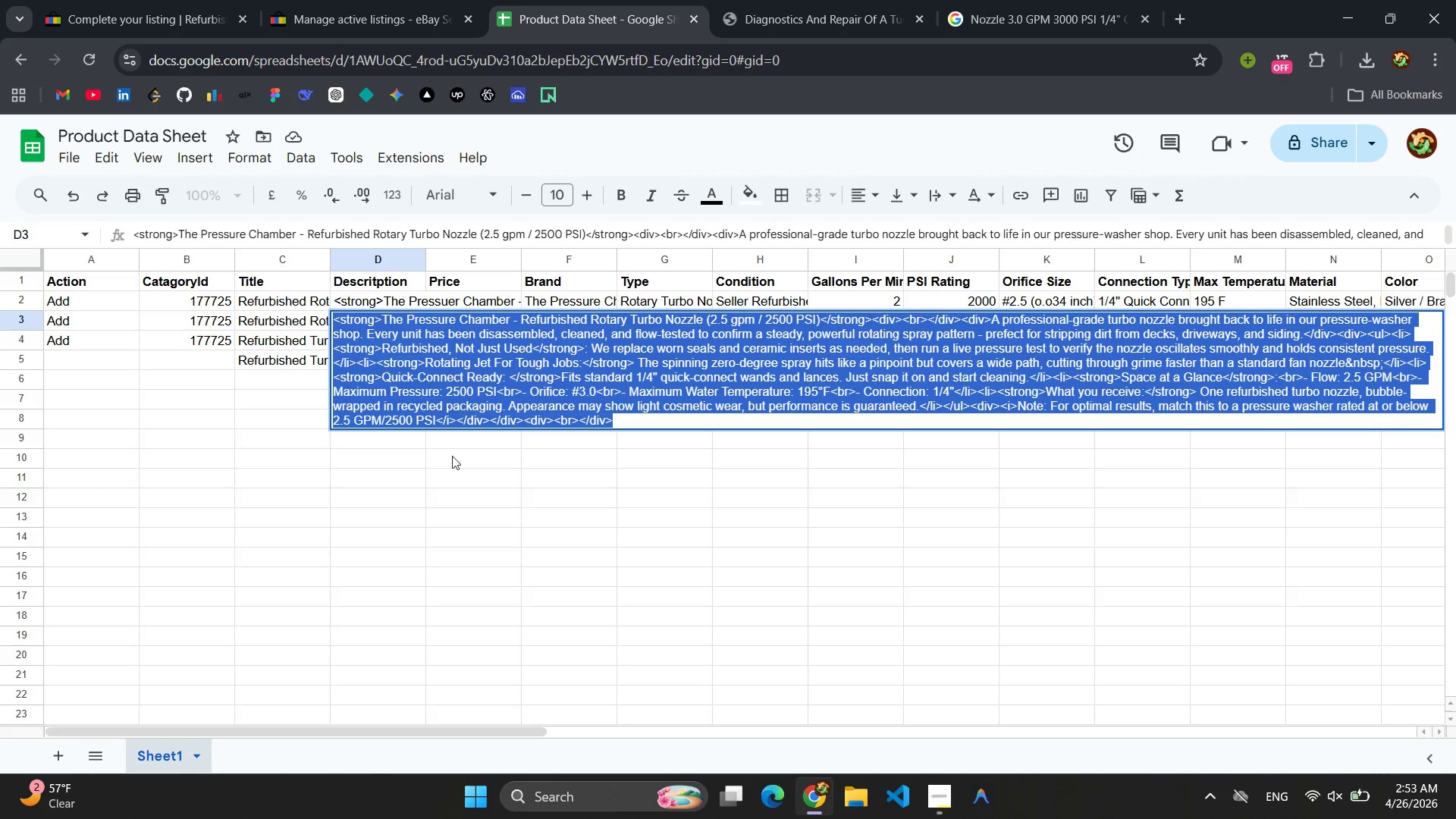 
left_click([456, 506])
 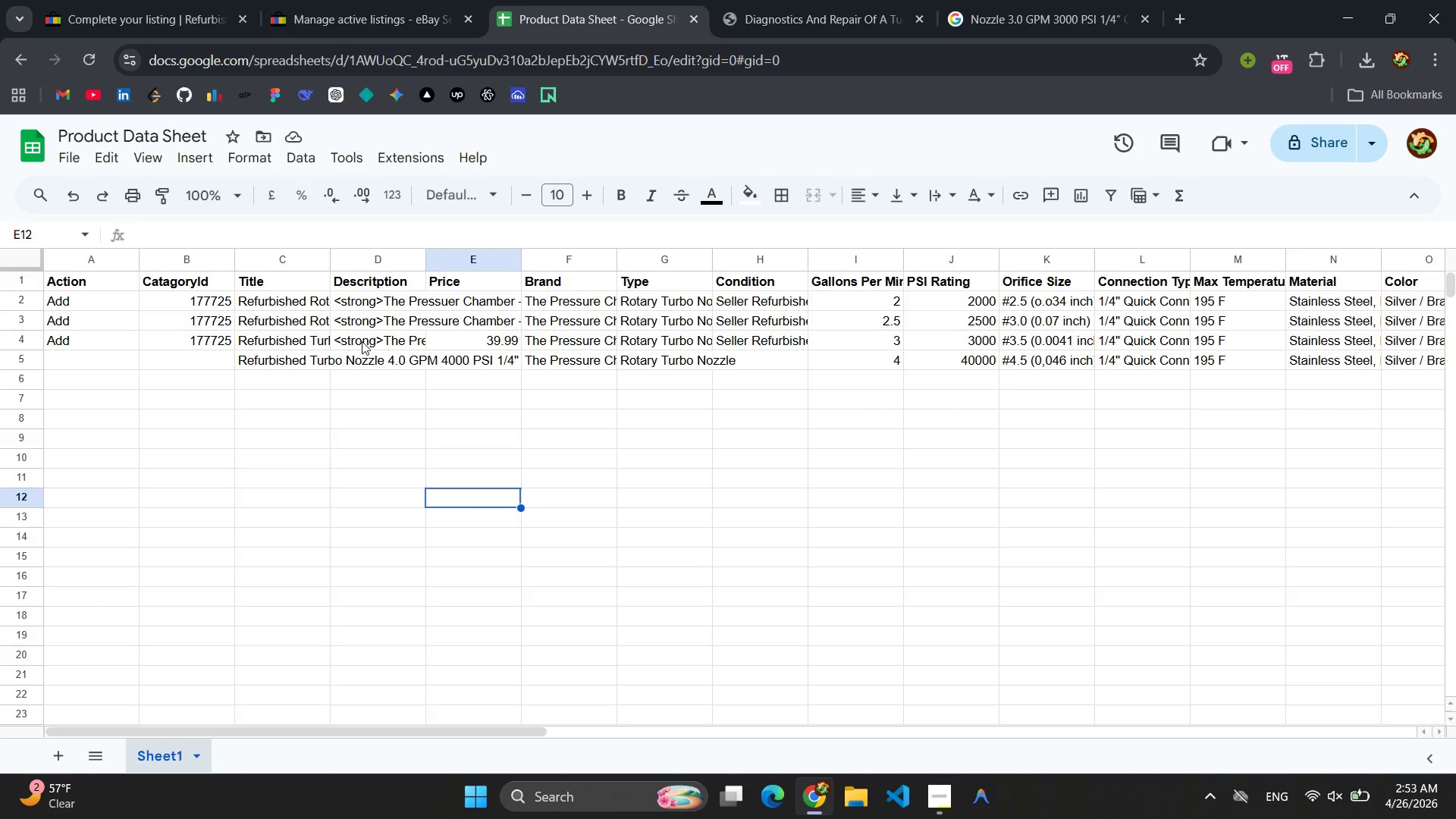 
double_click([360, 338])
 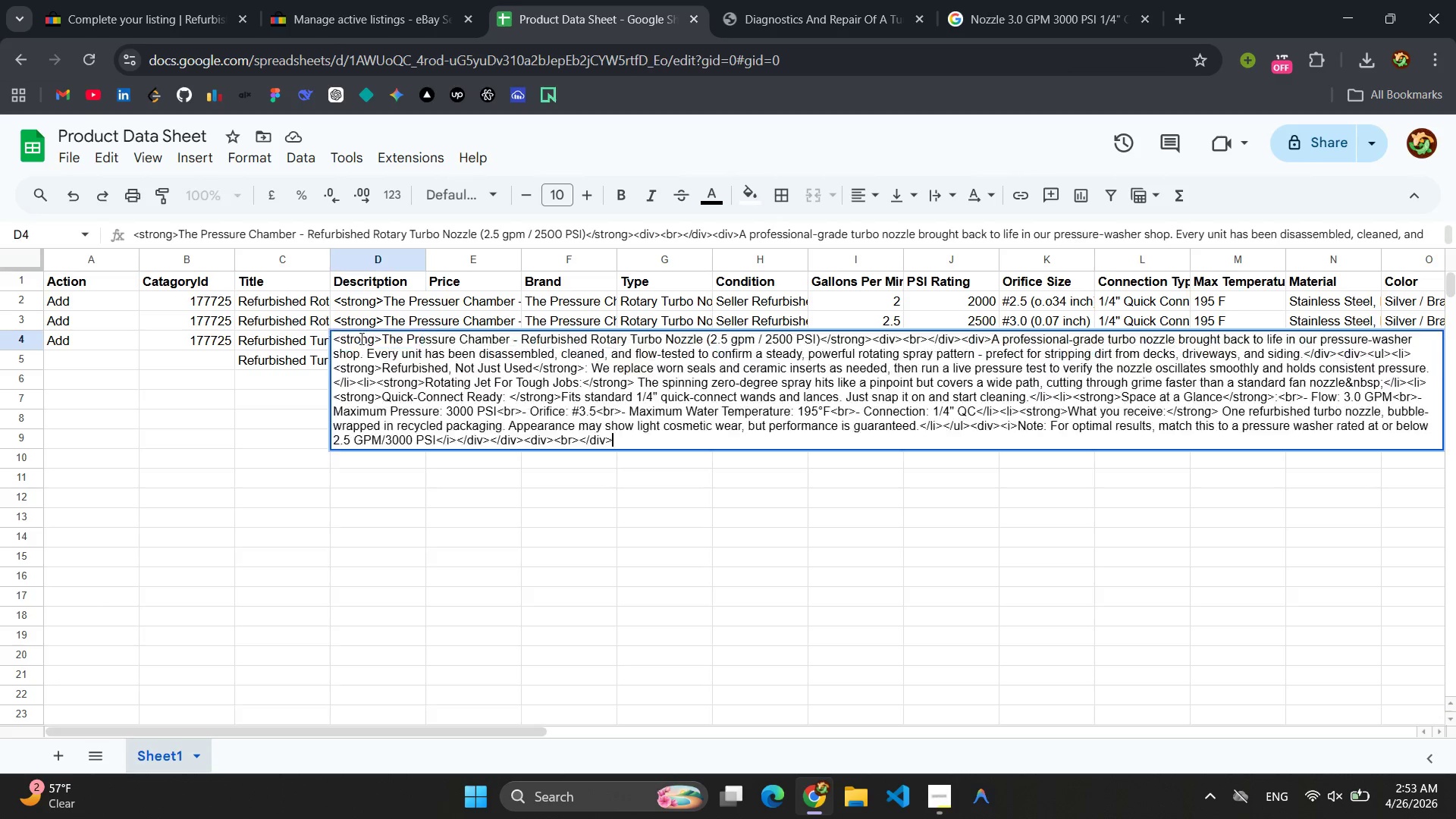 
triple_click([360, 338])
 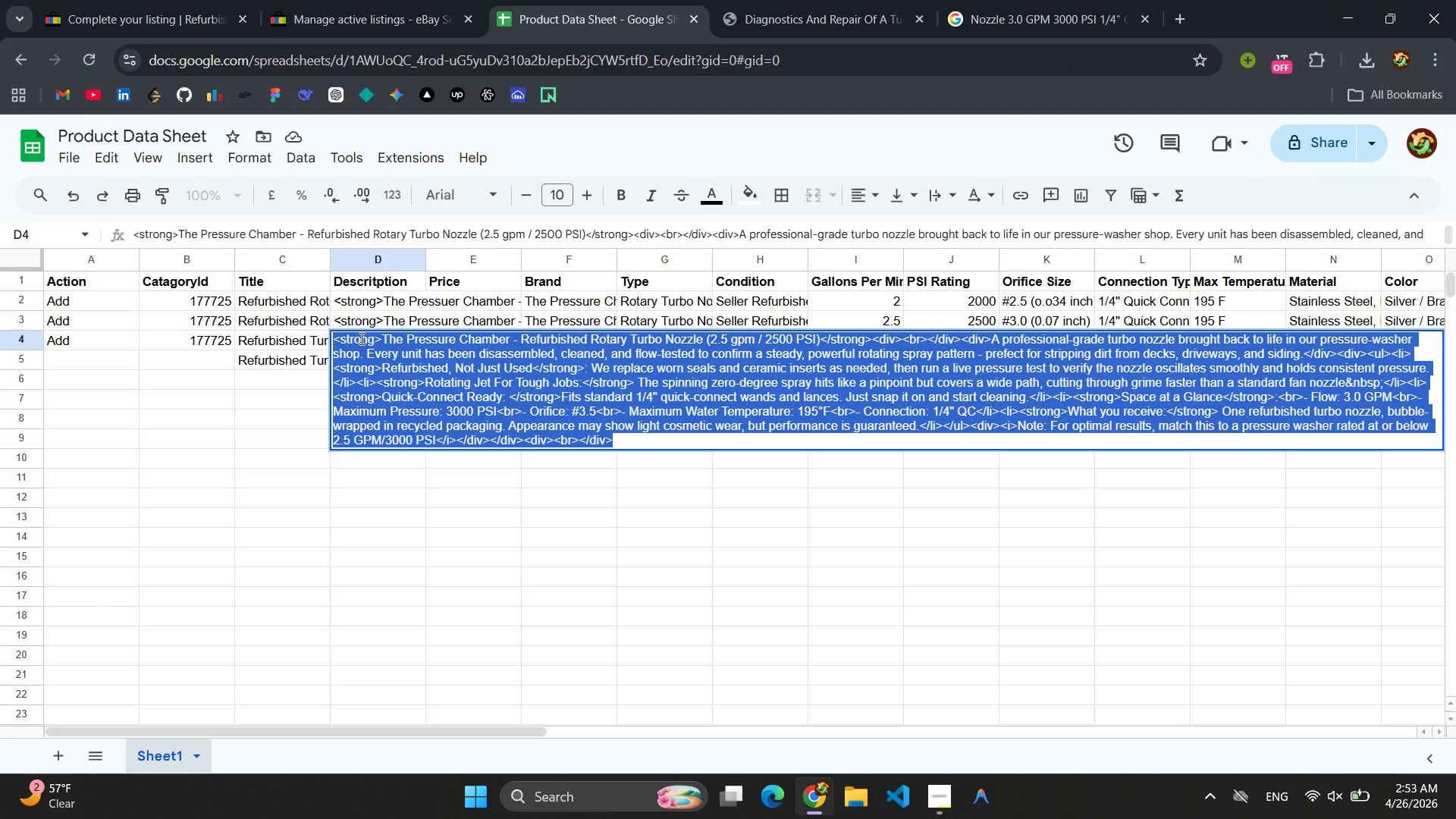 
key(Control+C)
 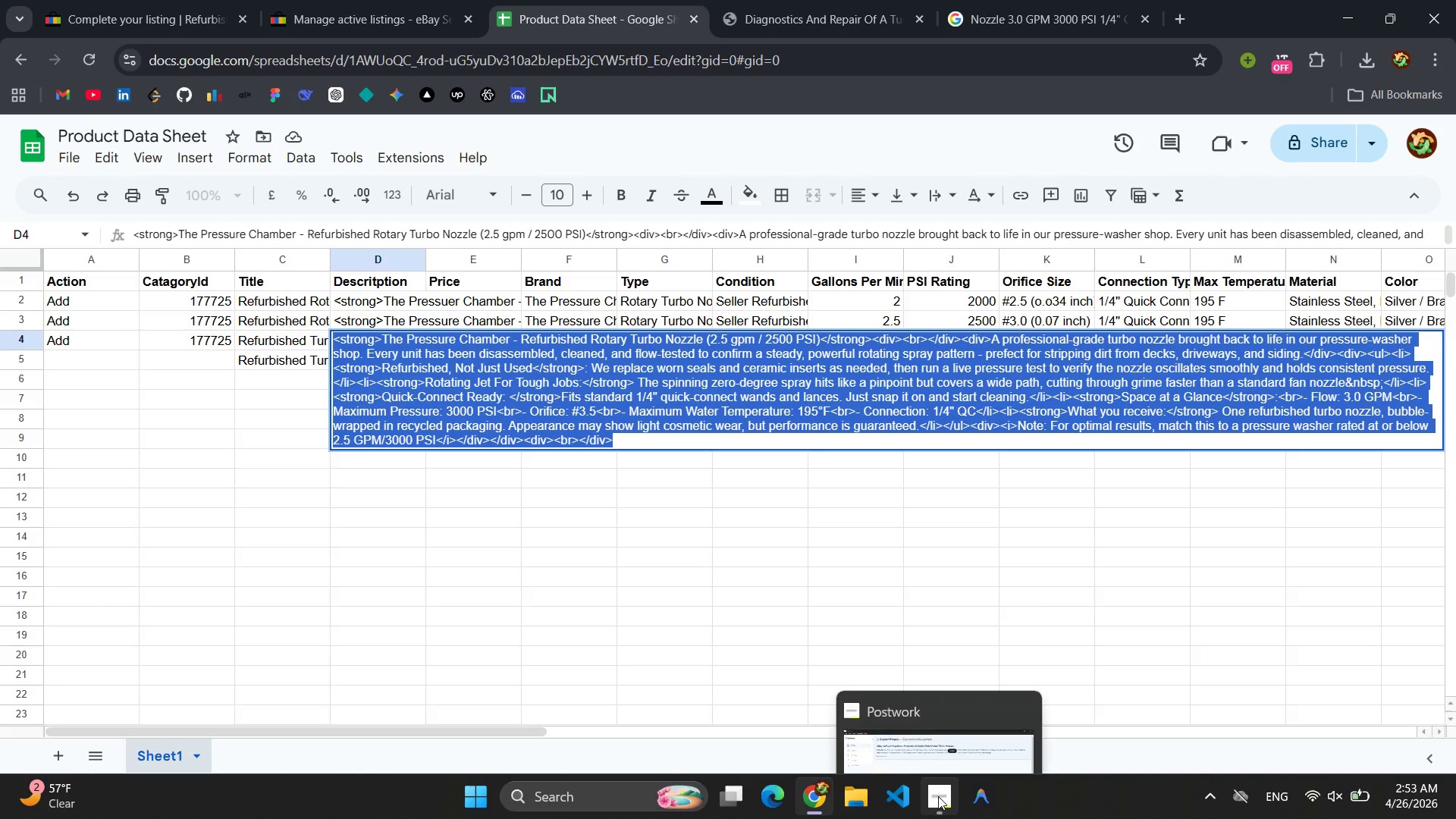 
left_click([938, 796])